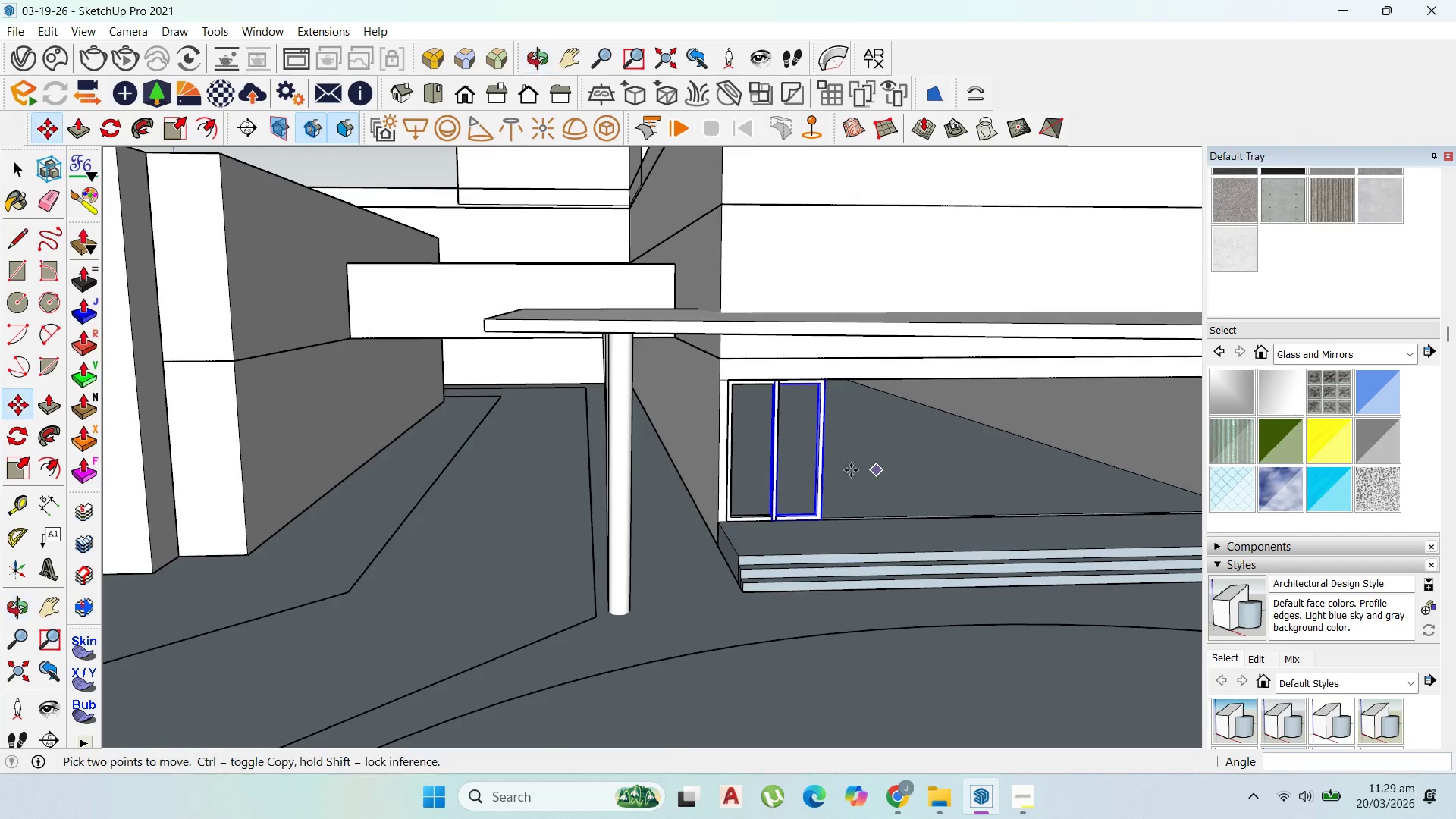 
scroll: coordinate [749, 471], scroll_direction: up, amount: 2.0
 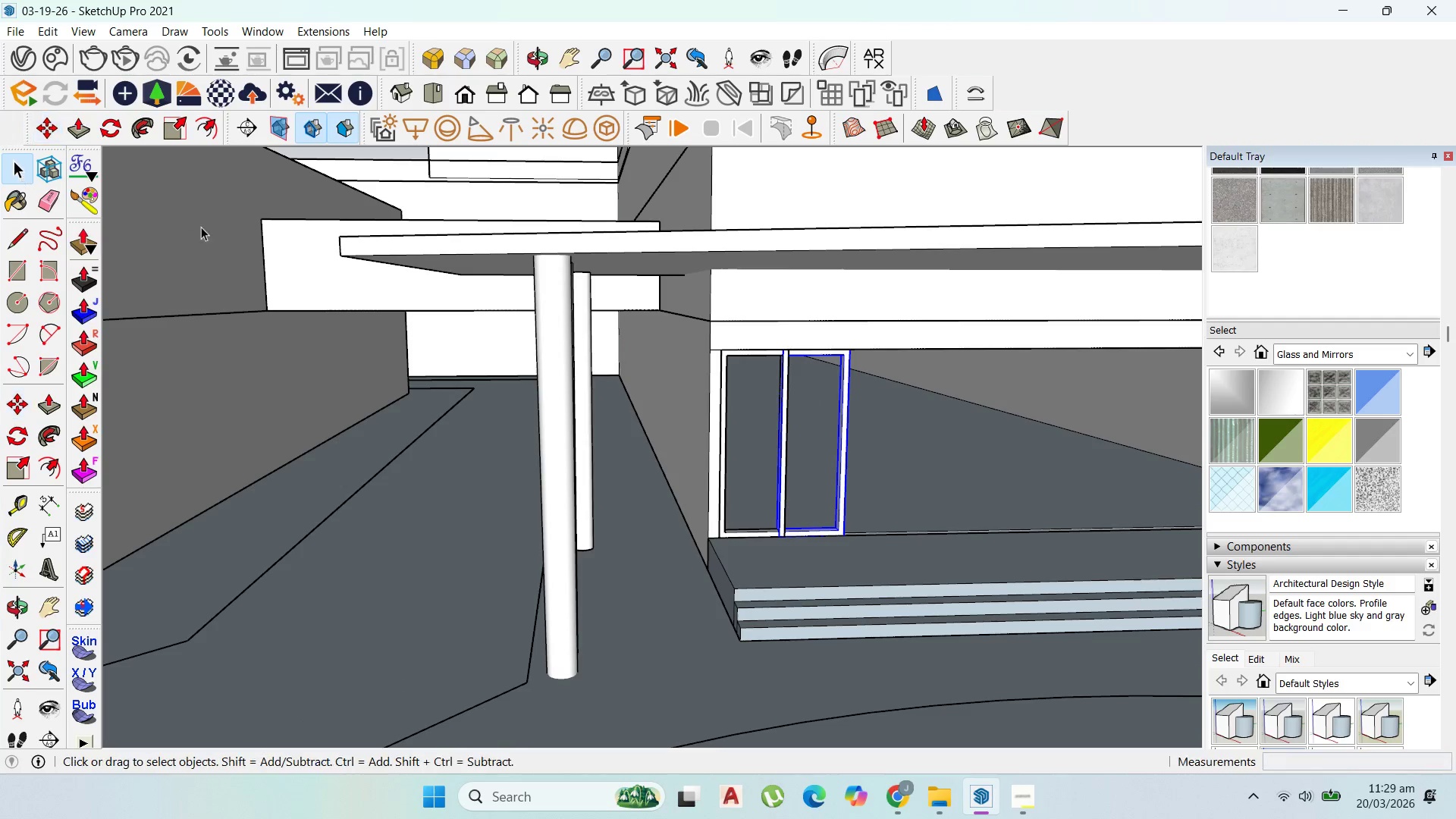 
key(Delete)
 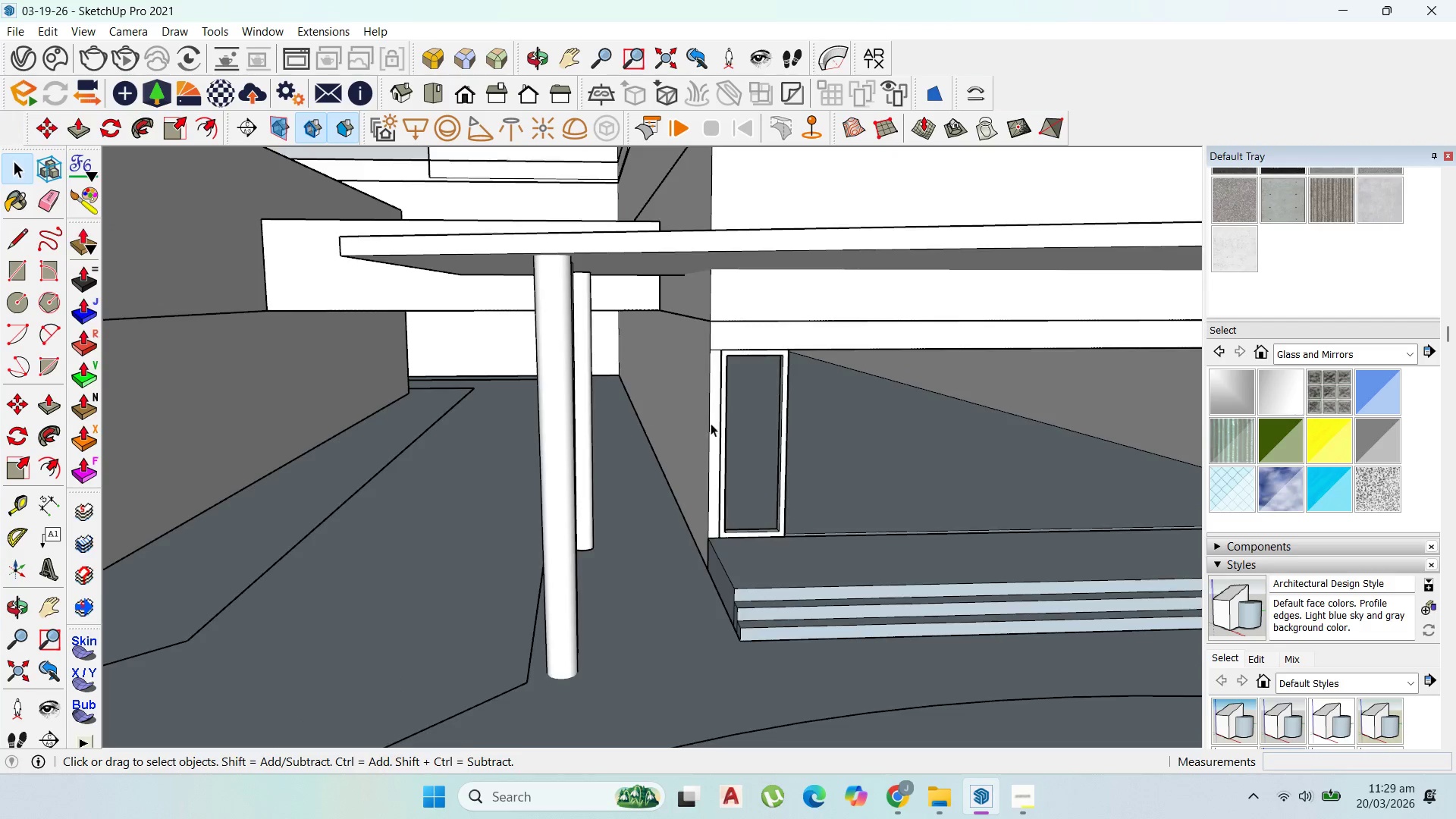 
left_click([795, 496])
 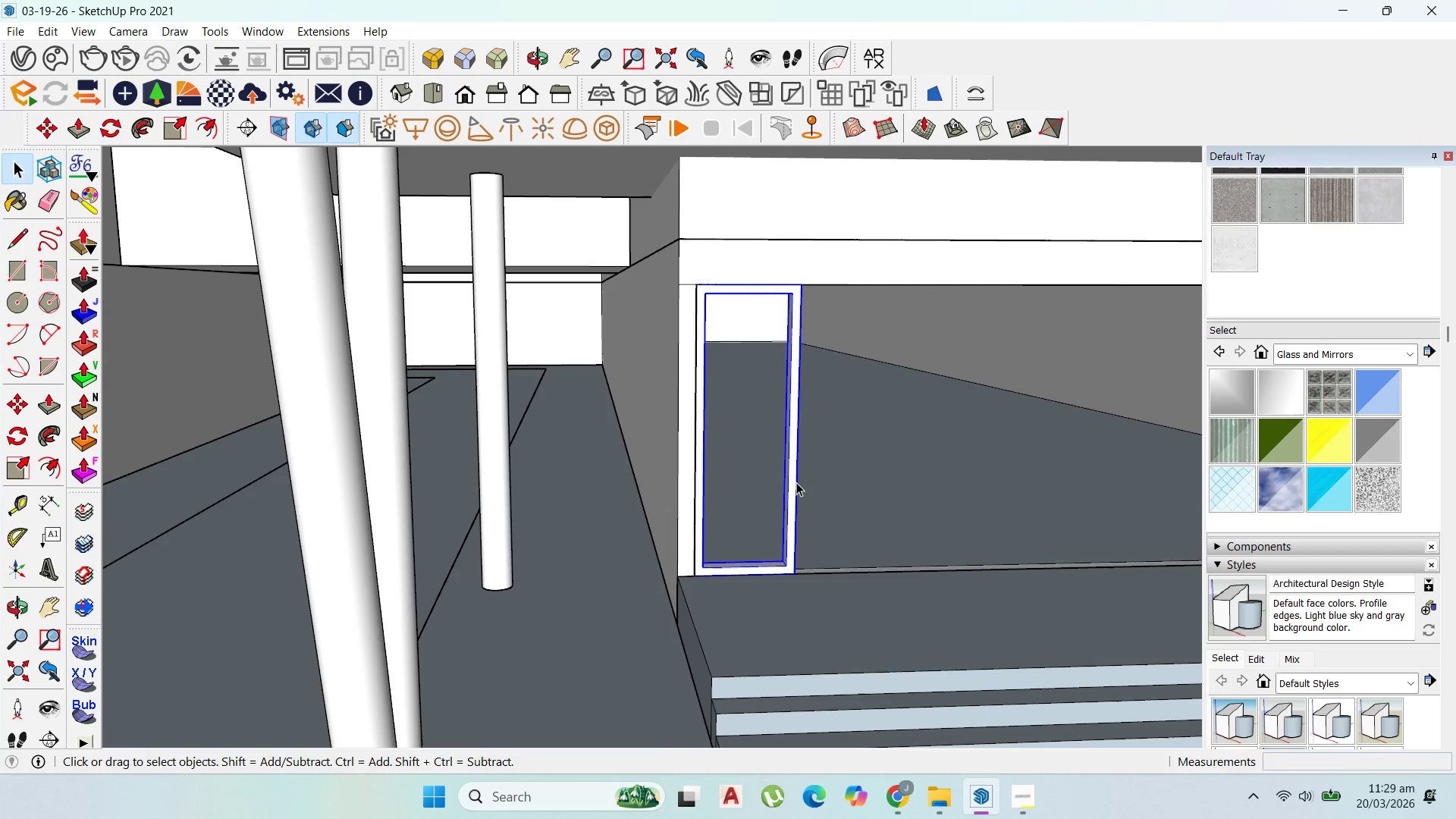 
scroll: coordinate [782, 488], scroll_direction: up, amount: 3.0
 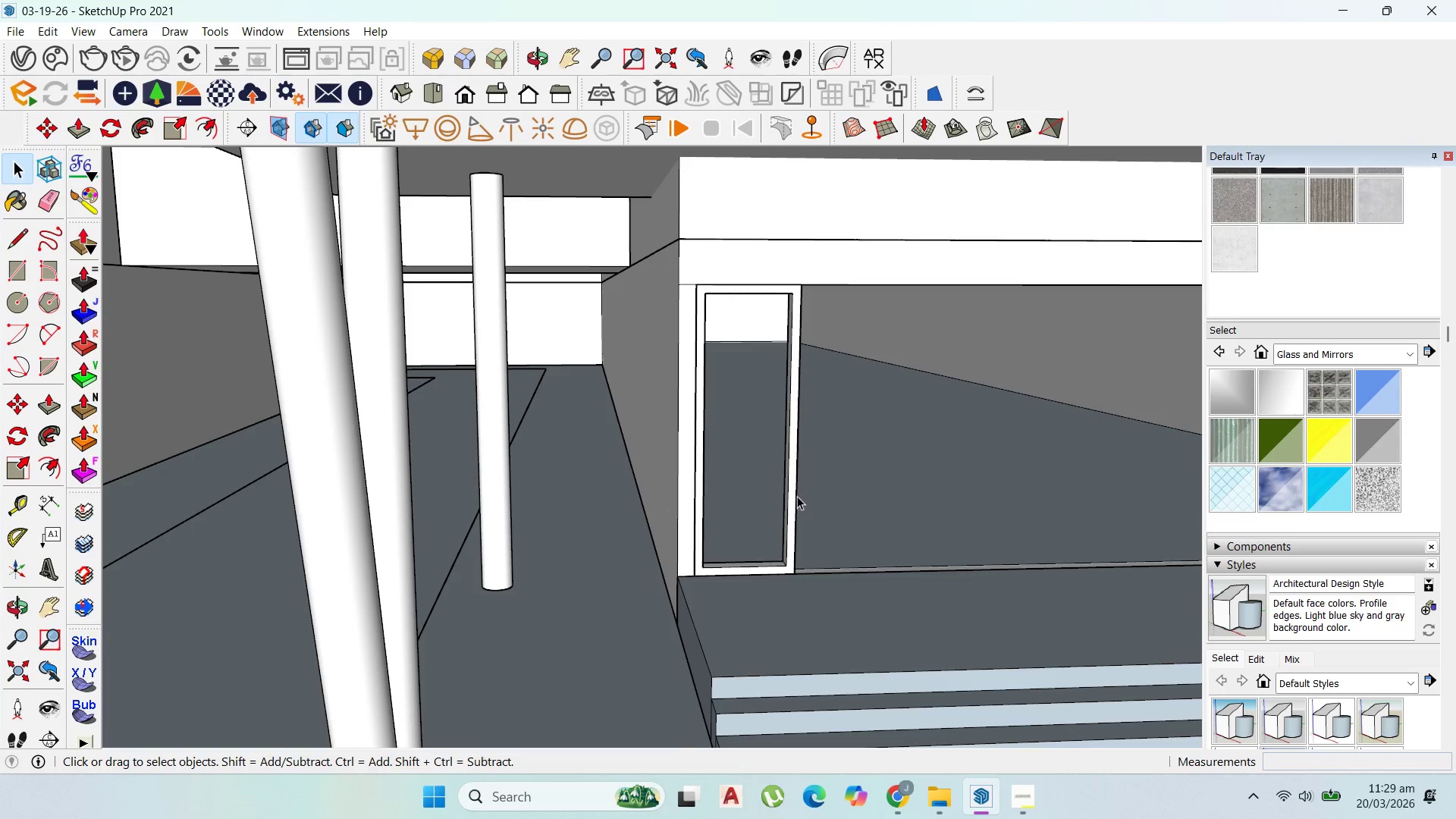 
right_click([796, 481])
 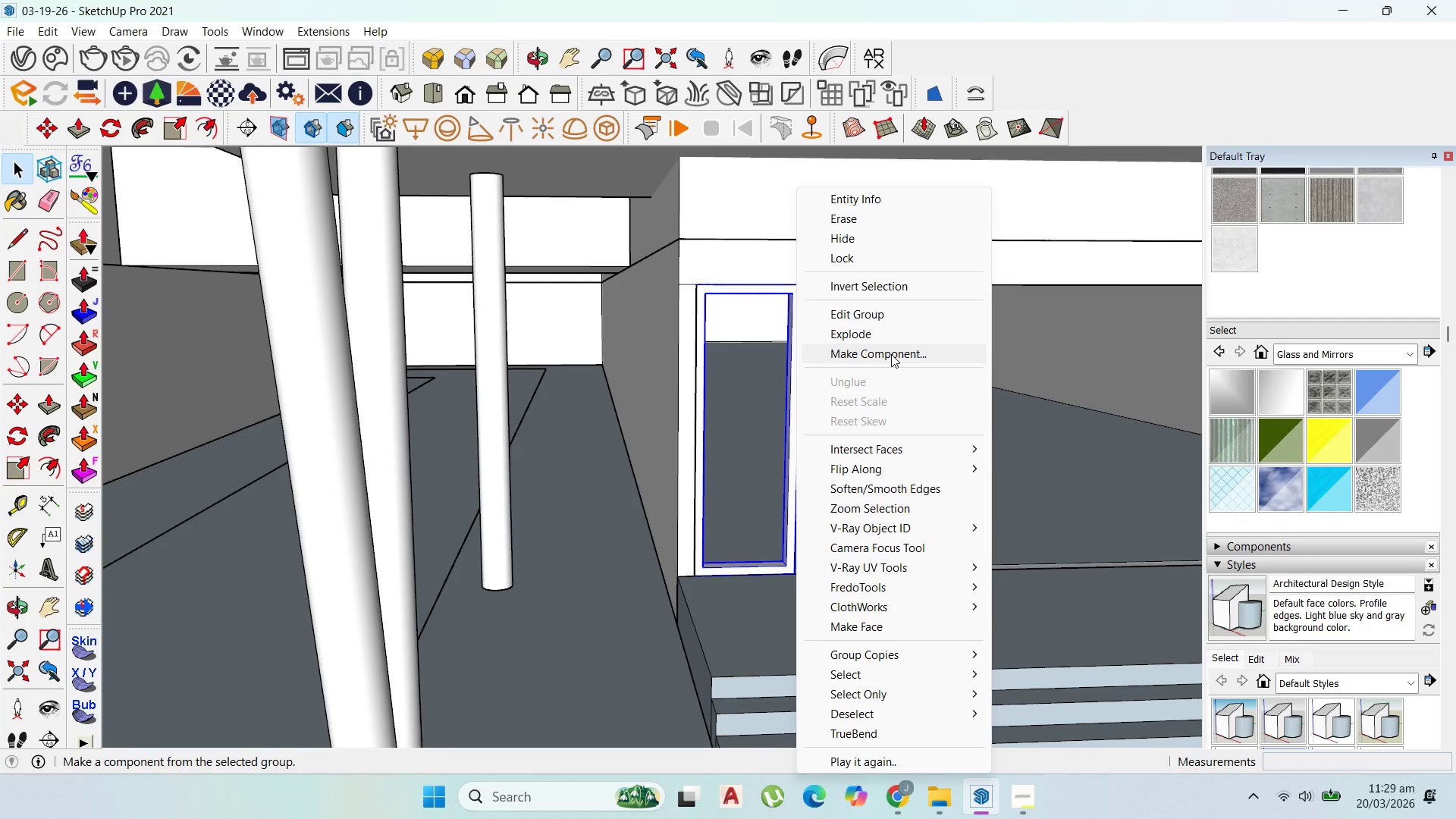 
wait(6.27)
 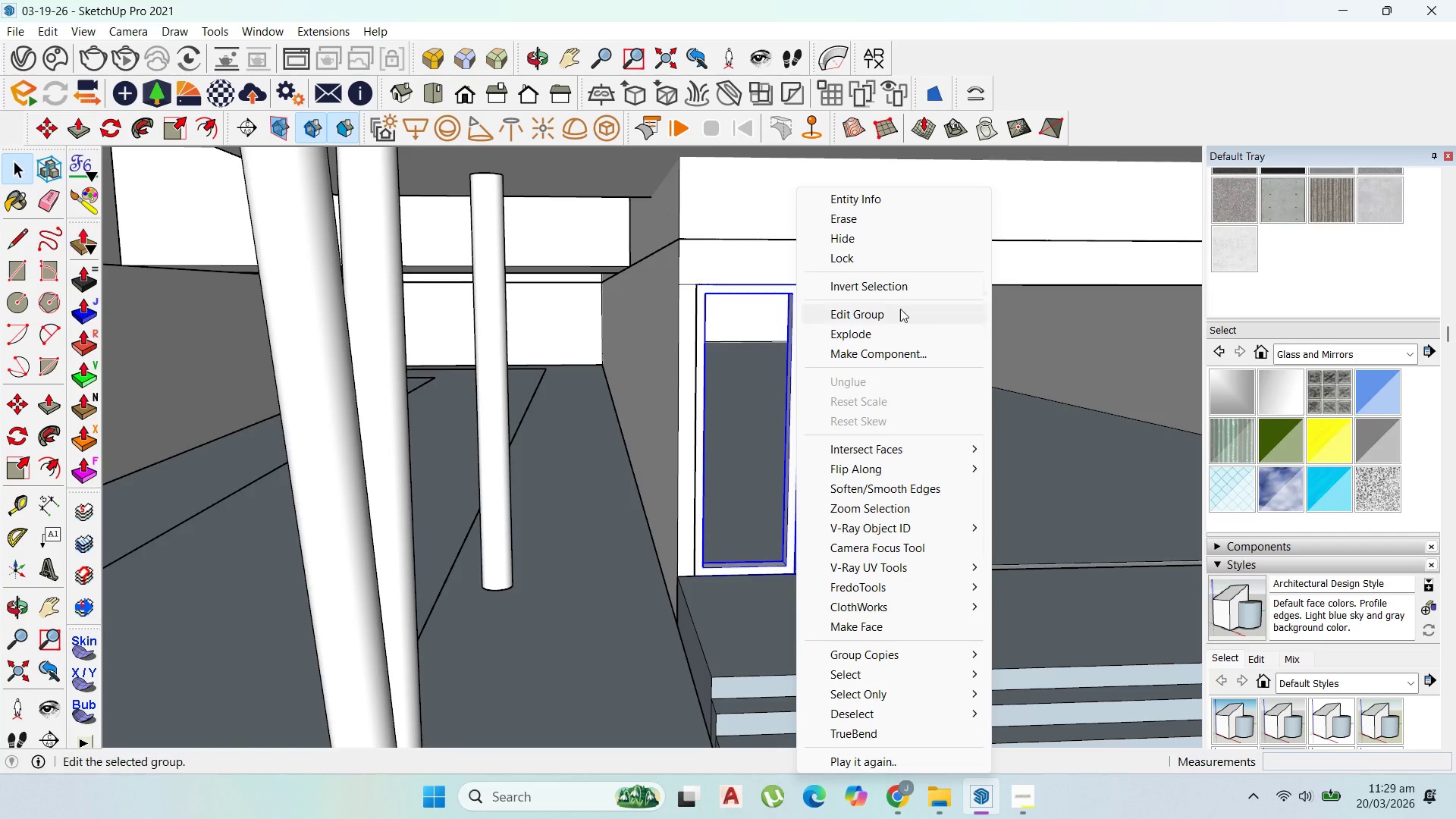 
left_click([891, 354])
 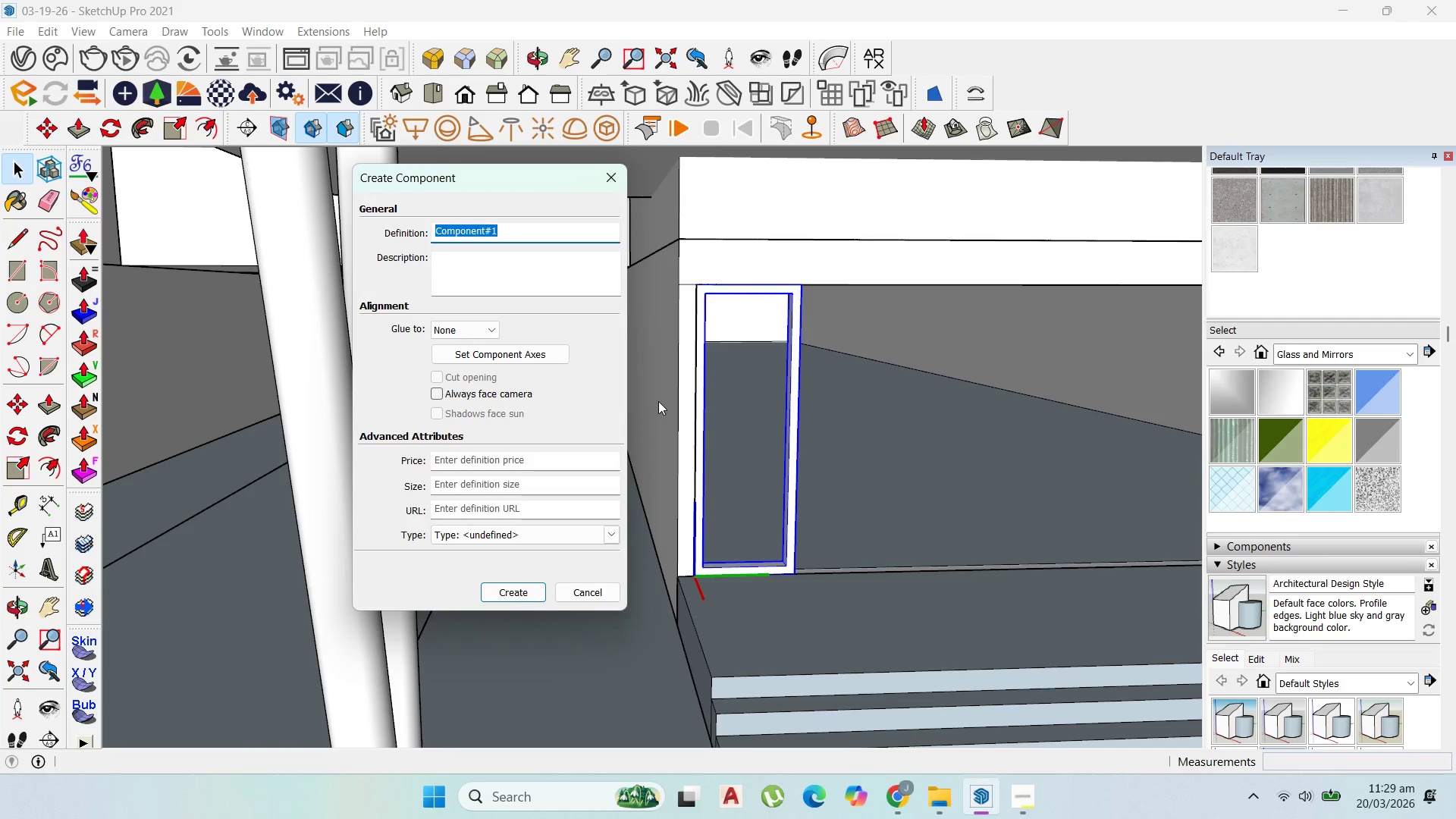 
type(vxcxbx)
 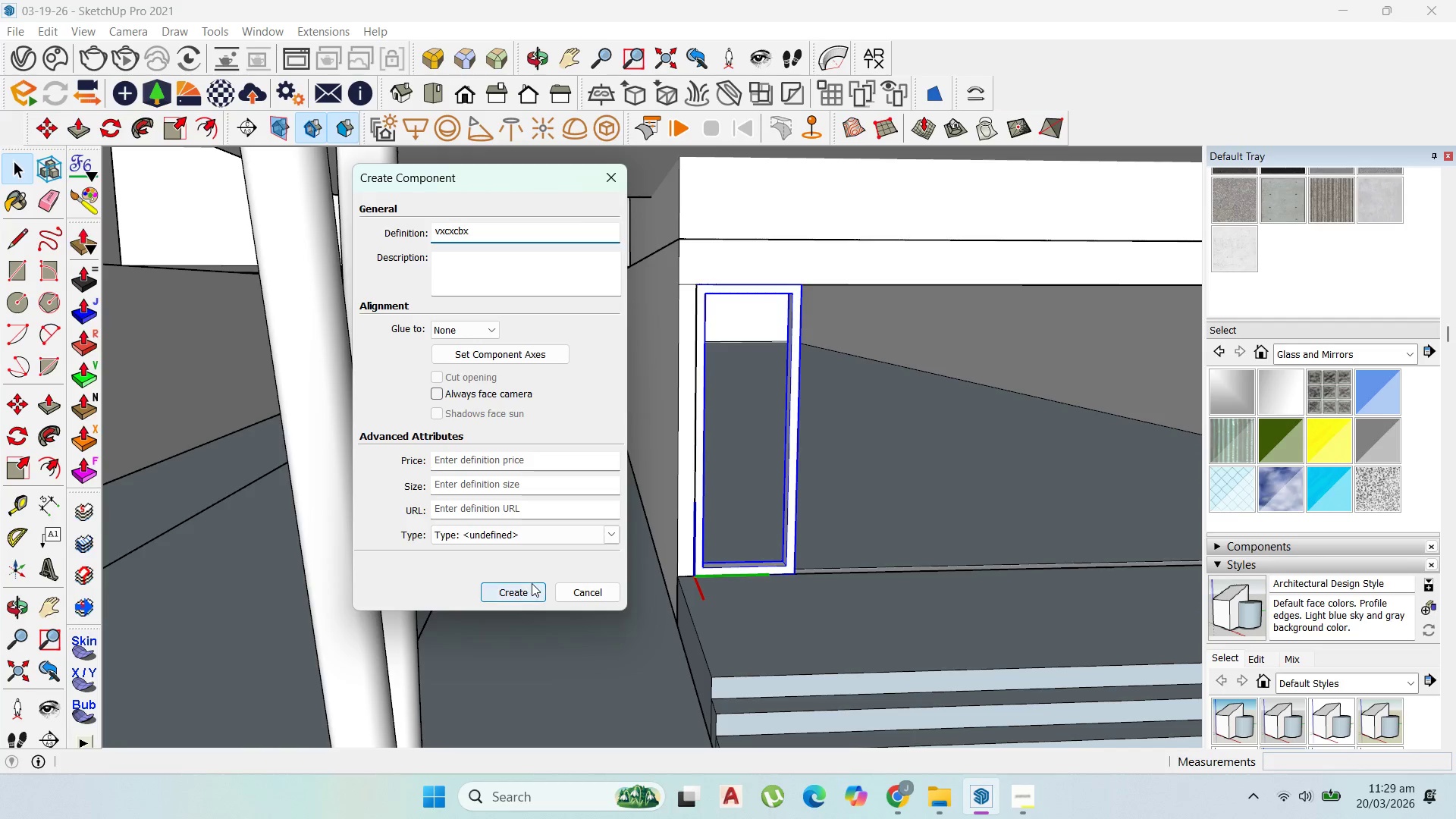 
hold_key(key=C, duration=0.36)
 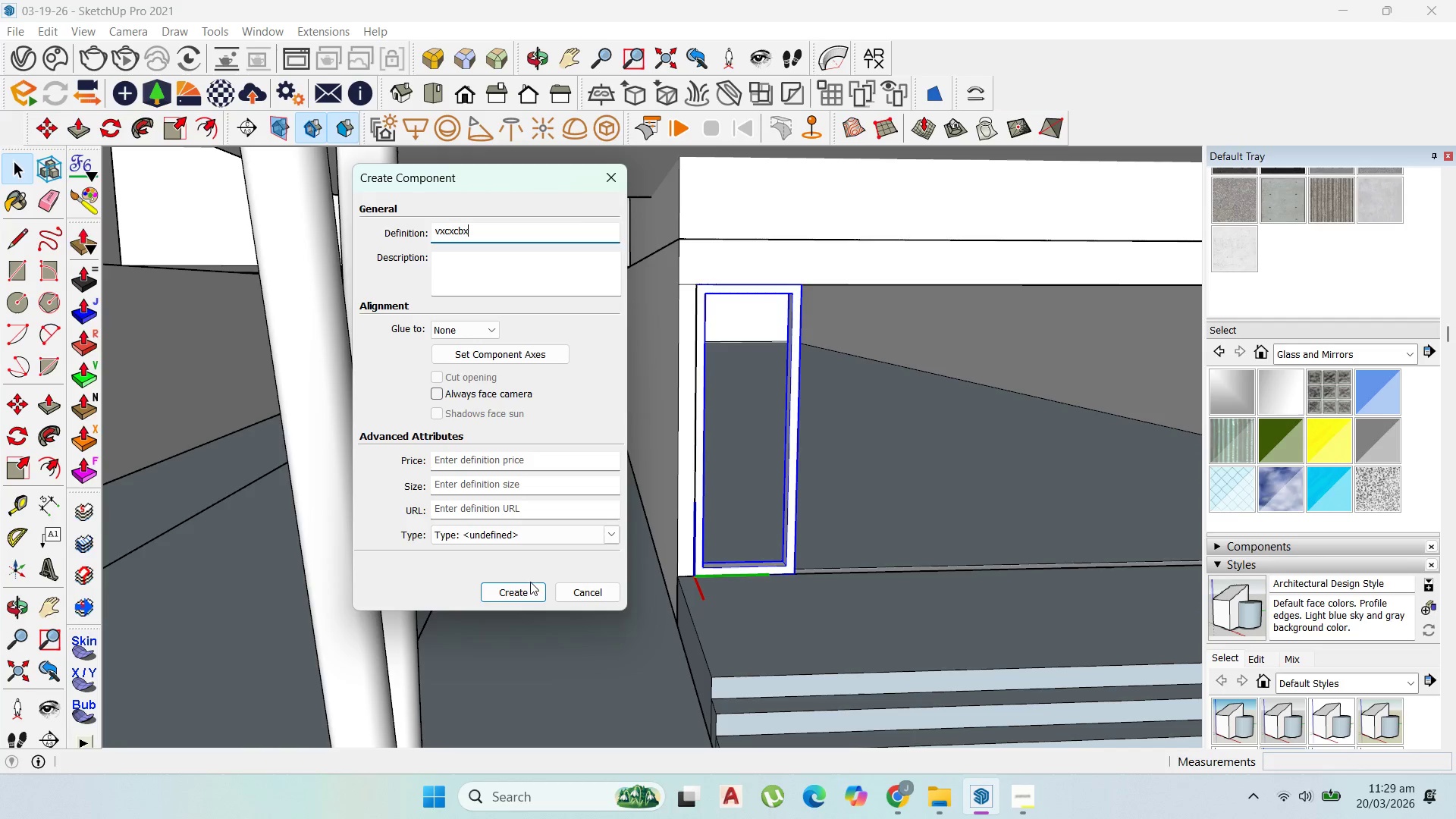 
left_click([532, 583])
 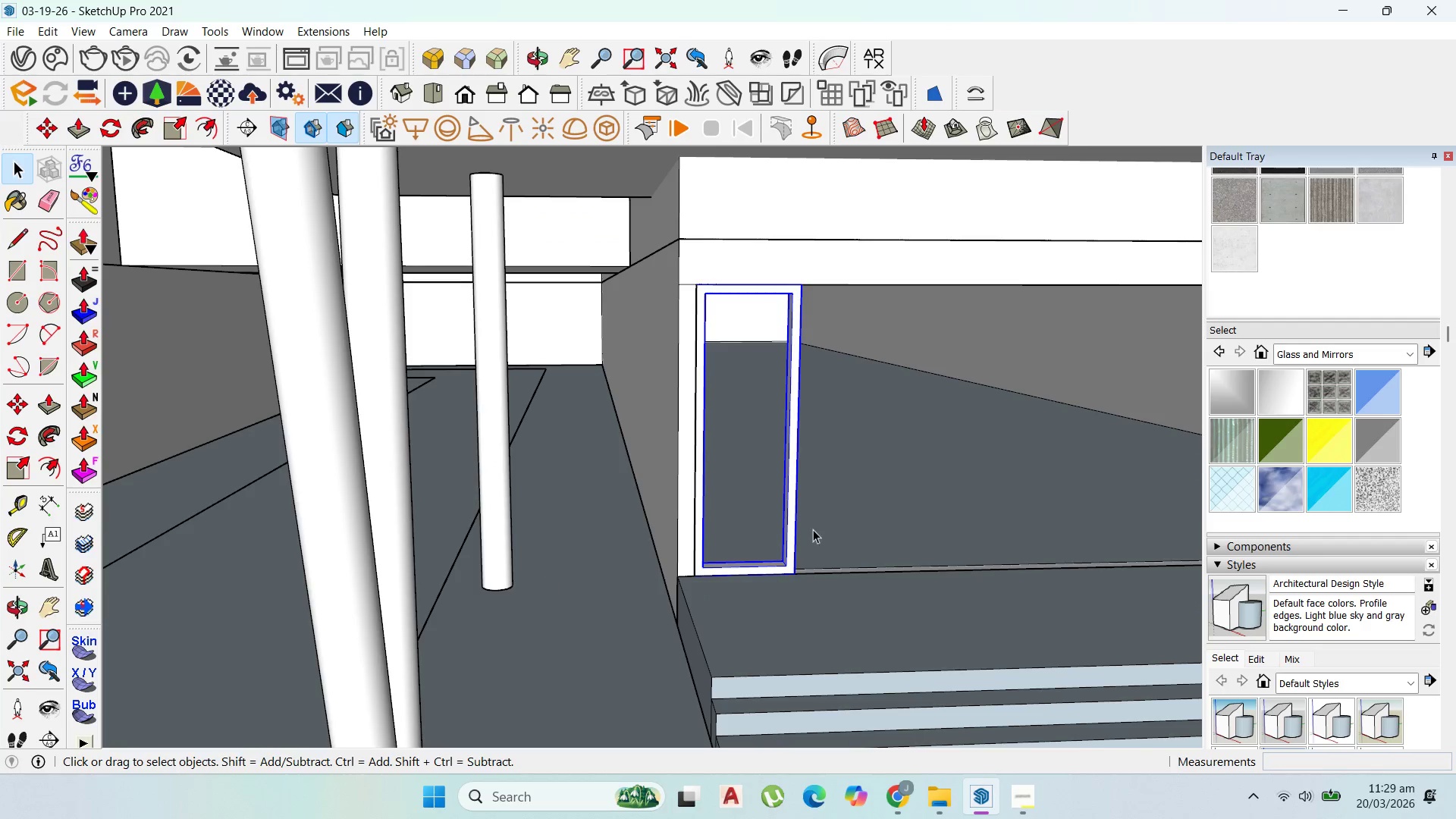 
double_click([780, 533])
 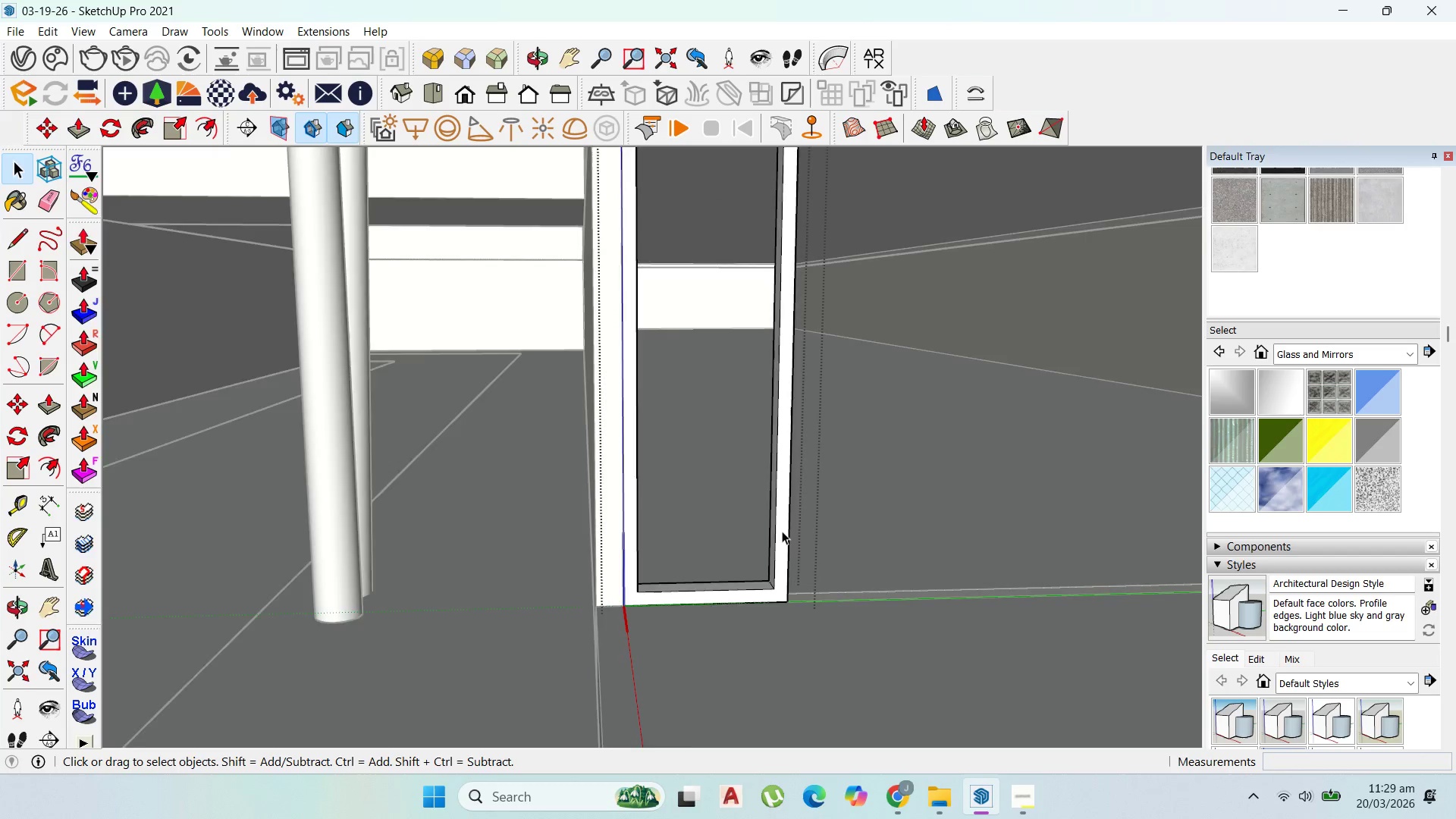 
scroll: coordinate [777, 534], scroll_direction: up, amount: 4.0
 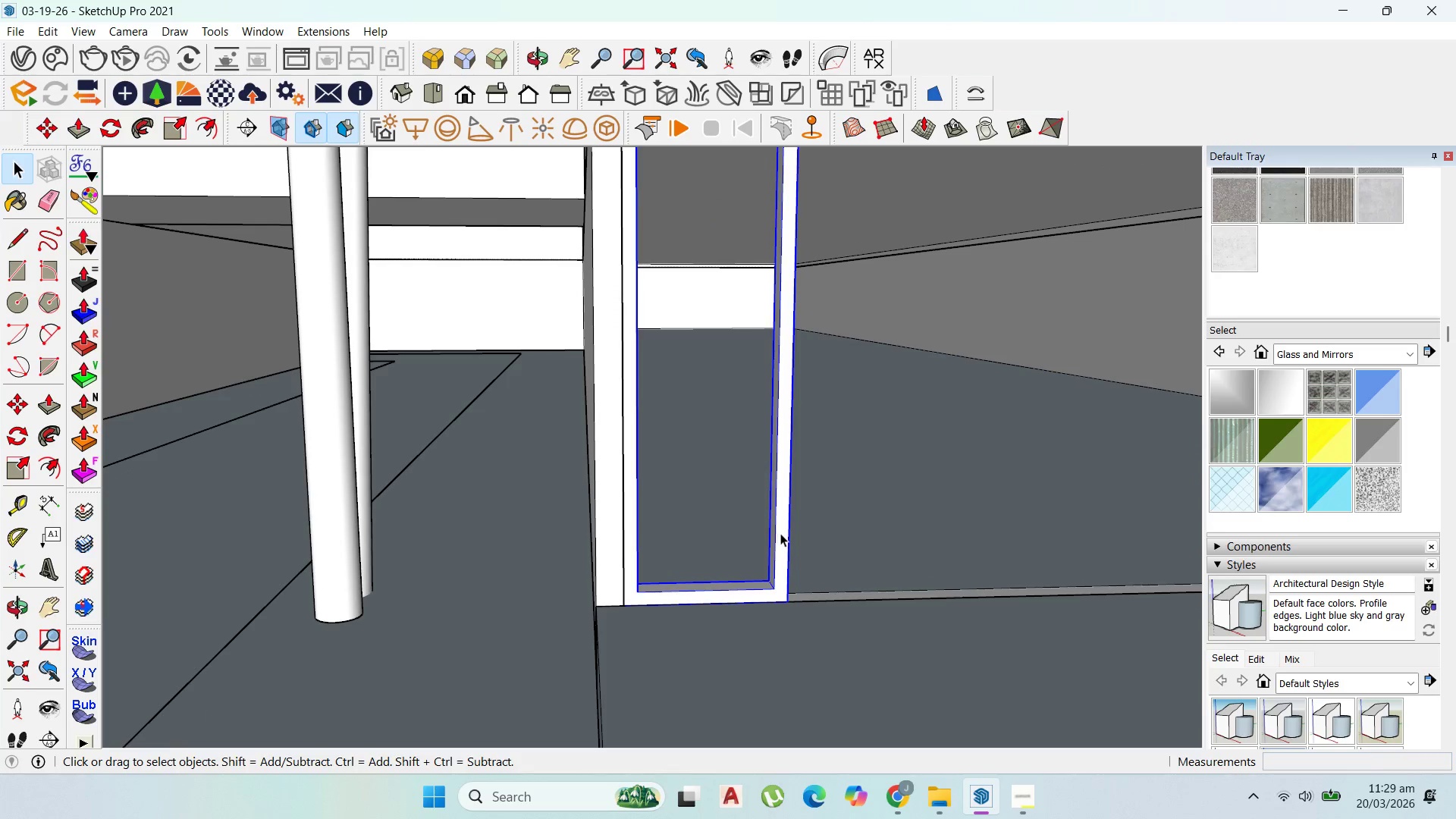 
left_click([782, 530])
 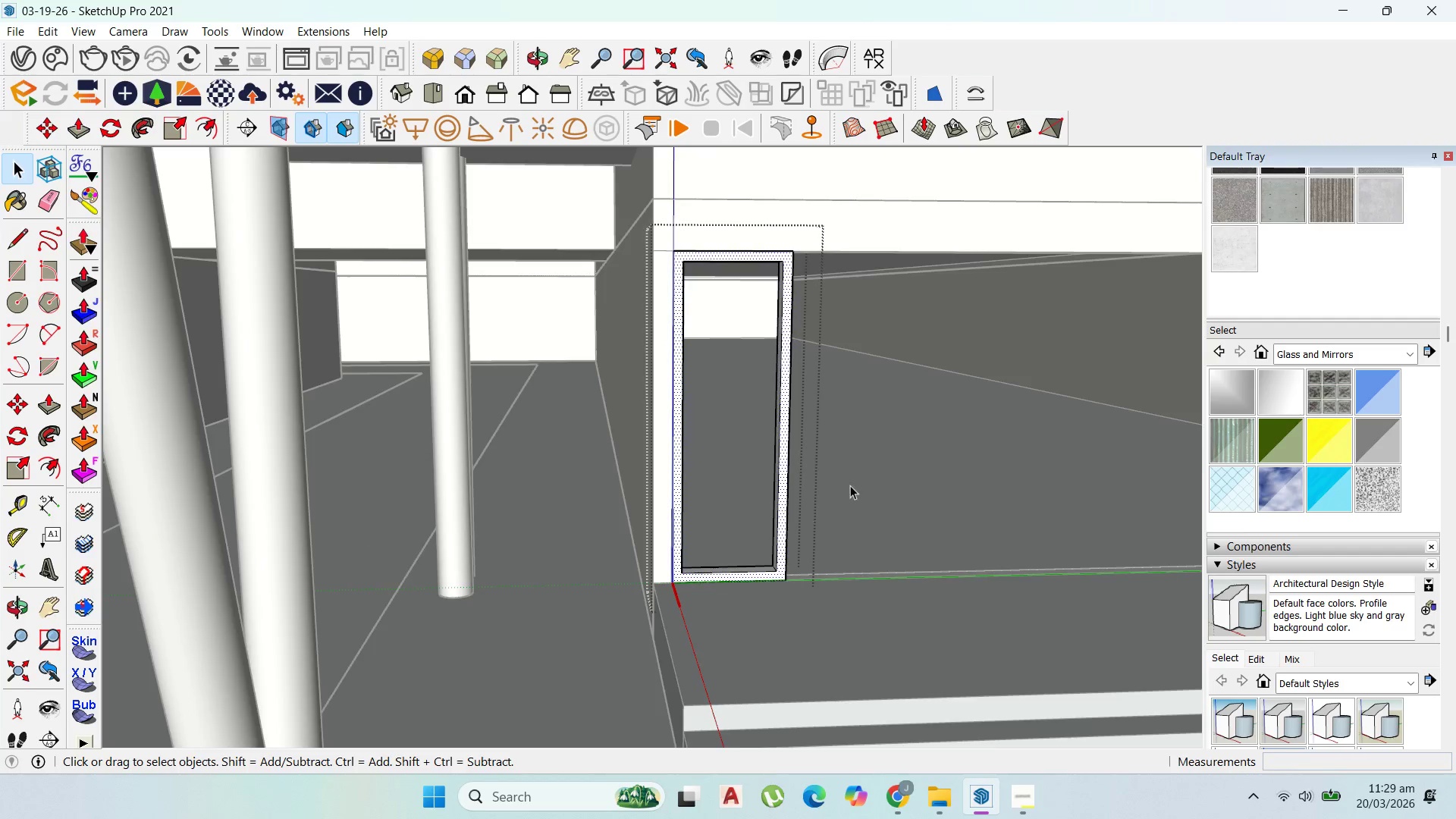 
scroll: coordinate [782, 531], scroll_direction: down, amount: 4.0
 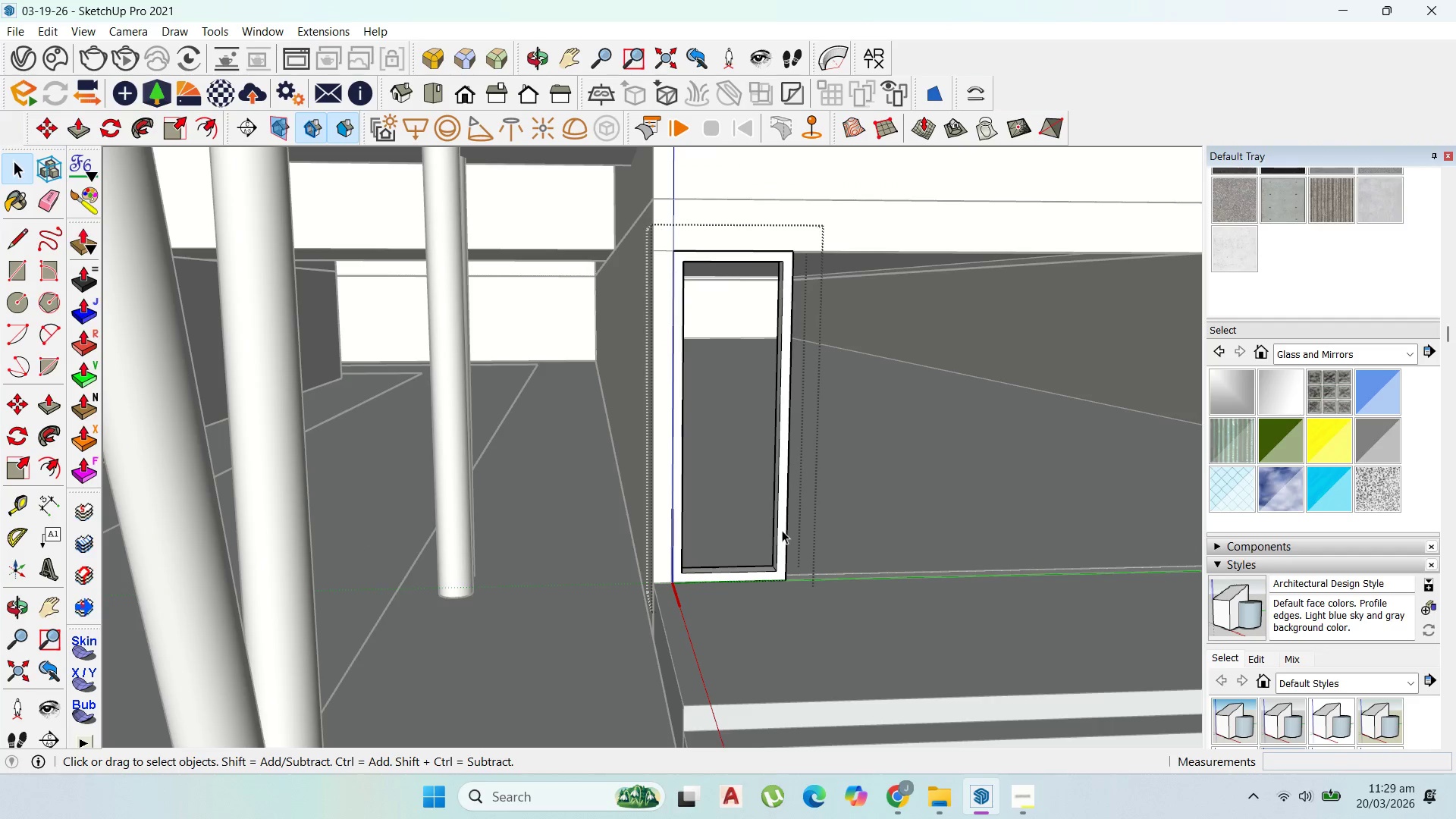 
key(Escape)
 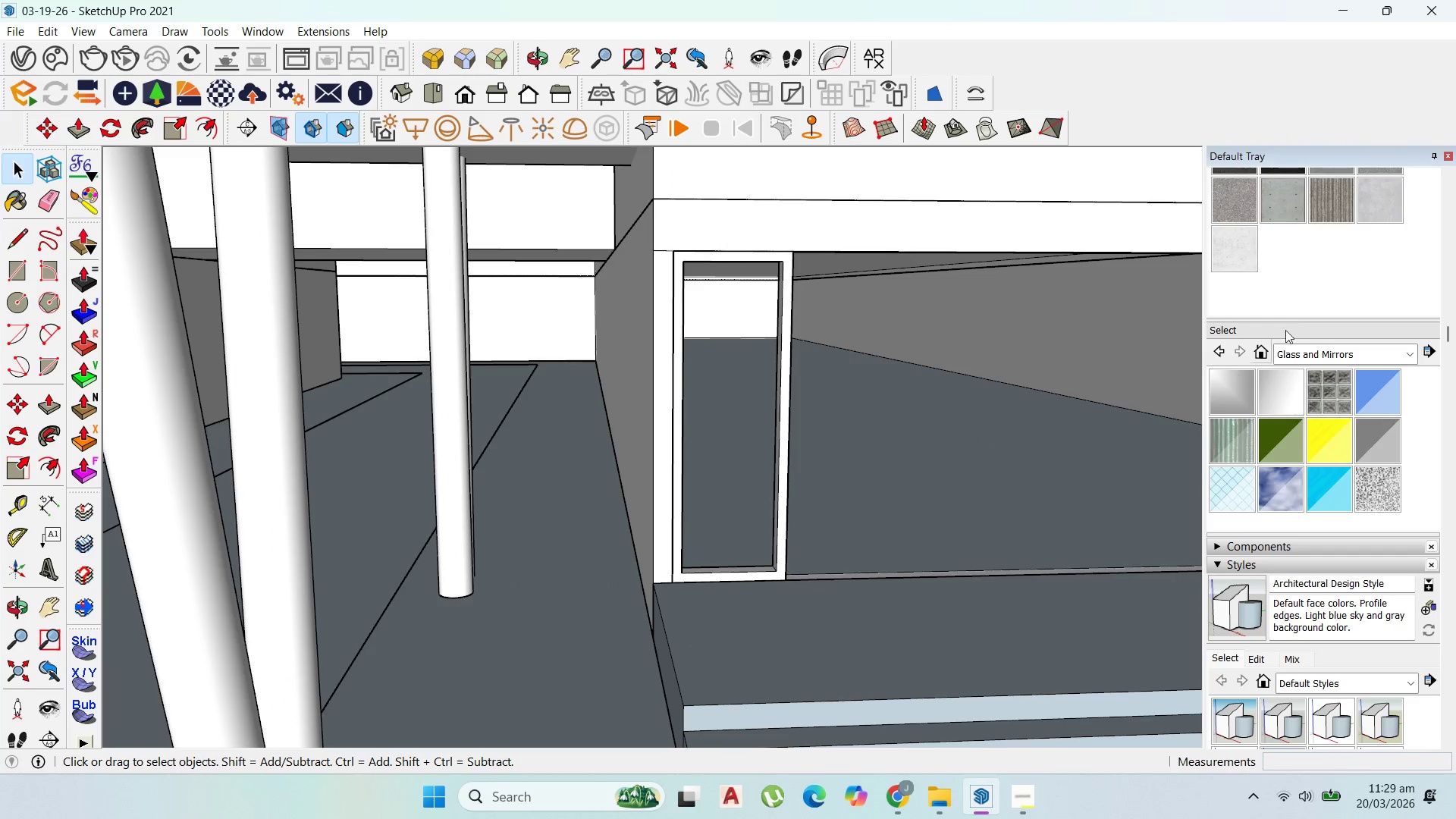 
key(Escape)
 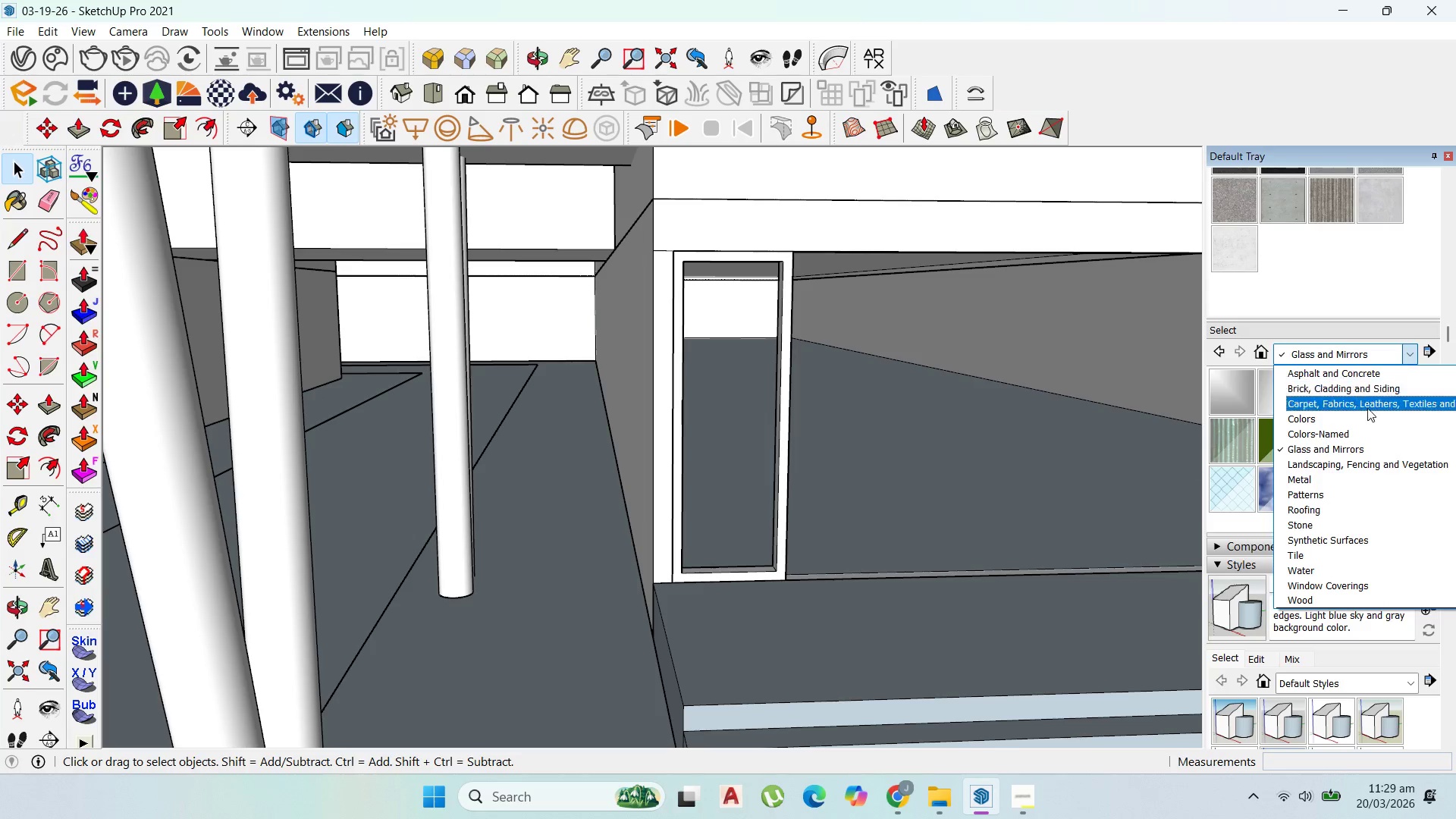 
left_click([1345, 478])
 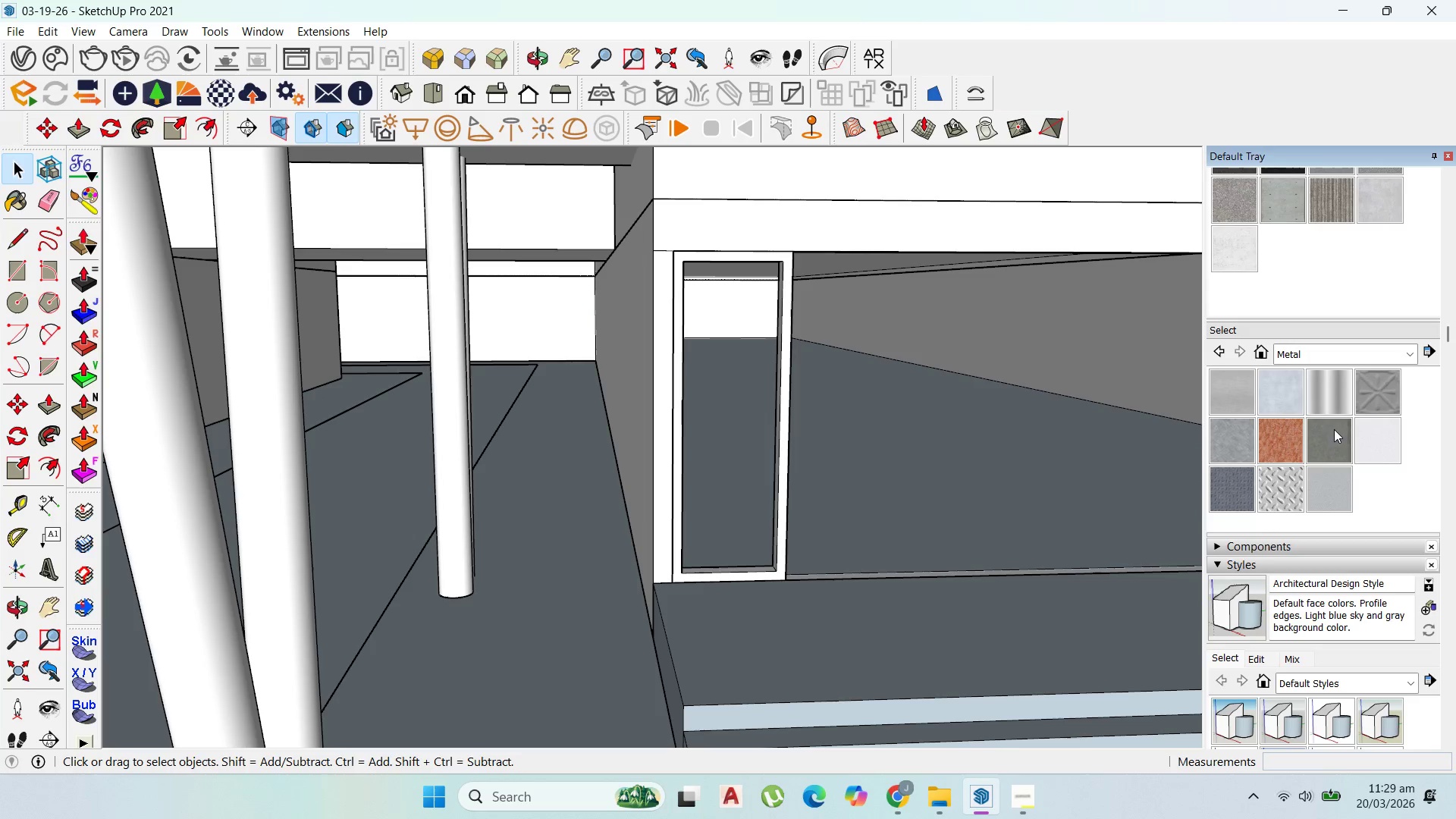 
left_click([1331, 430])
 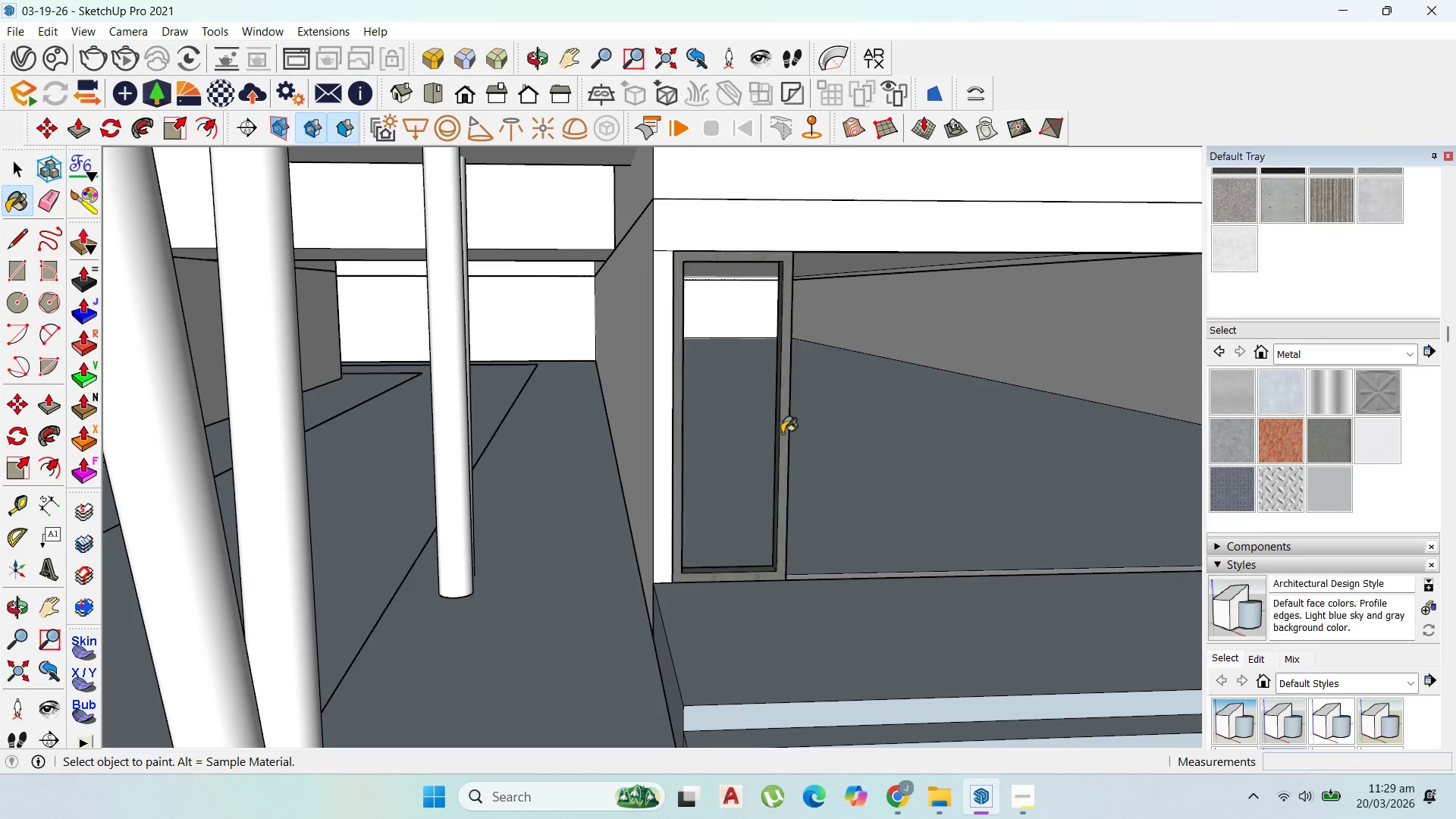 
scroll: coordinate [774, 418], scroll_direction: down, amount: 3.0
 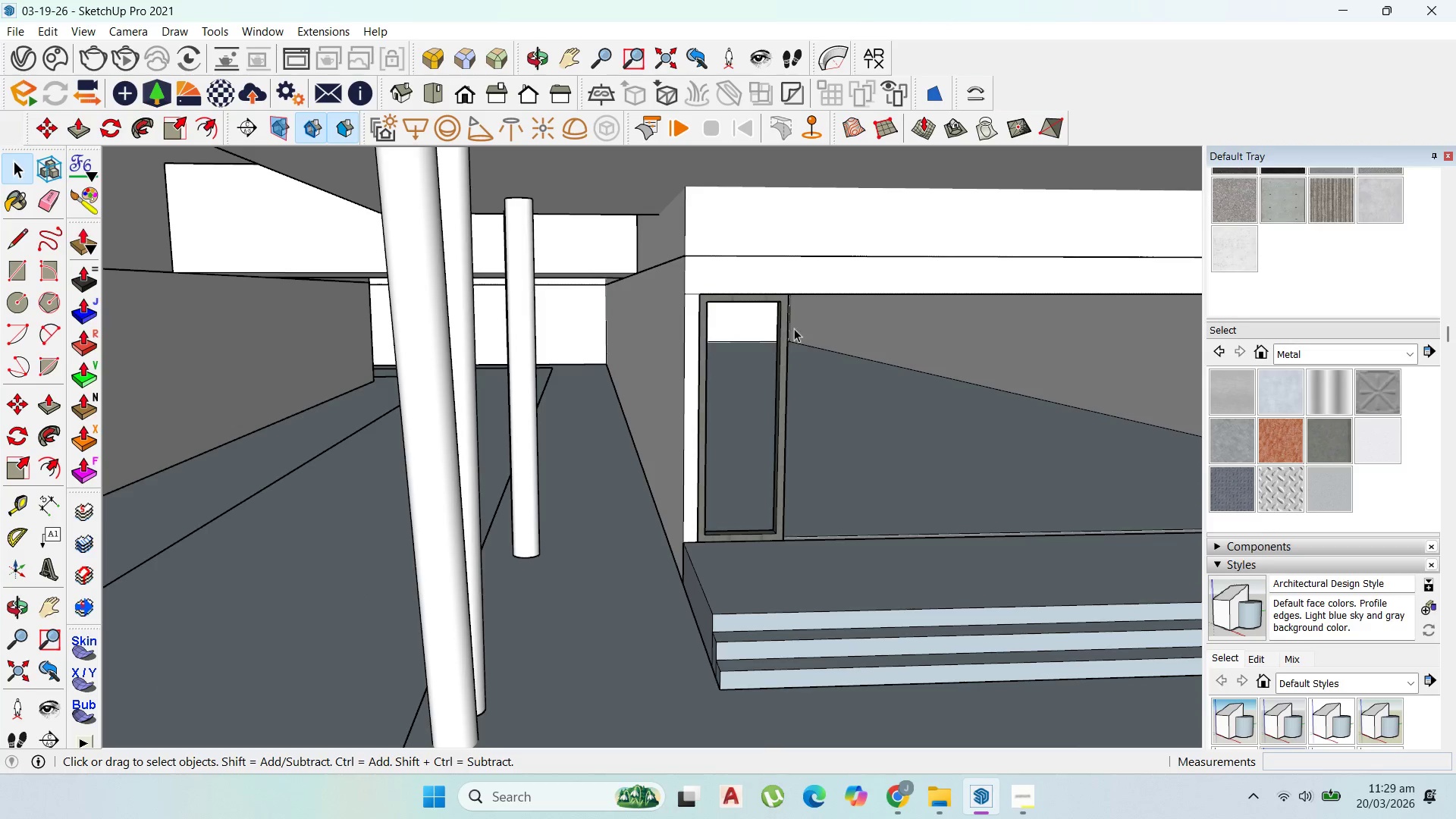 
scroll: coordinate [723, 357], scroll_direction: up, amount: 1.0
 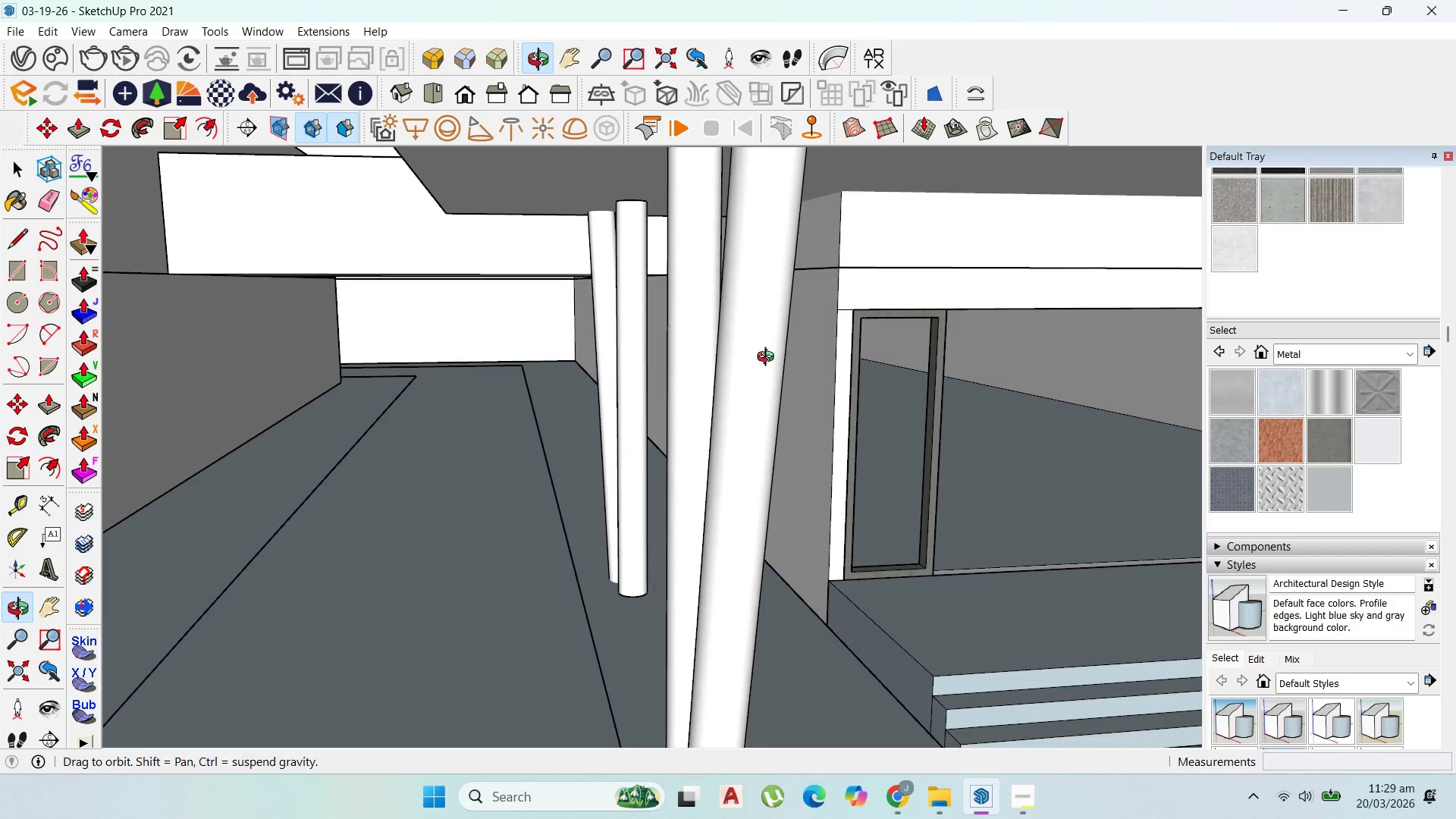 
scroll: coordinate [925, 405], scroll_direction: down, amount: 2.0
 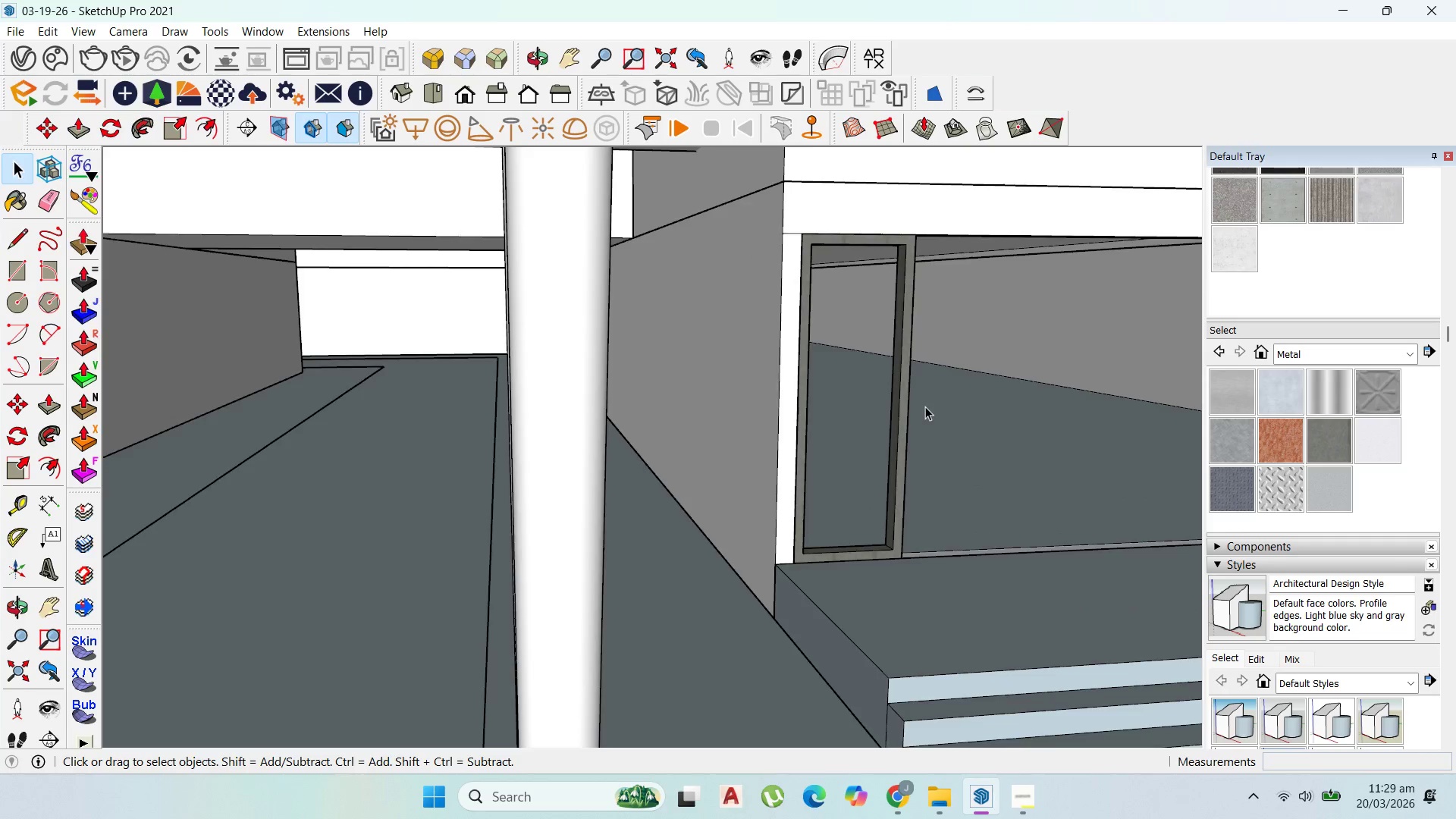 
scroll: coordinate [905, 400], scroll_direction: up, amount: 2.0
 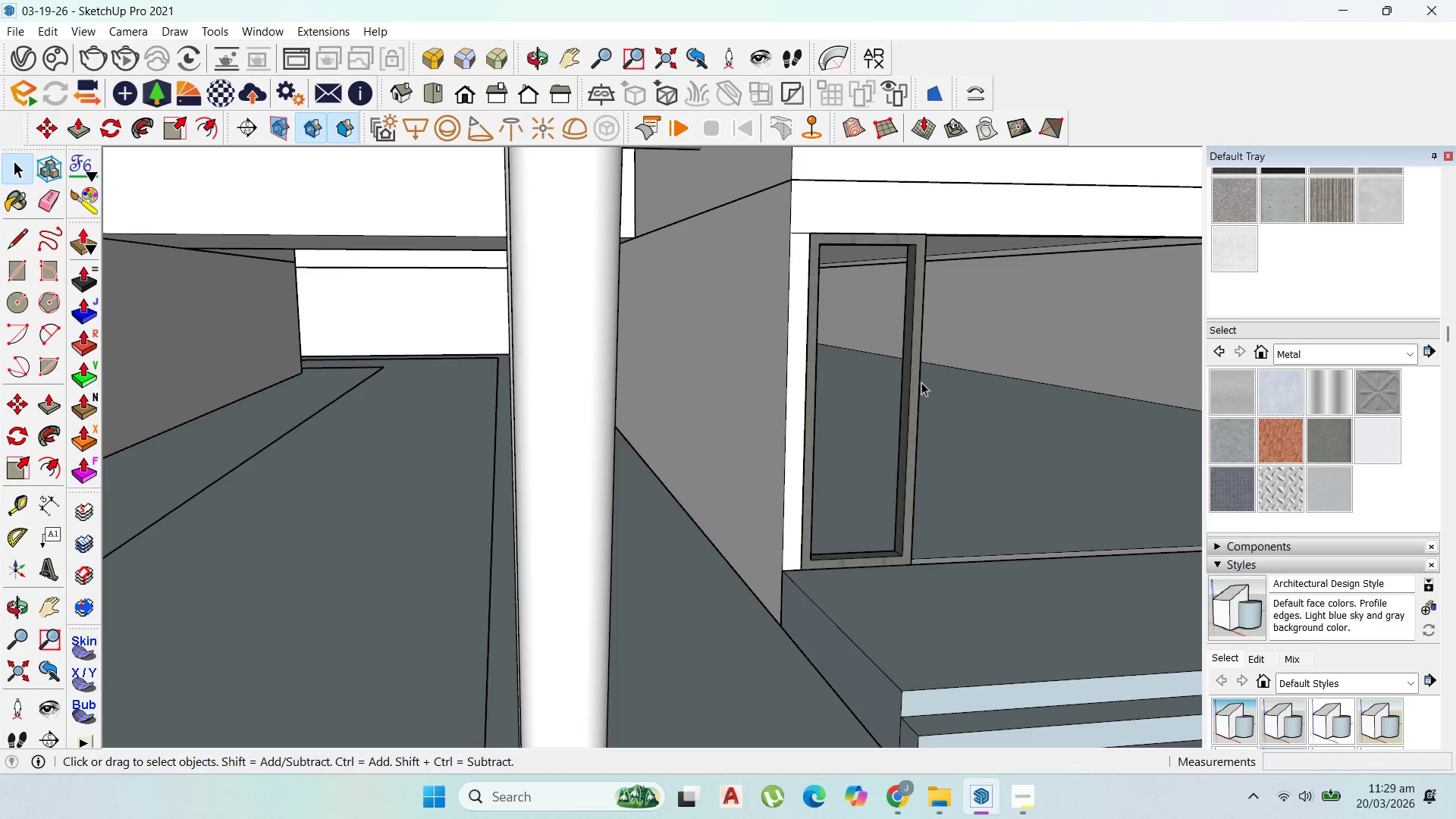 
key(Control+Z)
 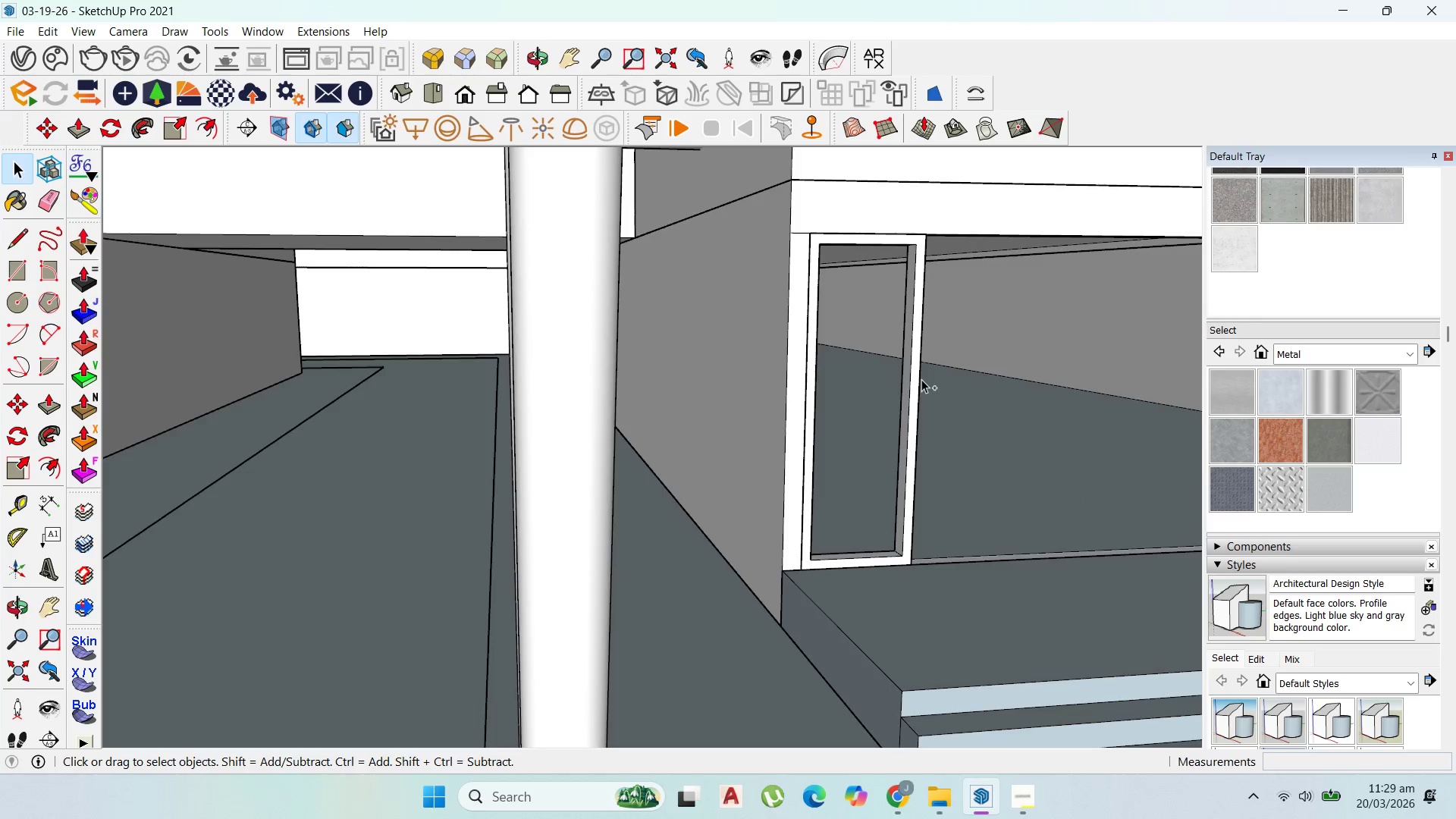 
key(Control+Z)
 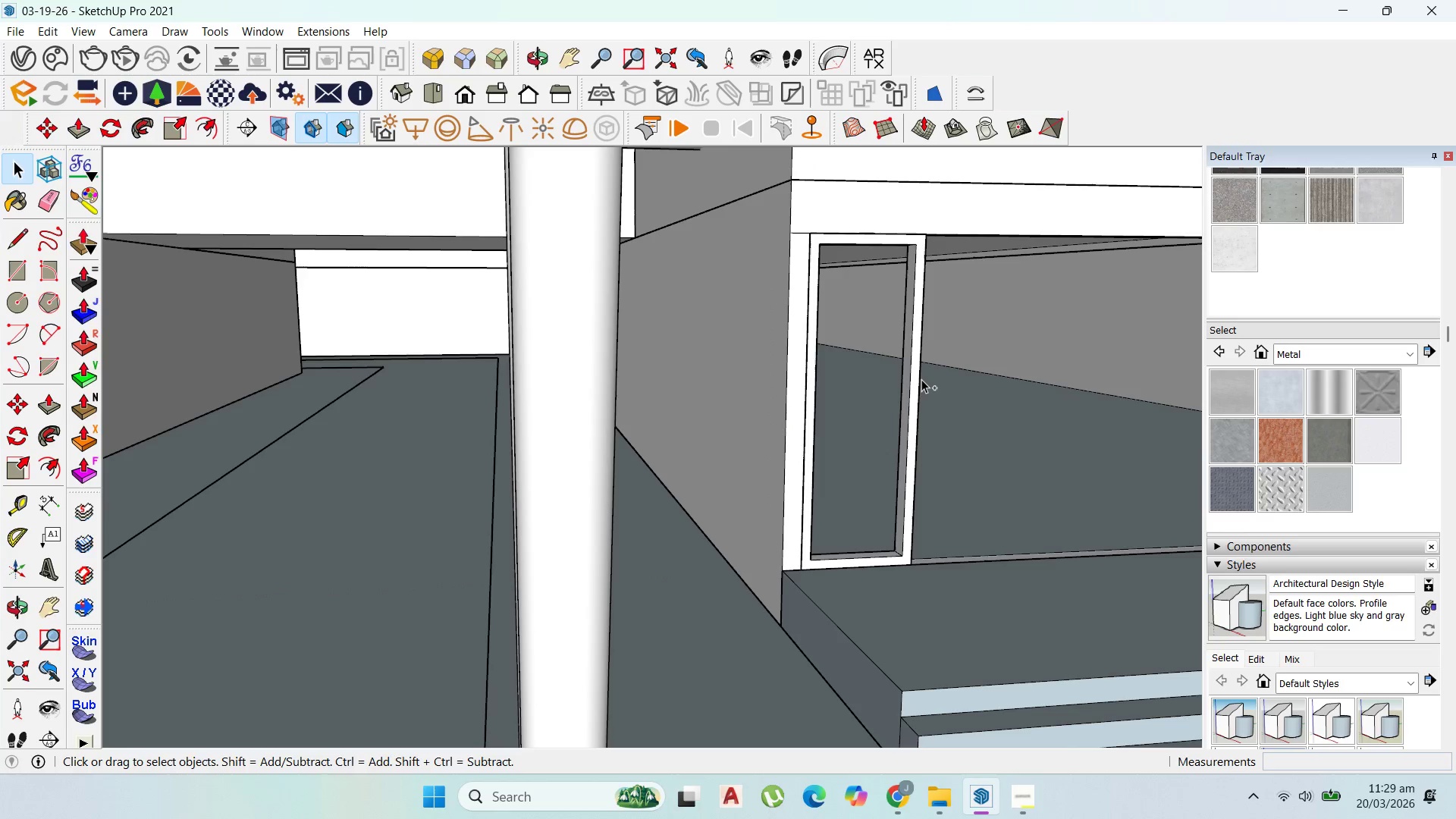 
key(Control+Z)
 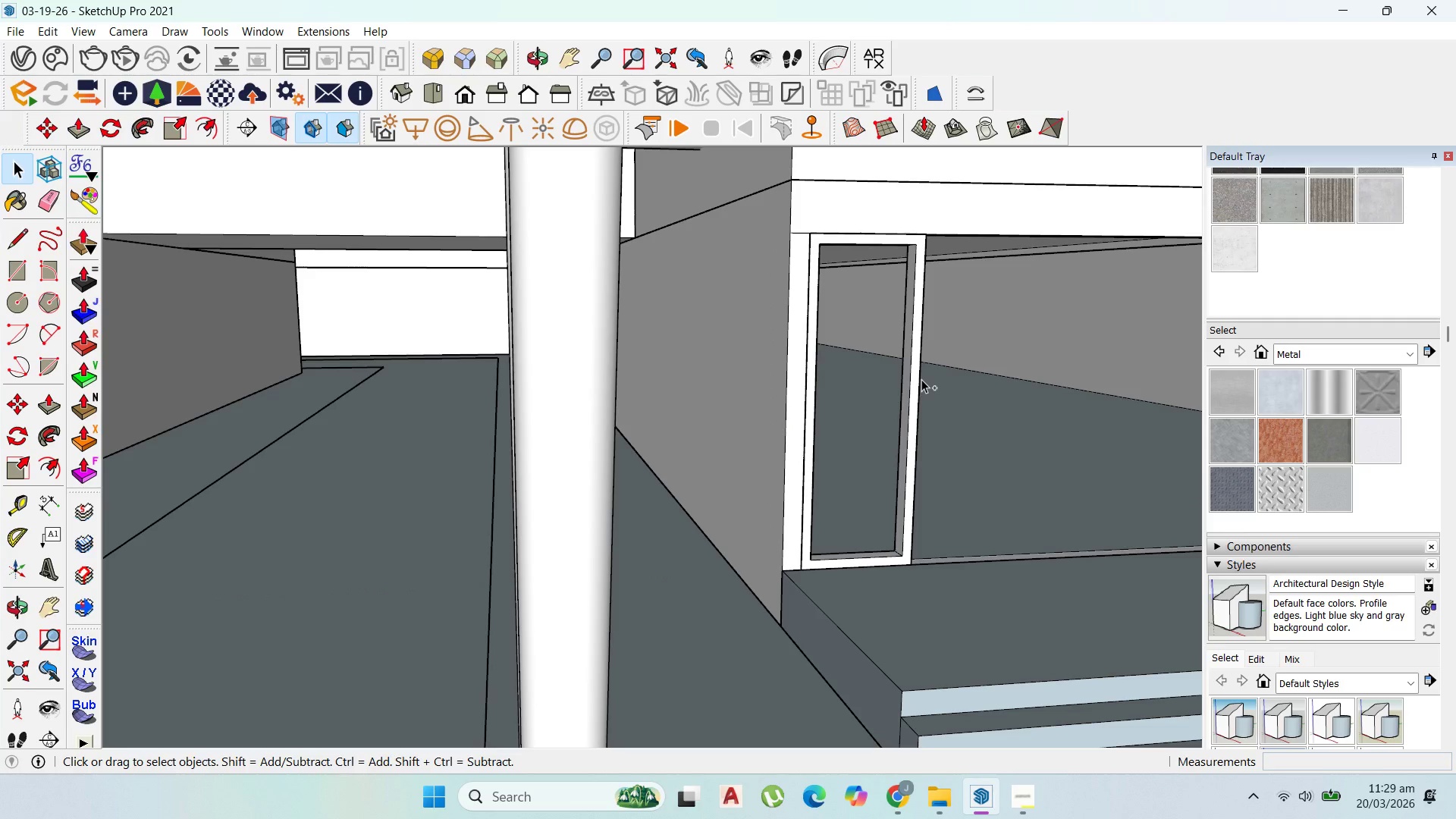 
key(Control+Z)
 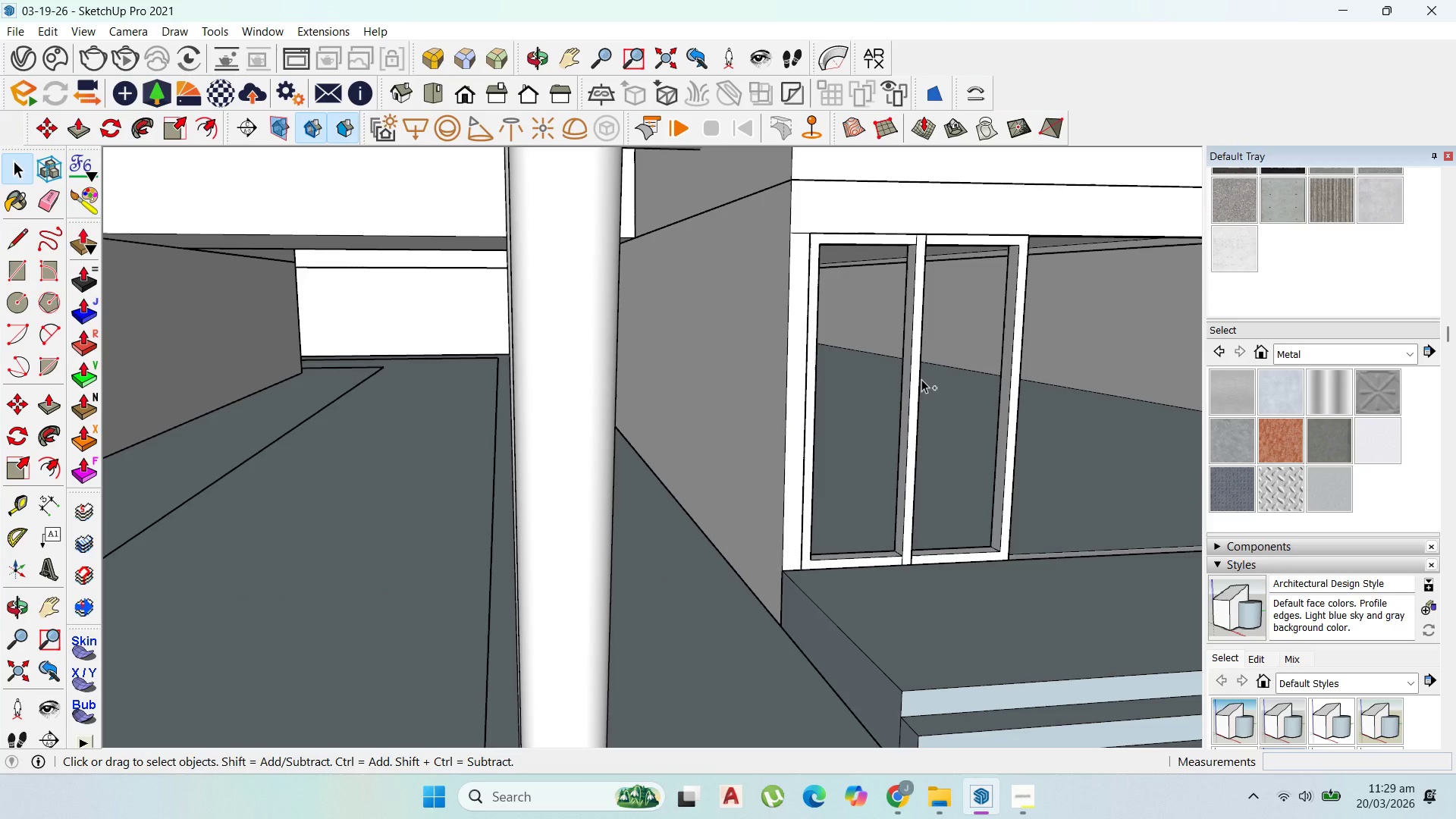 
key(Control+Z)
 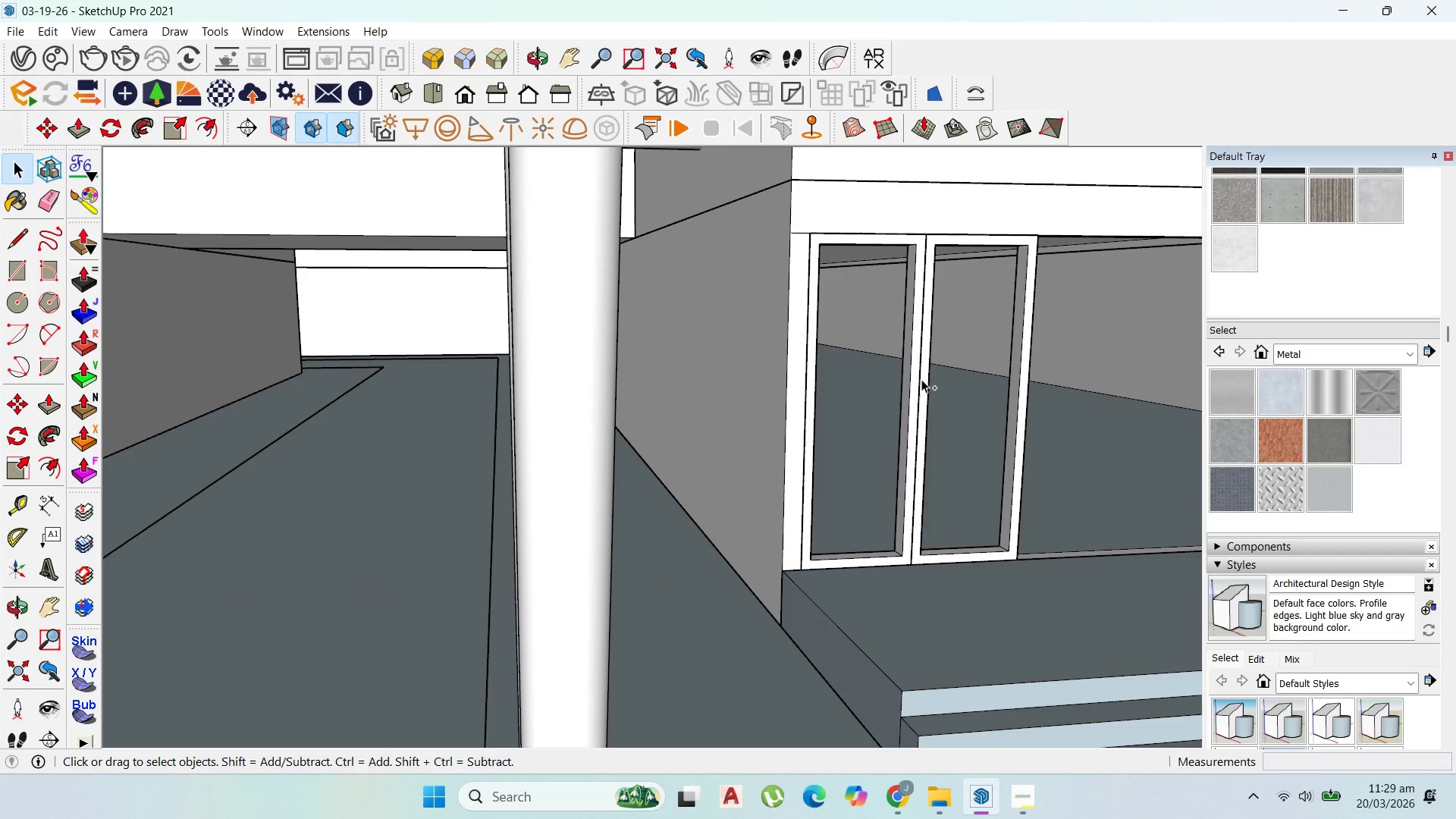 
key(Control+Z)
 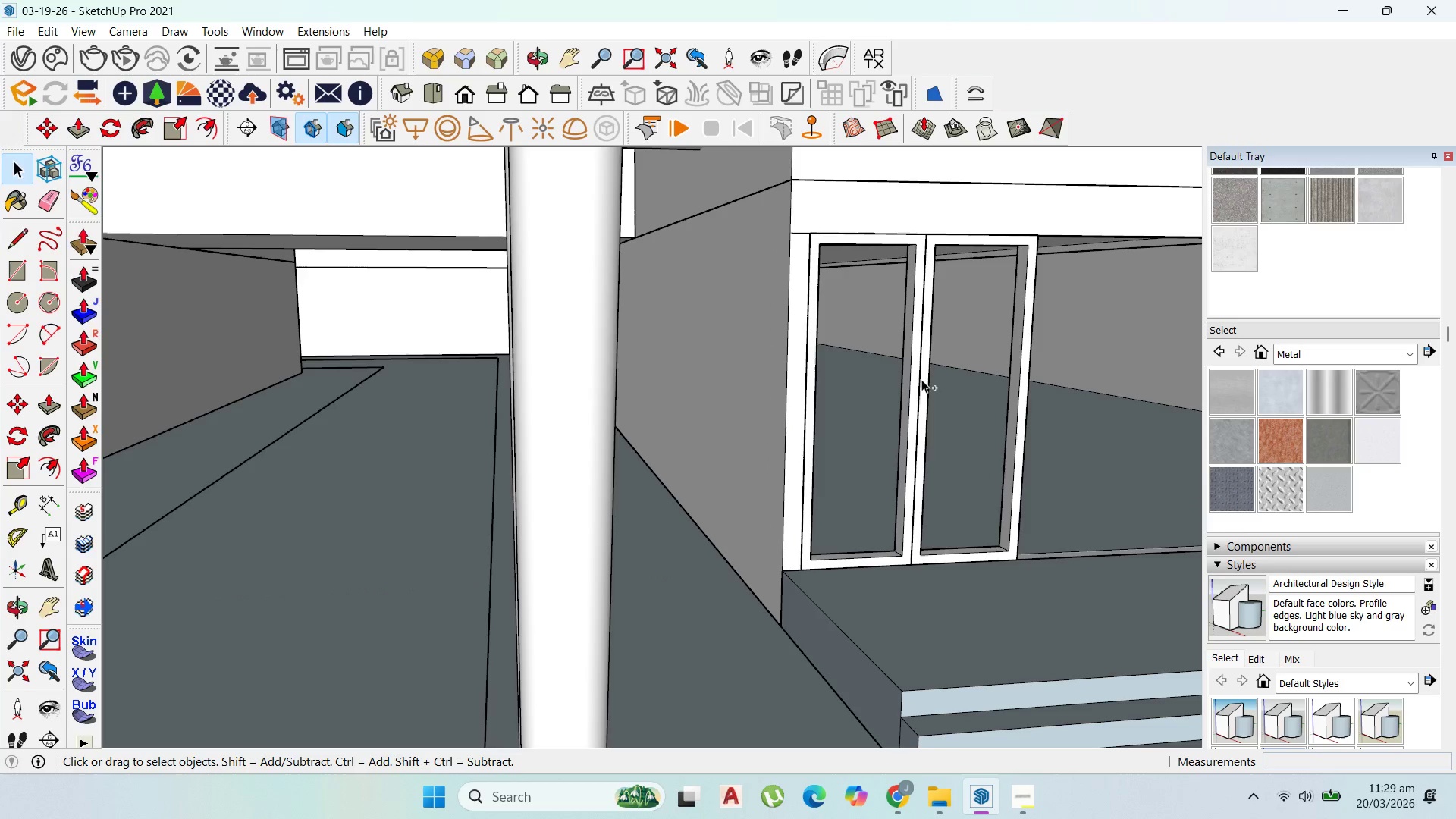 
key(Control+Z)
 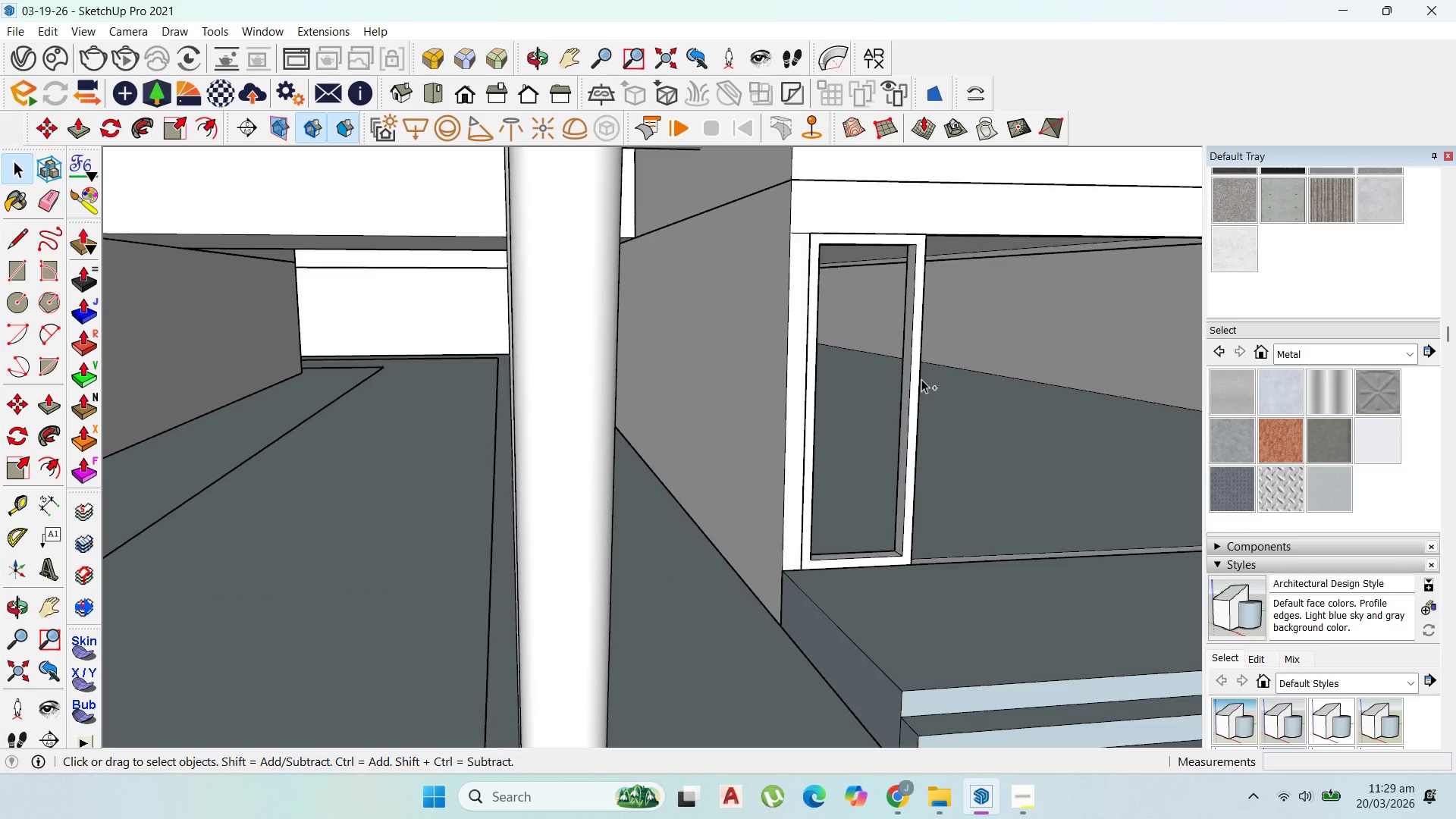 
key(Control+Z)
 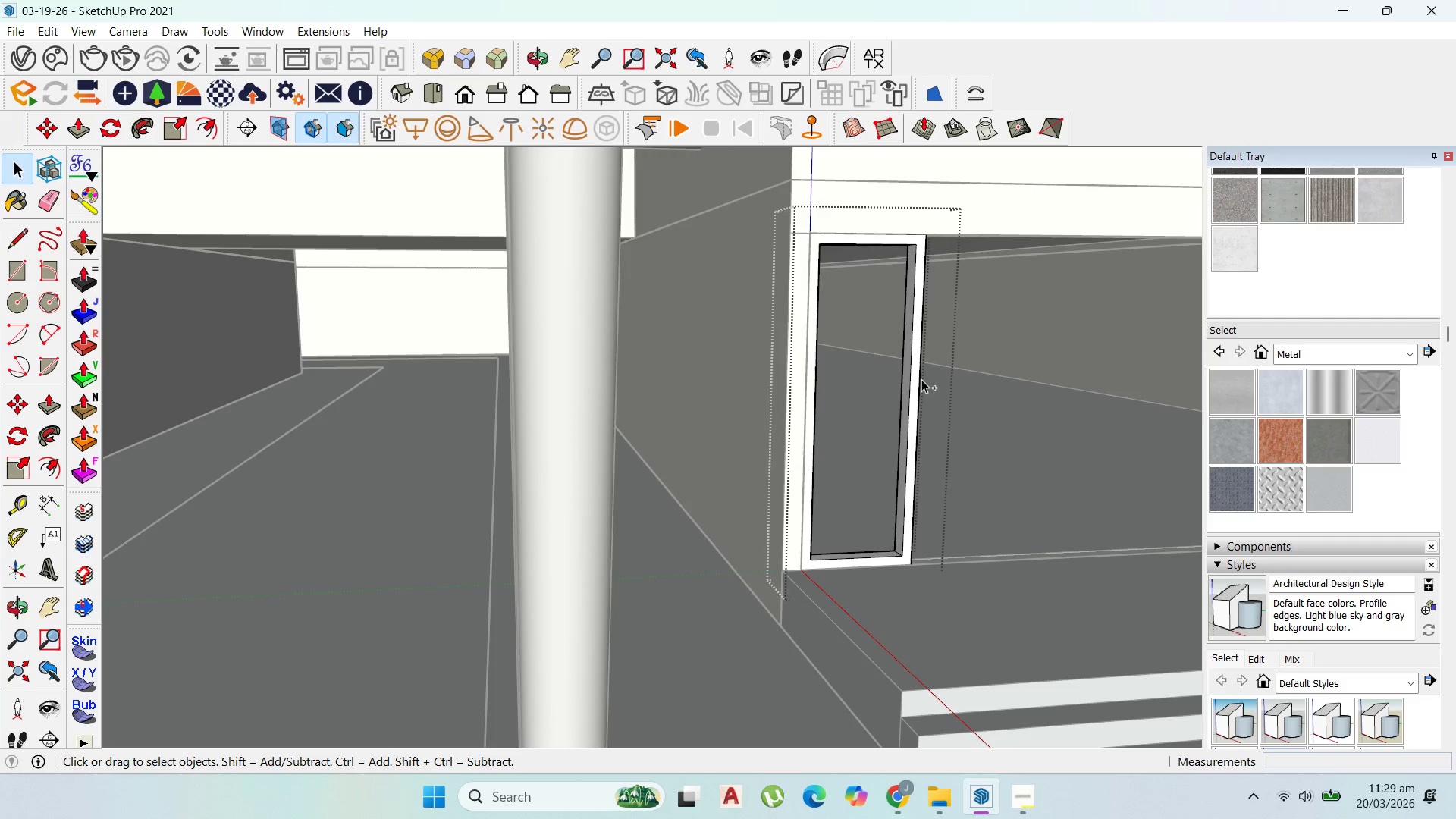 
key(Control+Z)
 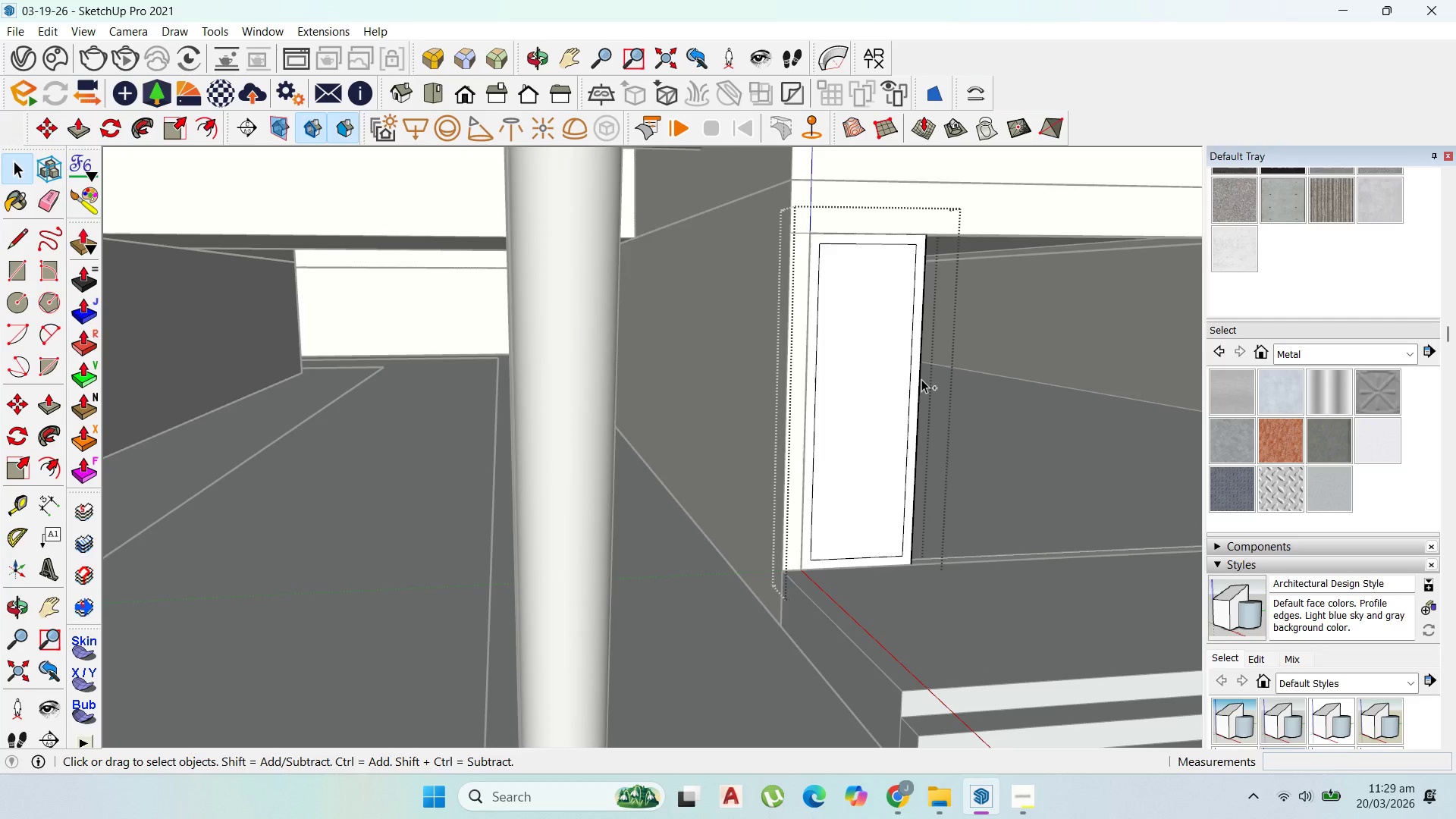 
key(Control+Z)
 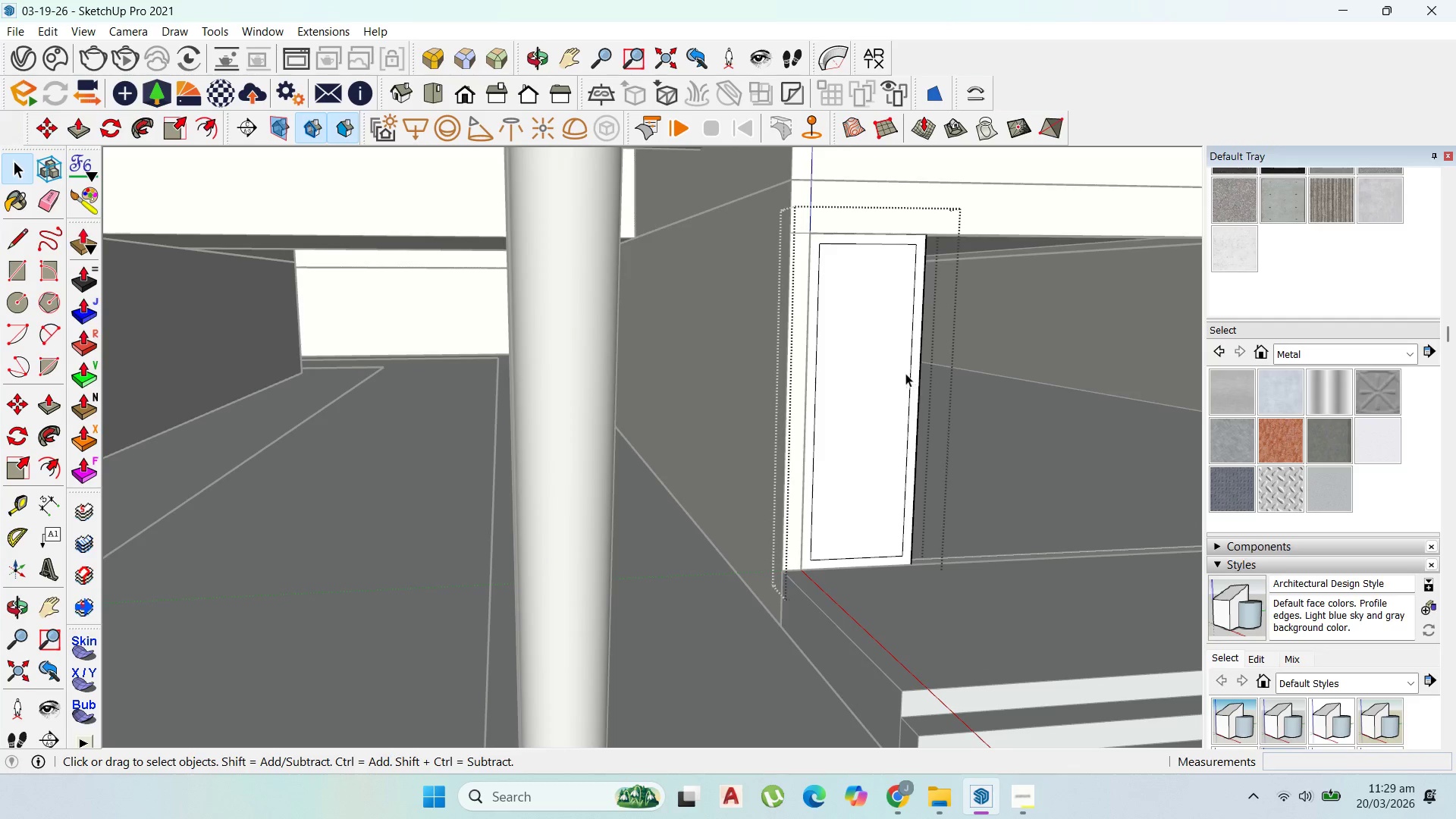 
left_click_drag(start_coordinate=[899, 370], to_coordinate=[894, 370])
 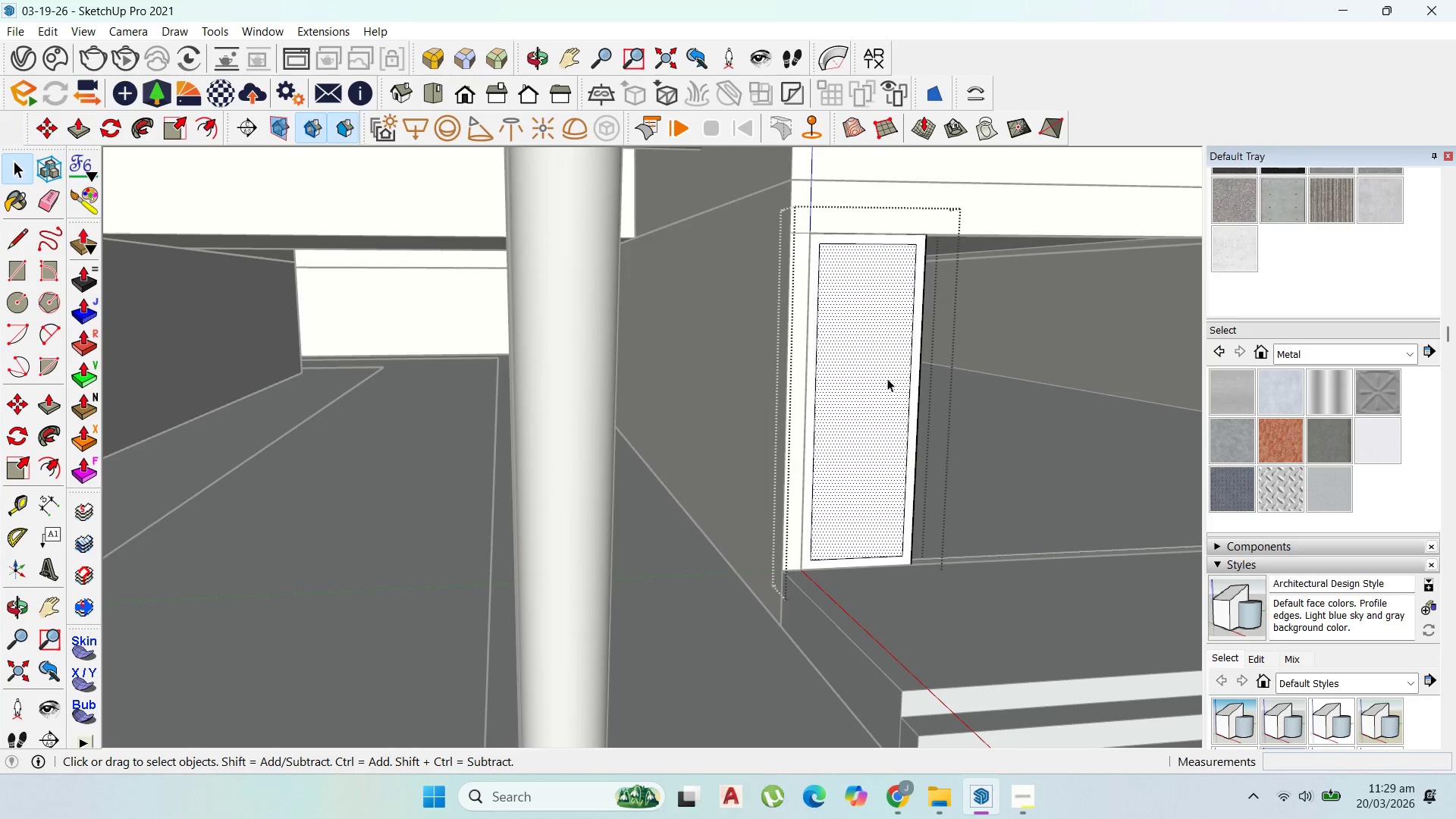 
double_click([886, 378])
 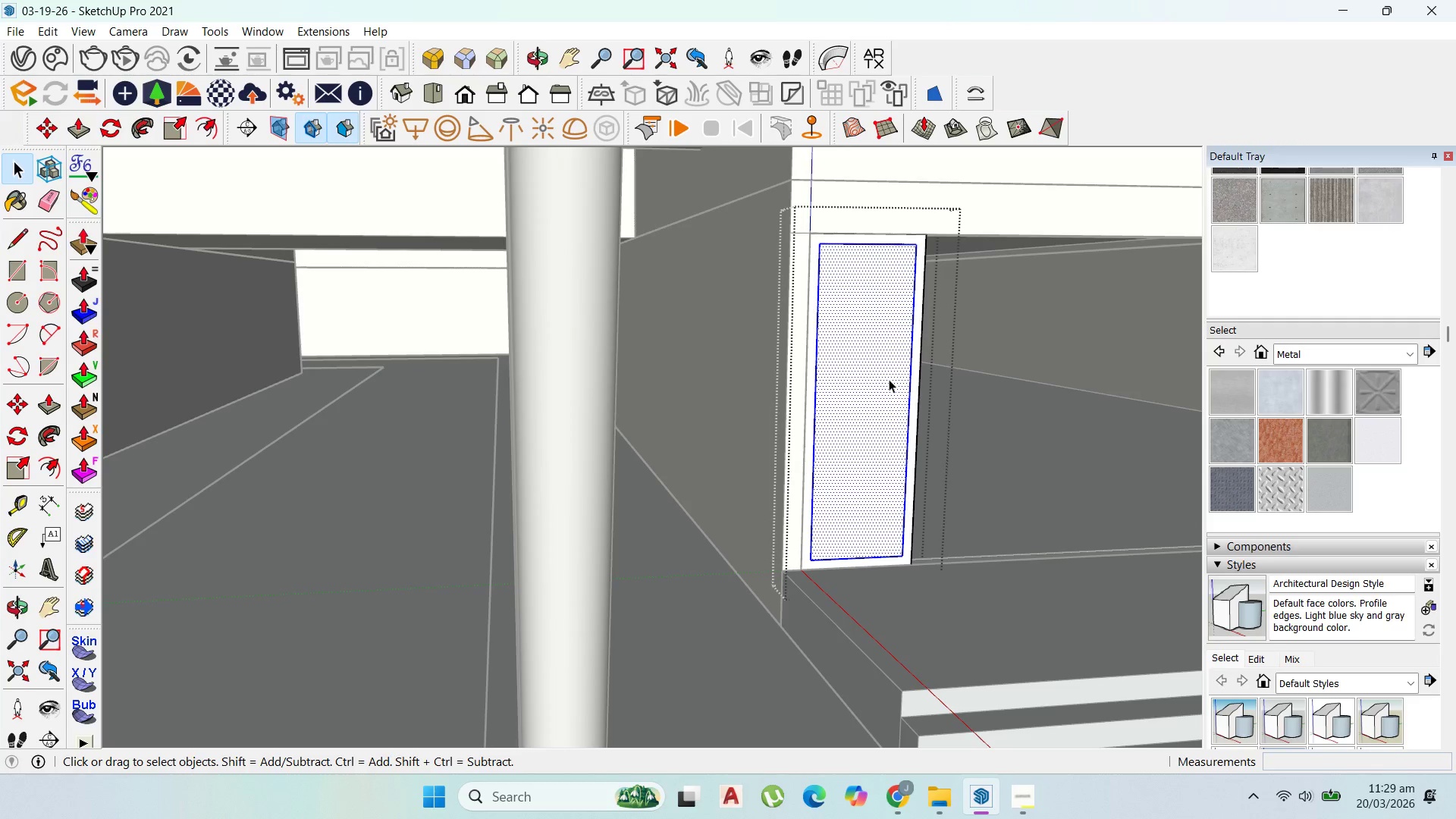 
hold_key(key=ShiftLeft, duration=0.56)
 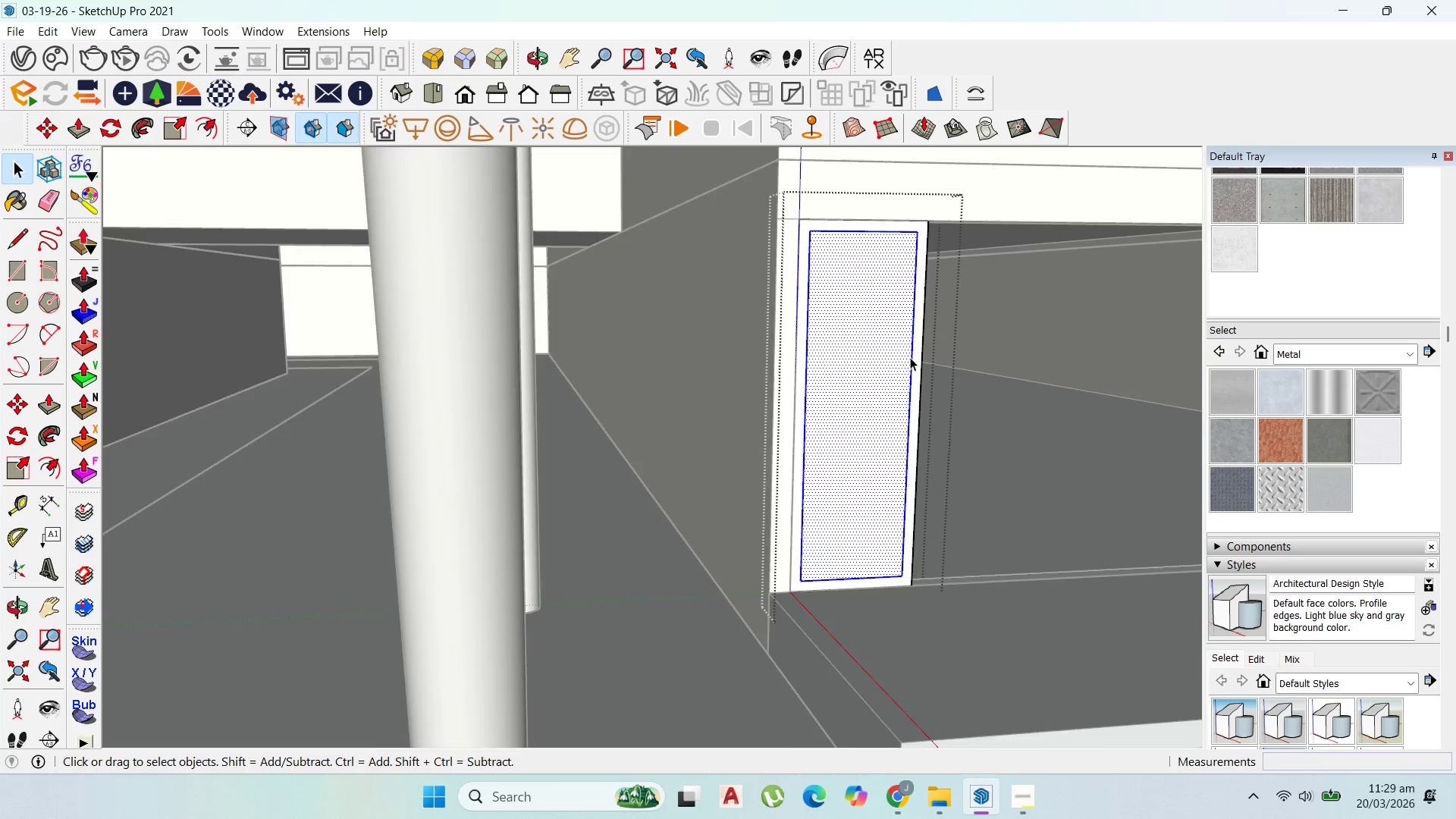 
scroll: coordinate [910, 357], scroll_direction: up, amount: 2.0
 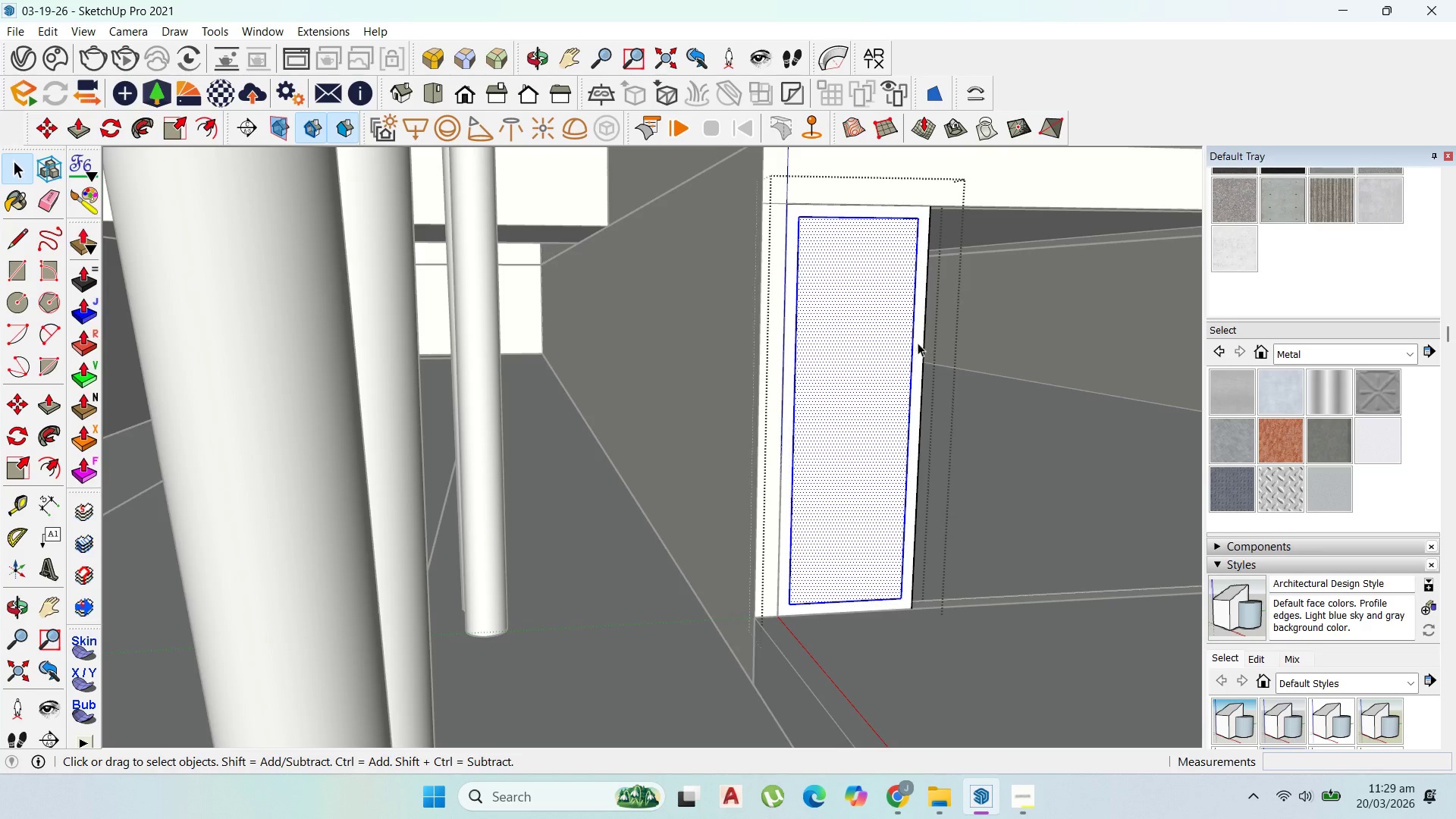 
hold_key(key=ShiftLeft, duration=0.56)
left_click([907, 335])
 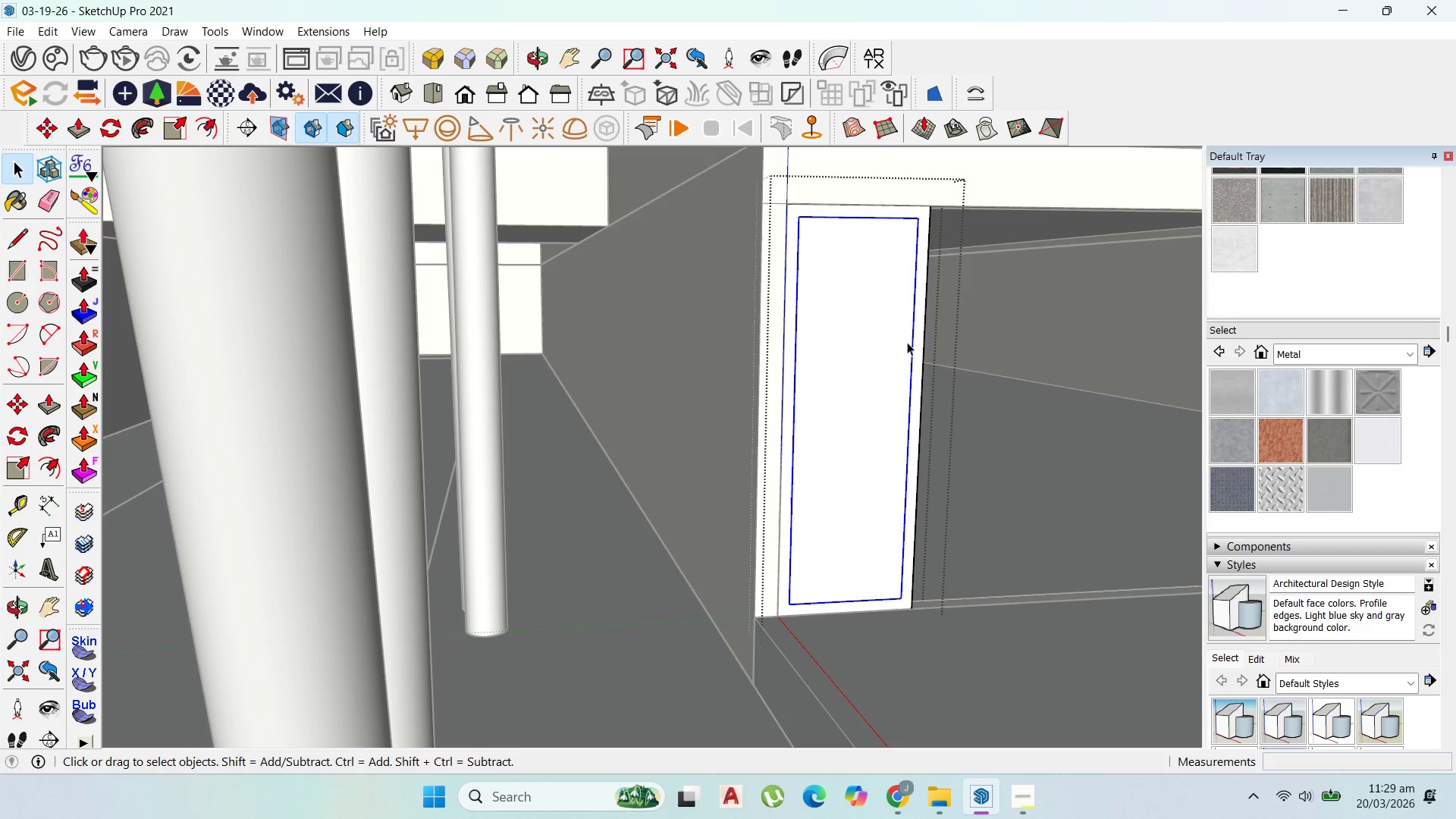 
key(Delete)
 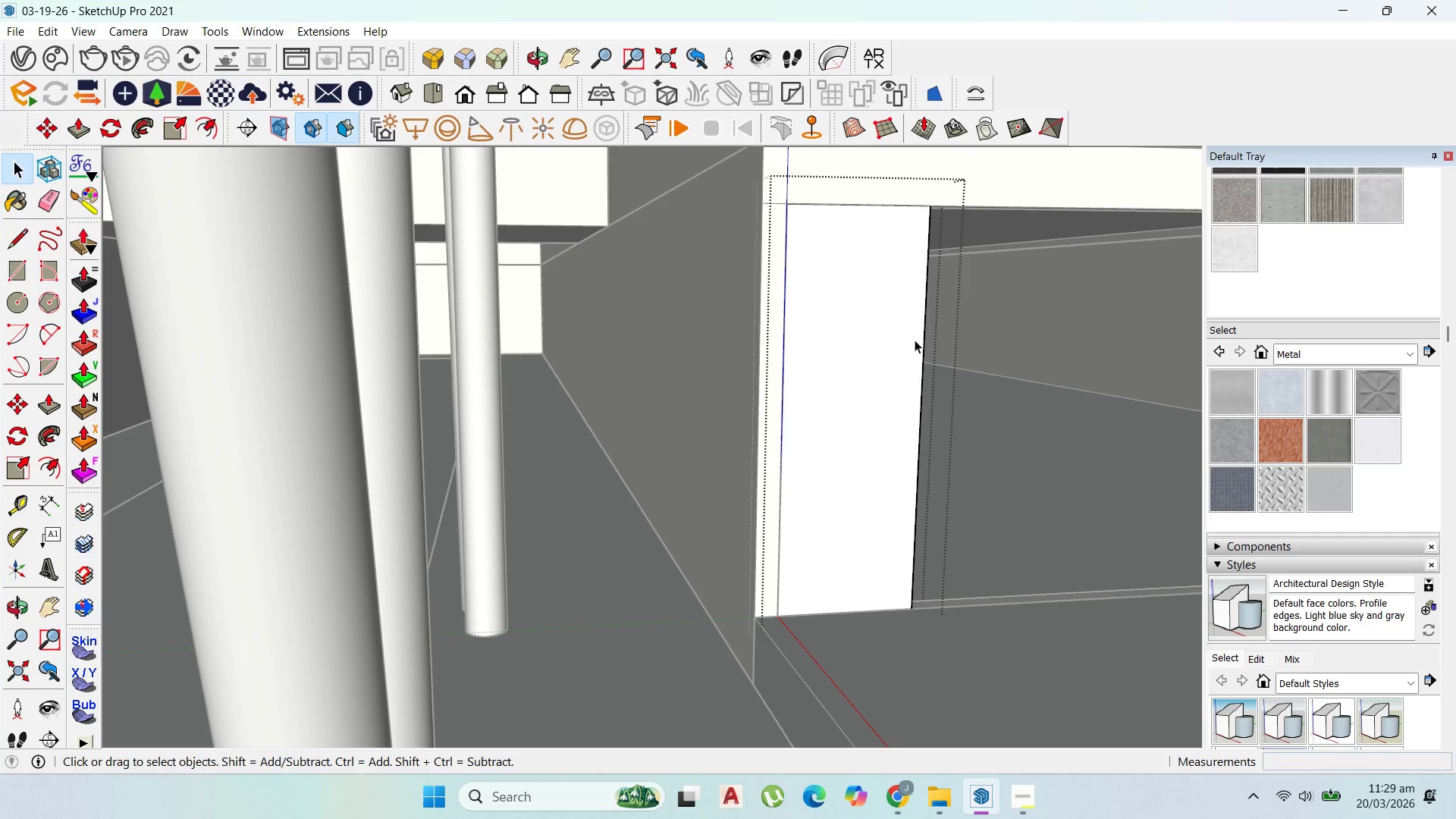 
left_click([915, 340])
 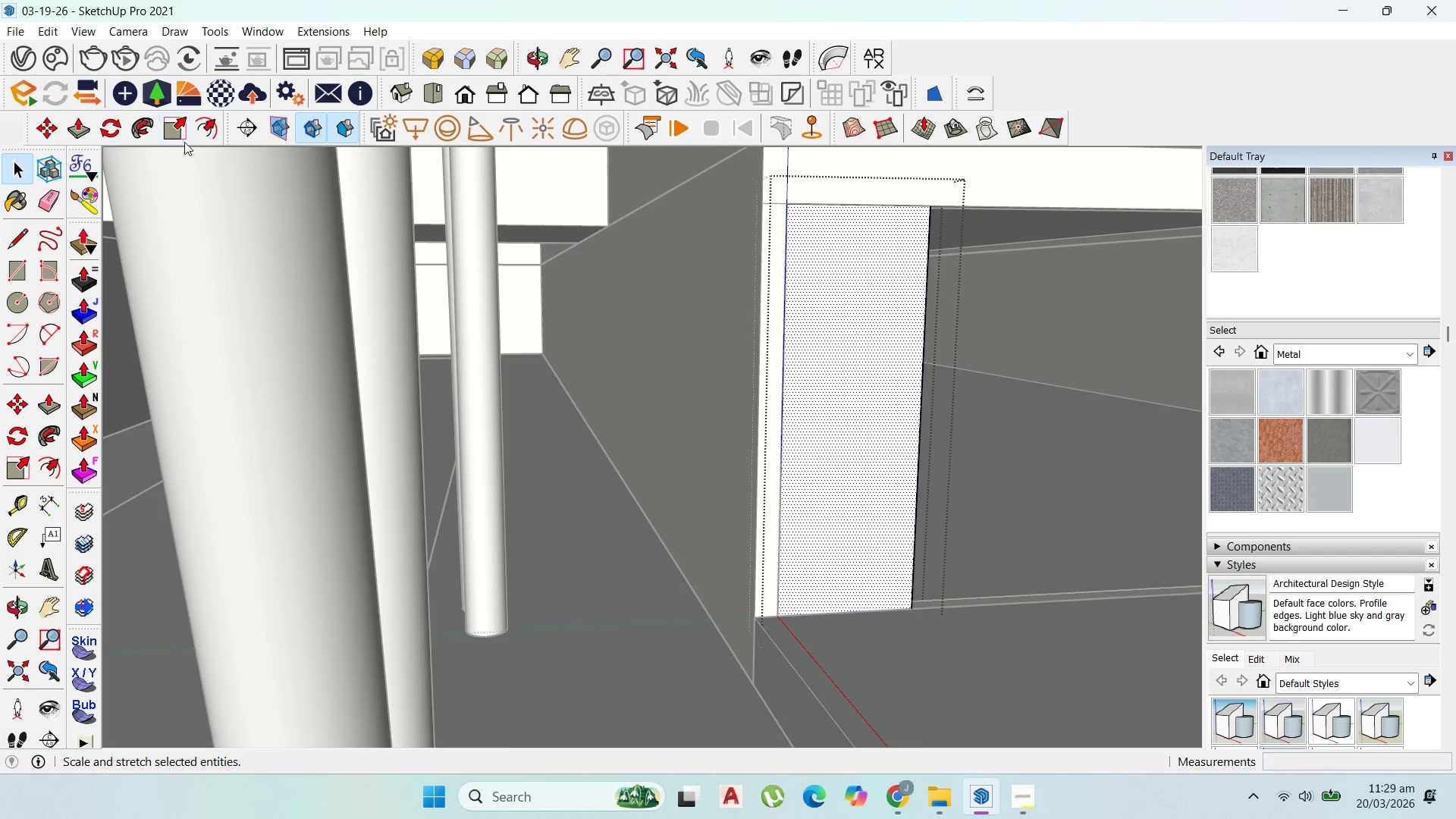 
left_click([202, 119])
 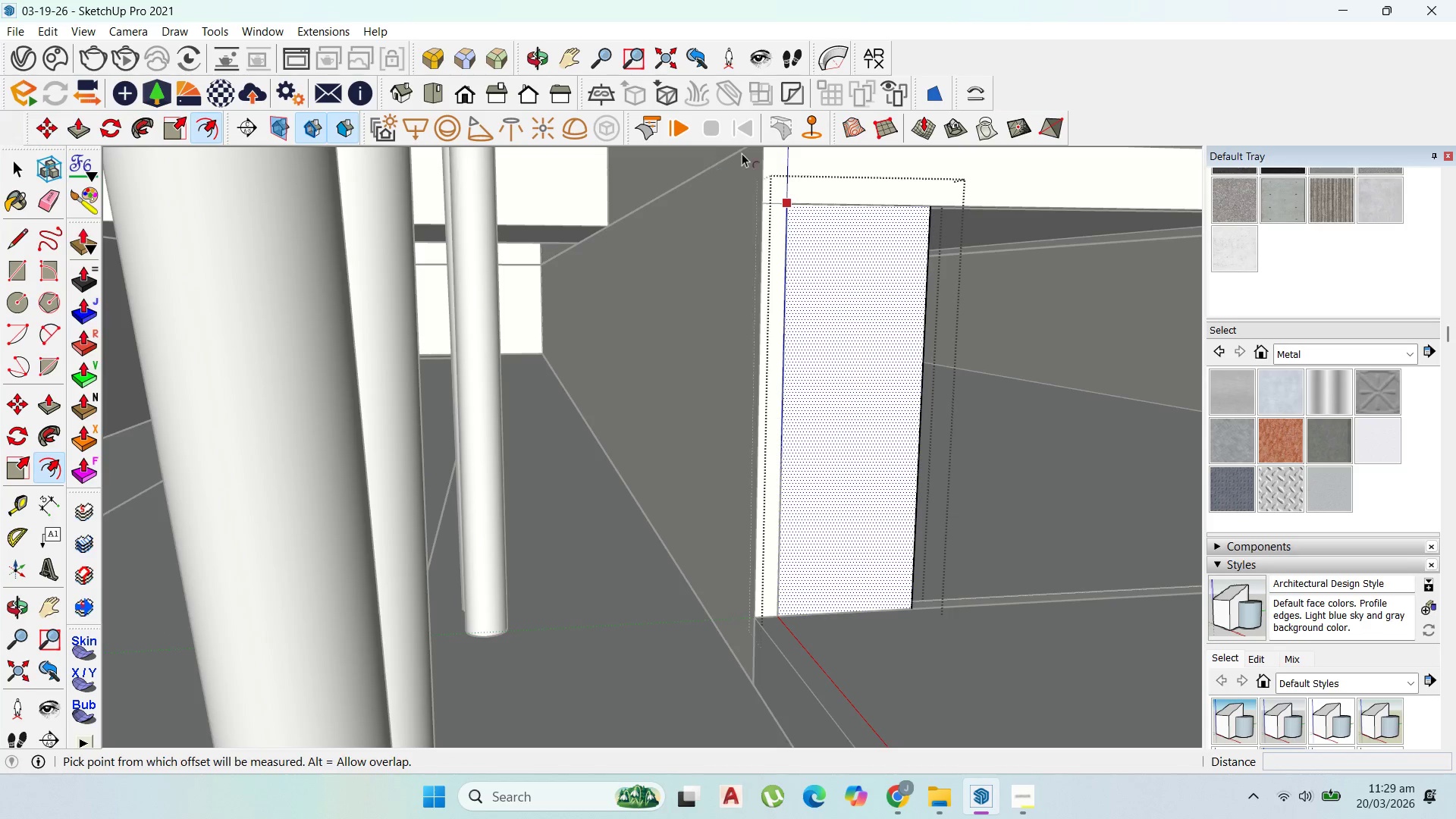 
scroll: coordinate [752, 168], scroll_direction: up, amount: 3.0
 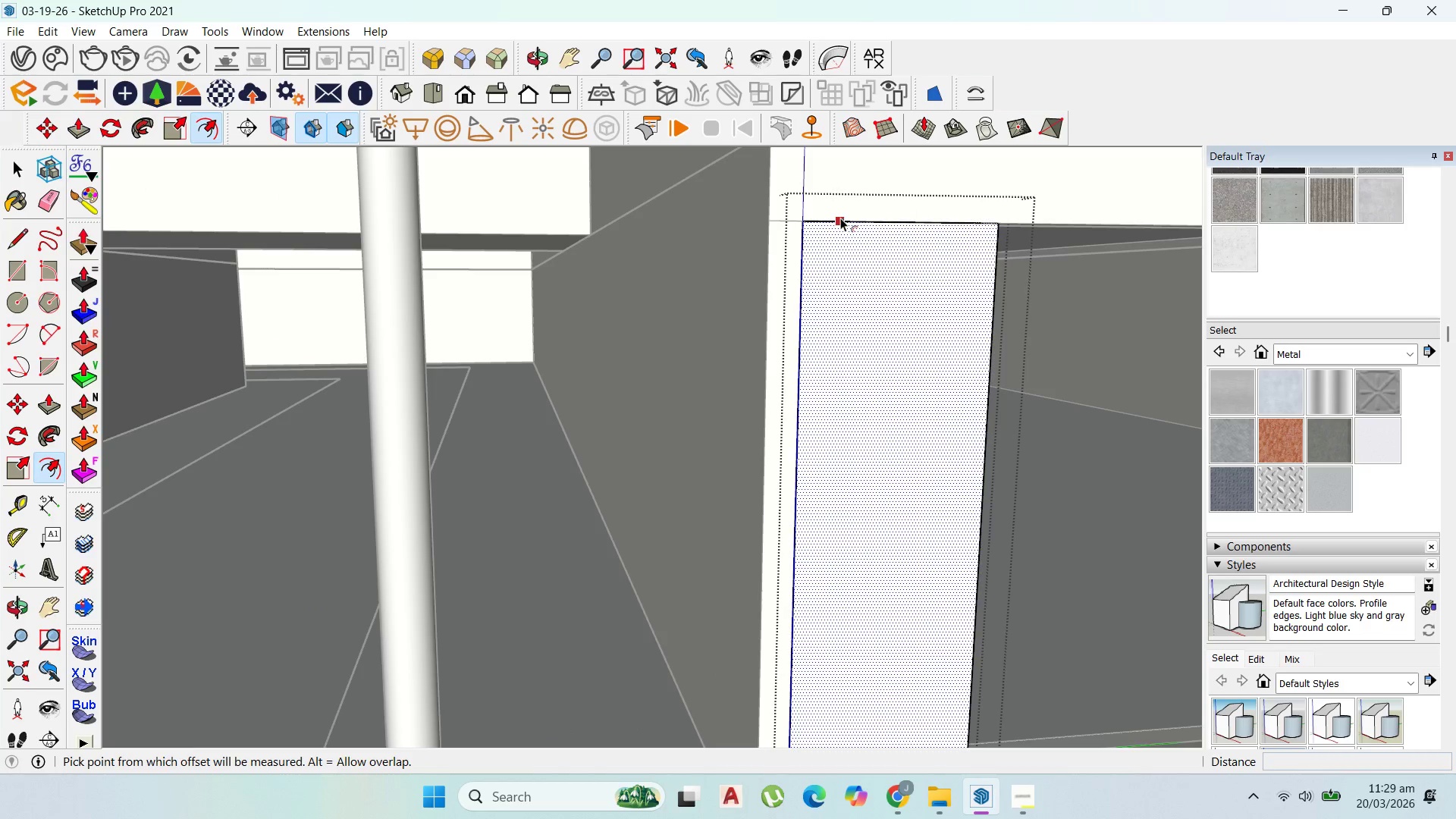 
left_click_drag(start_coordinate=[840, 218], to_coordinate=[853, 236])
 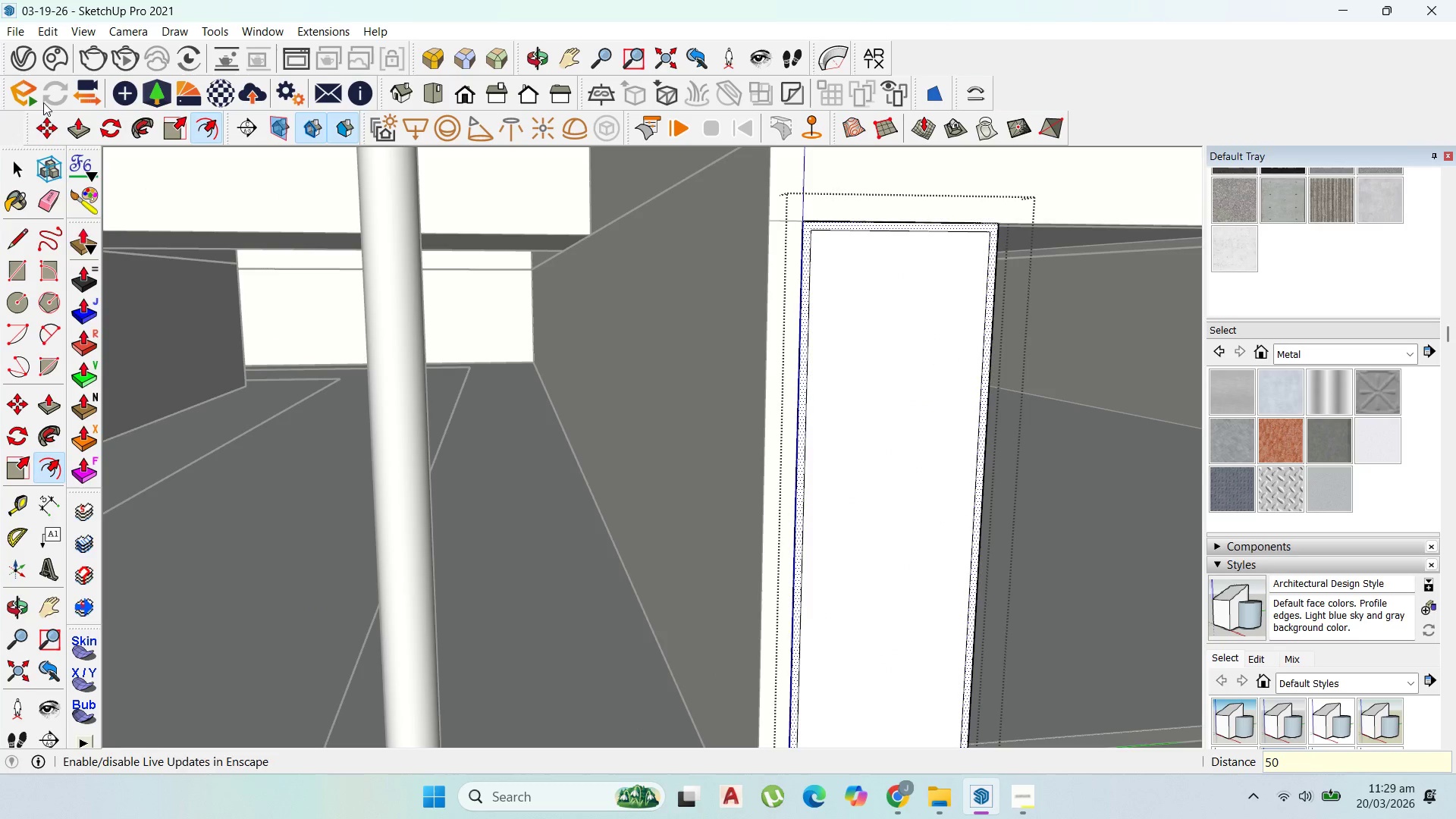 
type(50)
 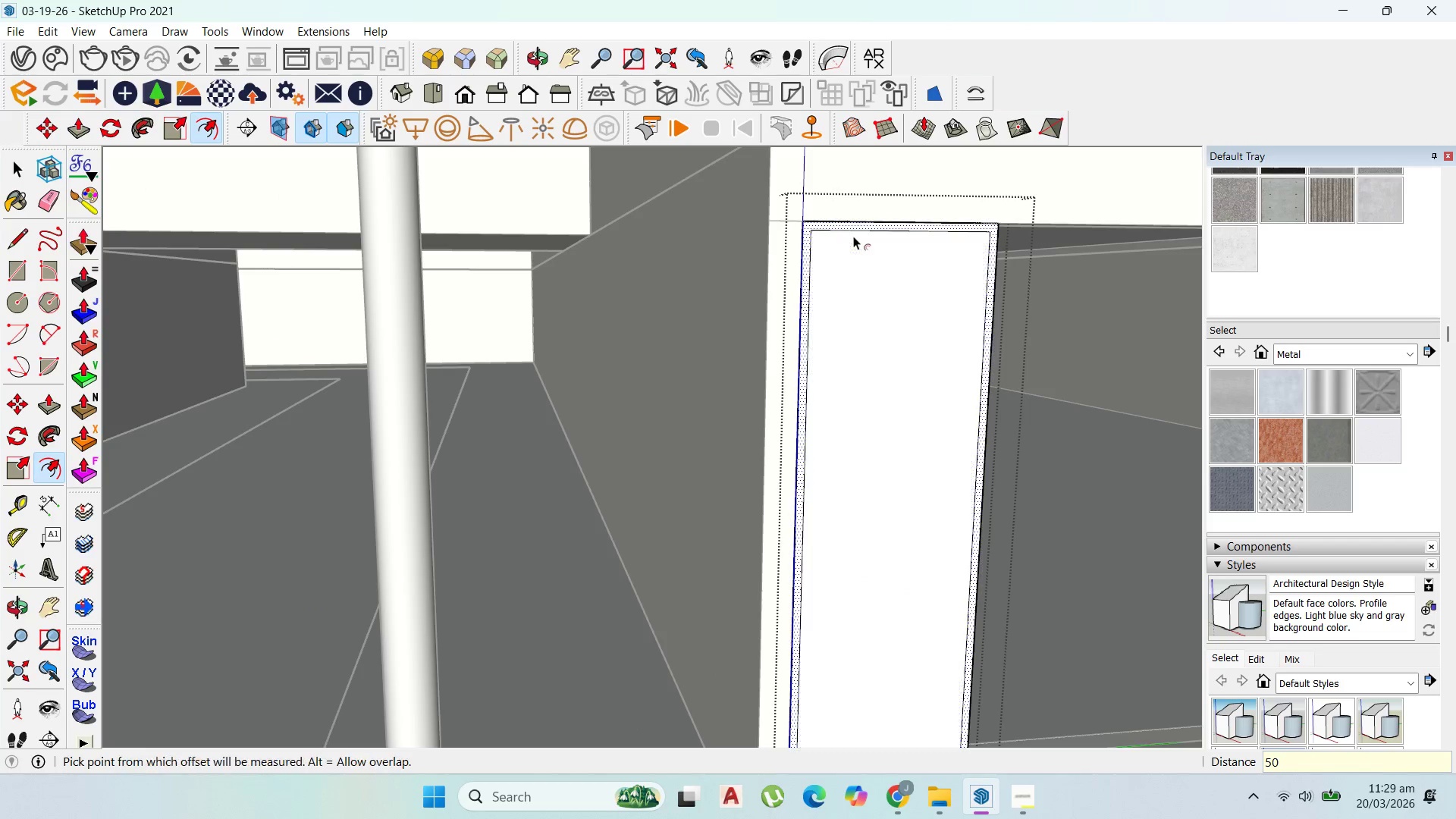 
key(Enter)
 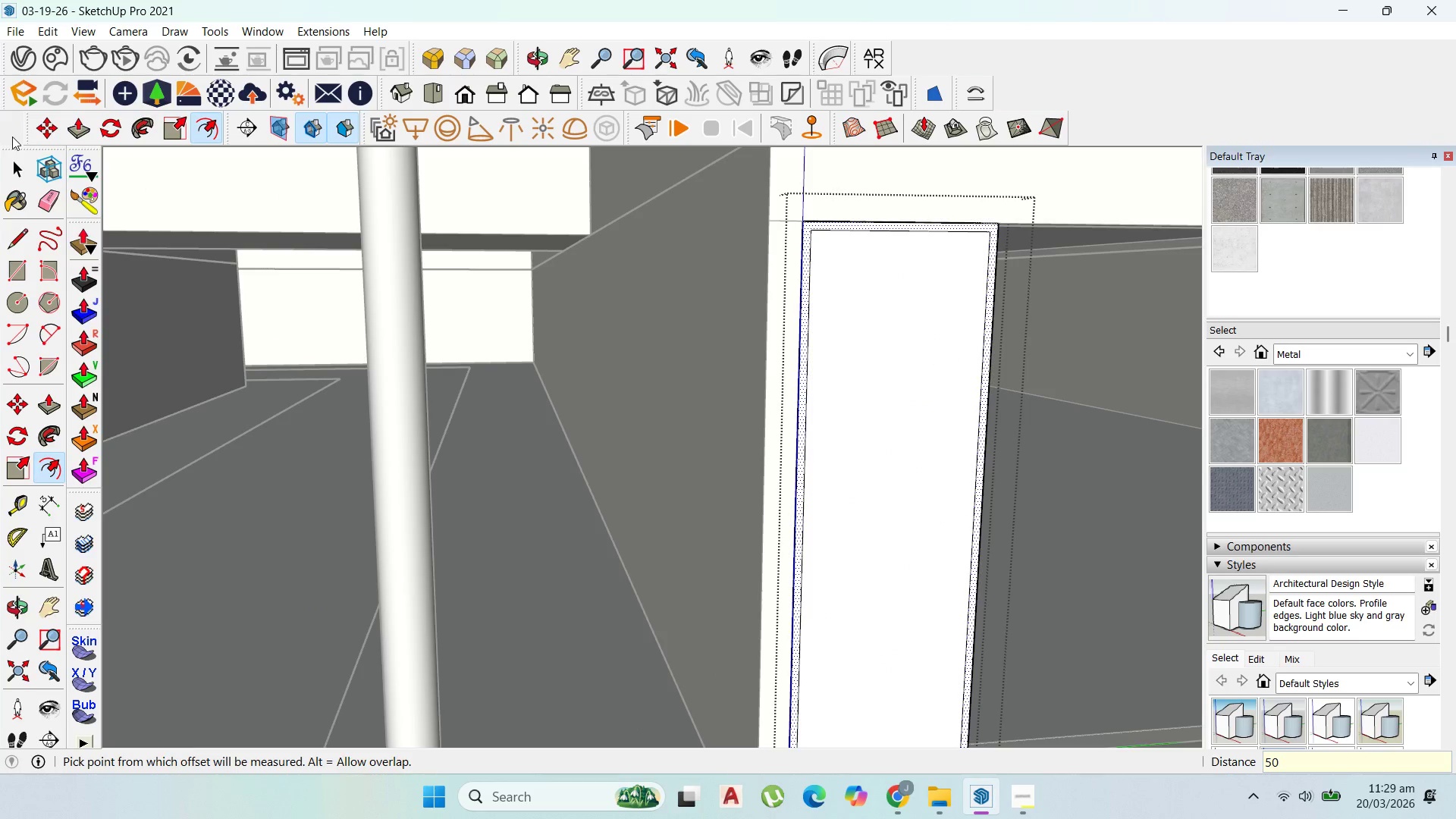 
left_click([14, 162])
 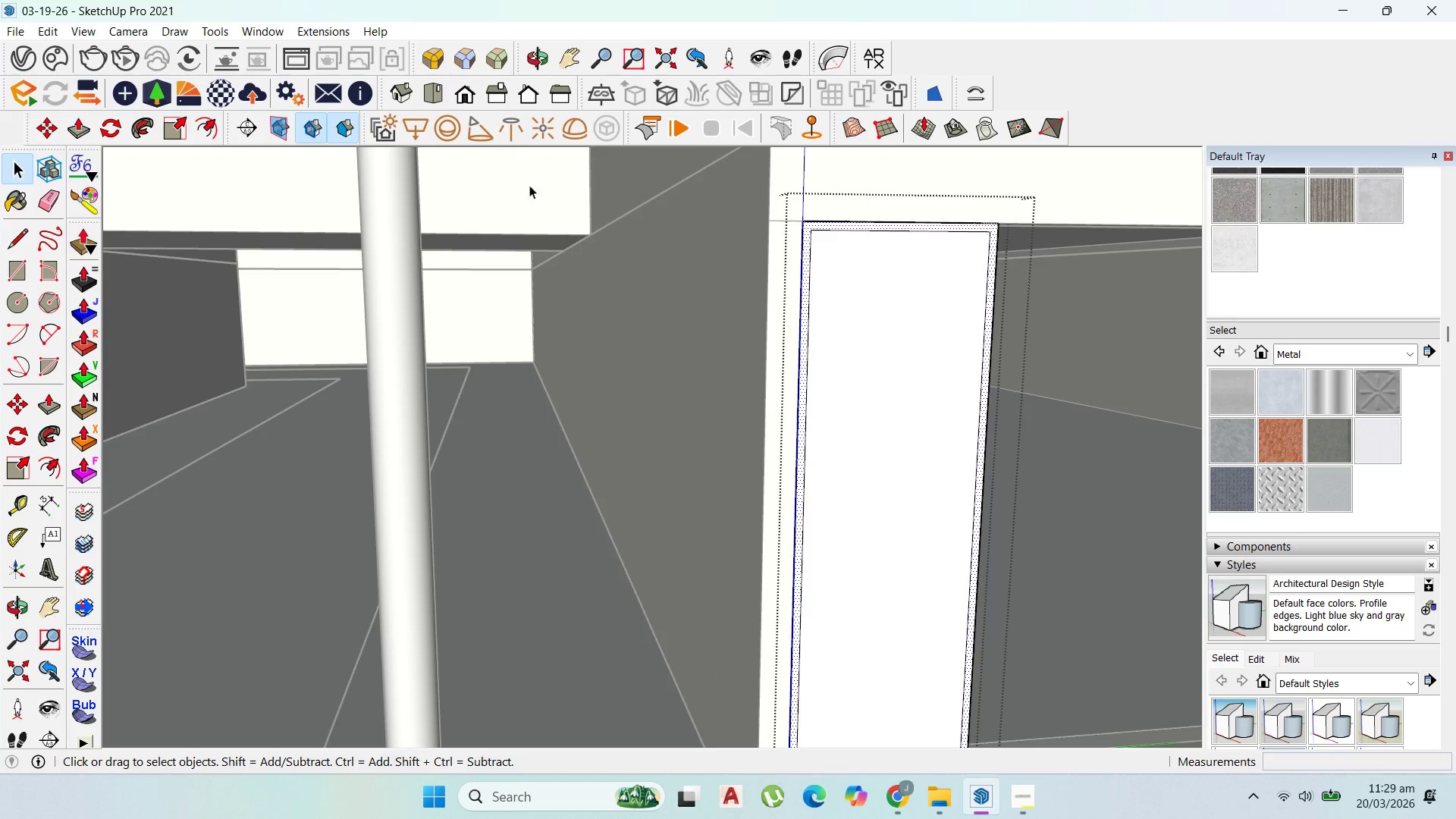 
scroll: coordinate [664, 378], scroll_direction: up, amount: 1.0
 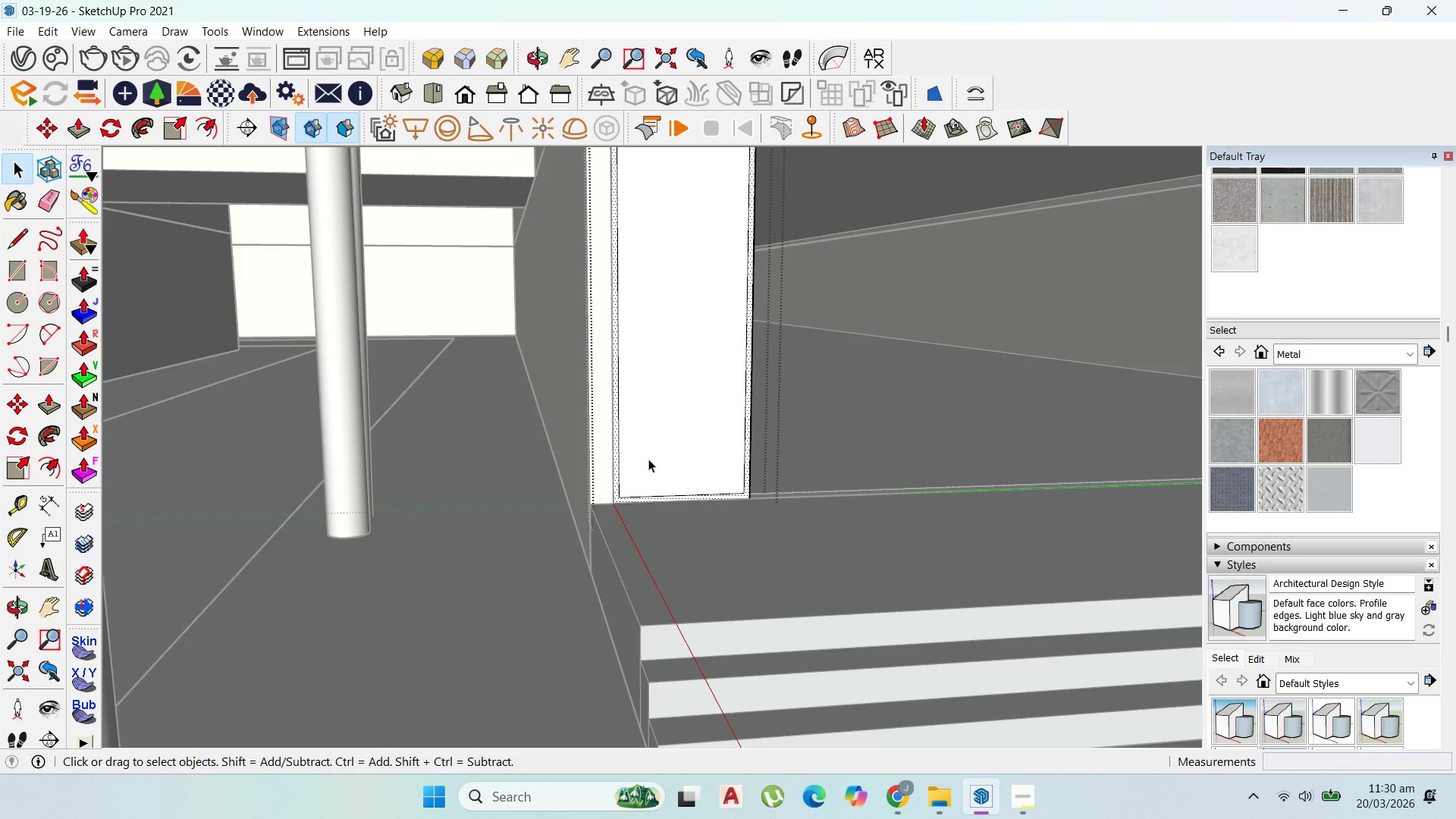 
scroll: coordinate [654, 460], scroll_direction: down, amount: 1.0
 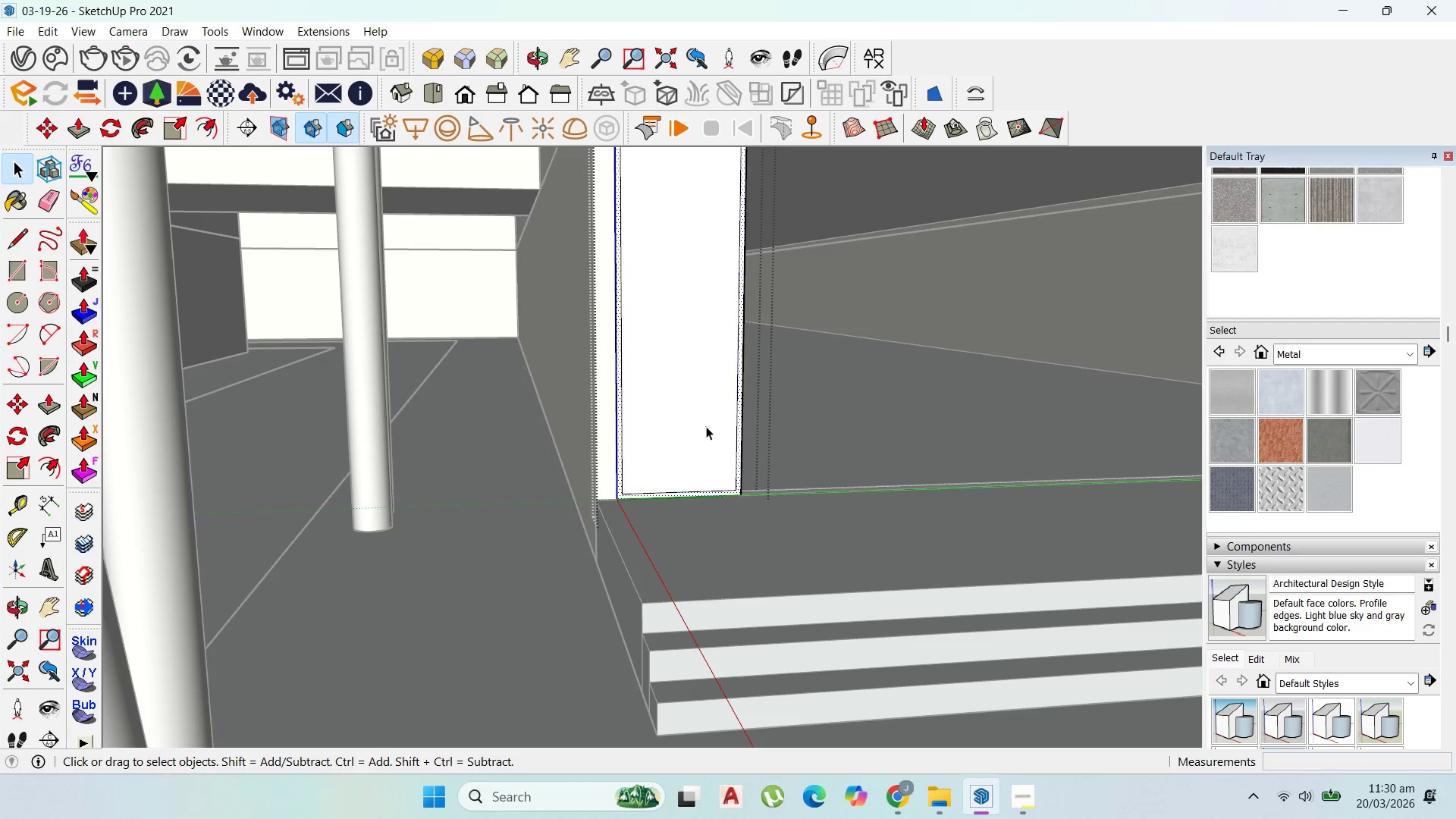 
key(Delete)
 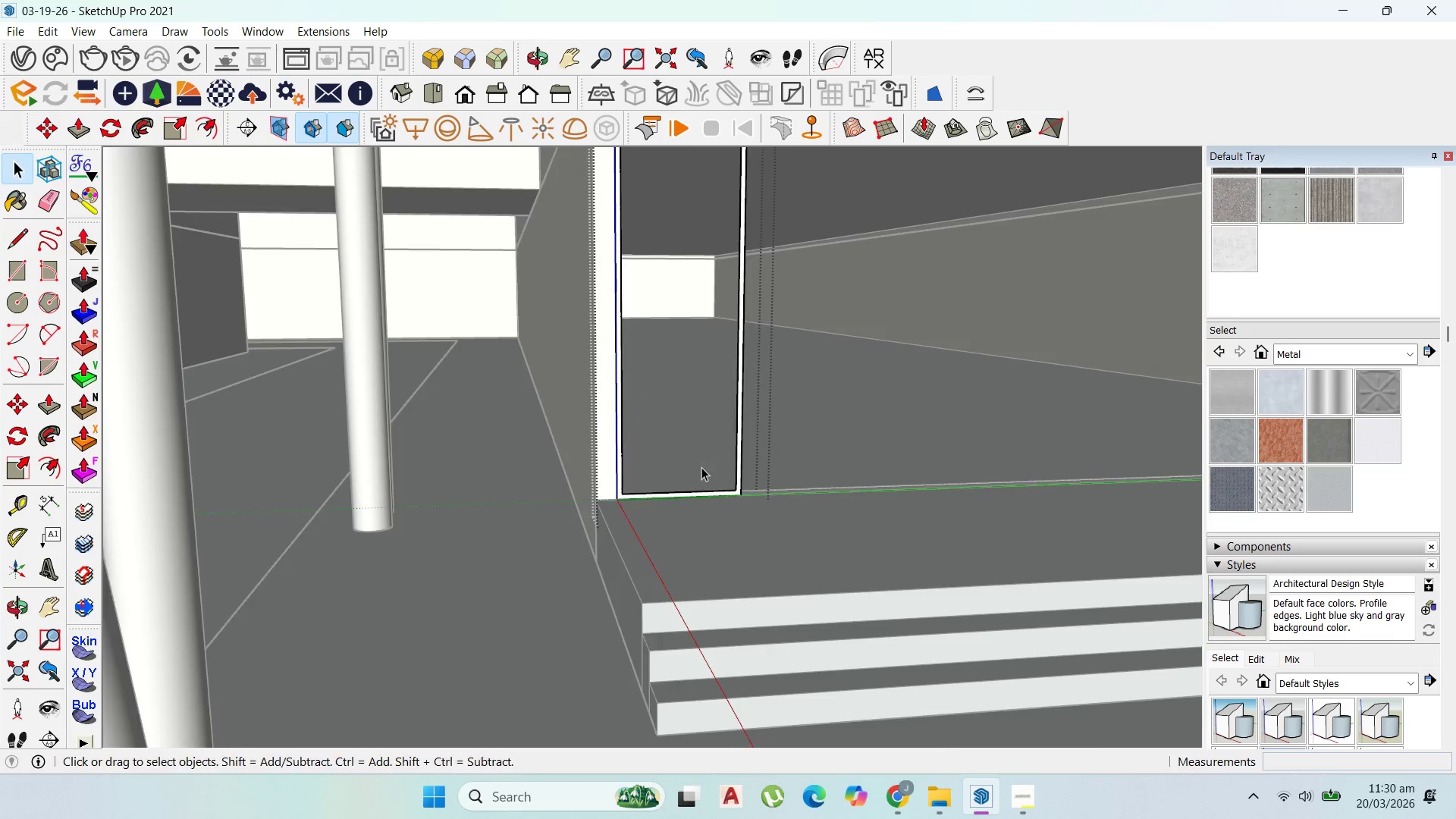 
scroll: coordinate [701, 467], scroll_direction: up, amount: 1.0
 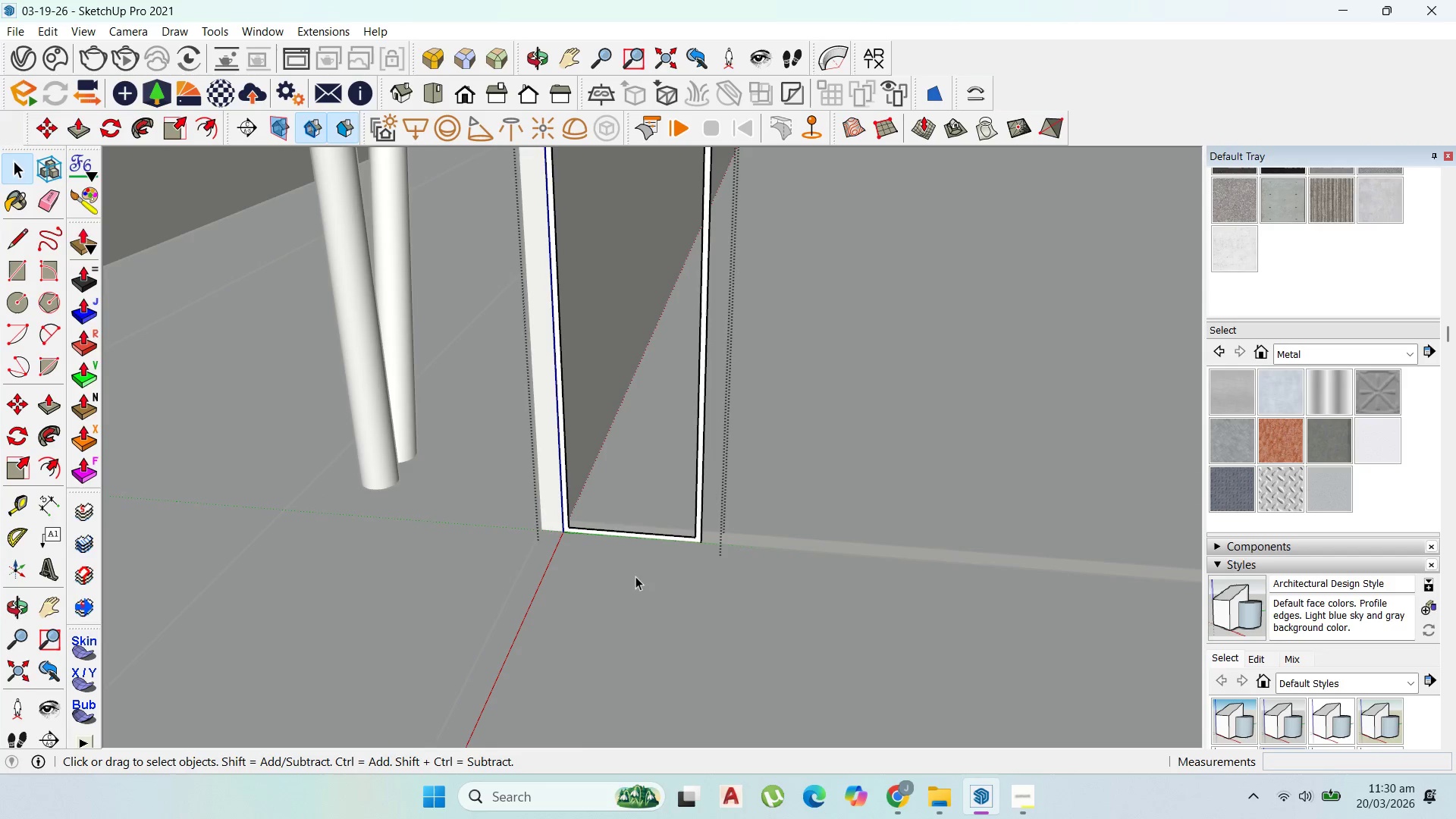 
key(P)
 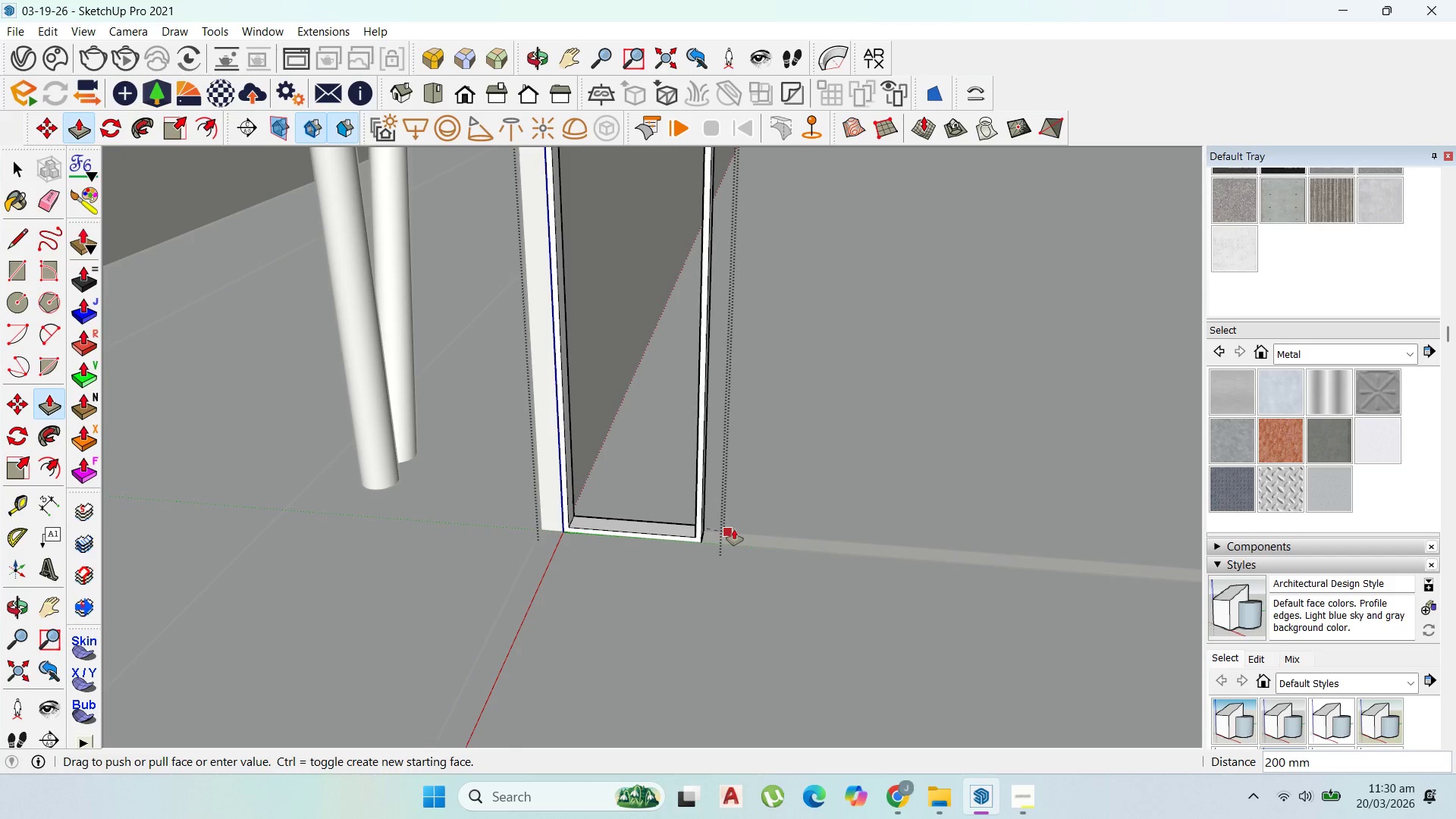 
left_click([736, 529])
 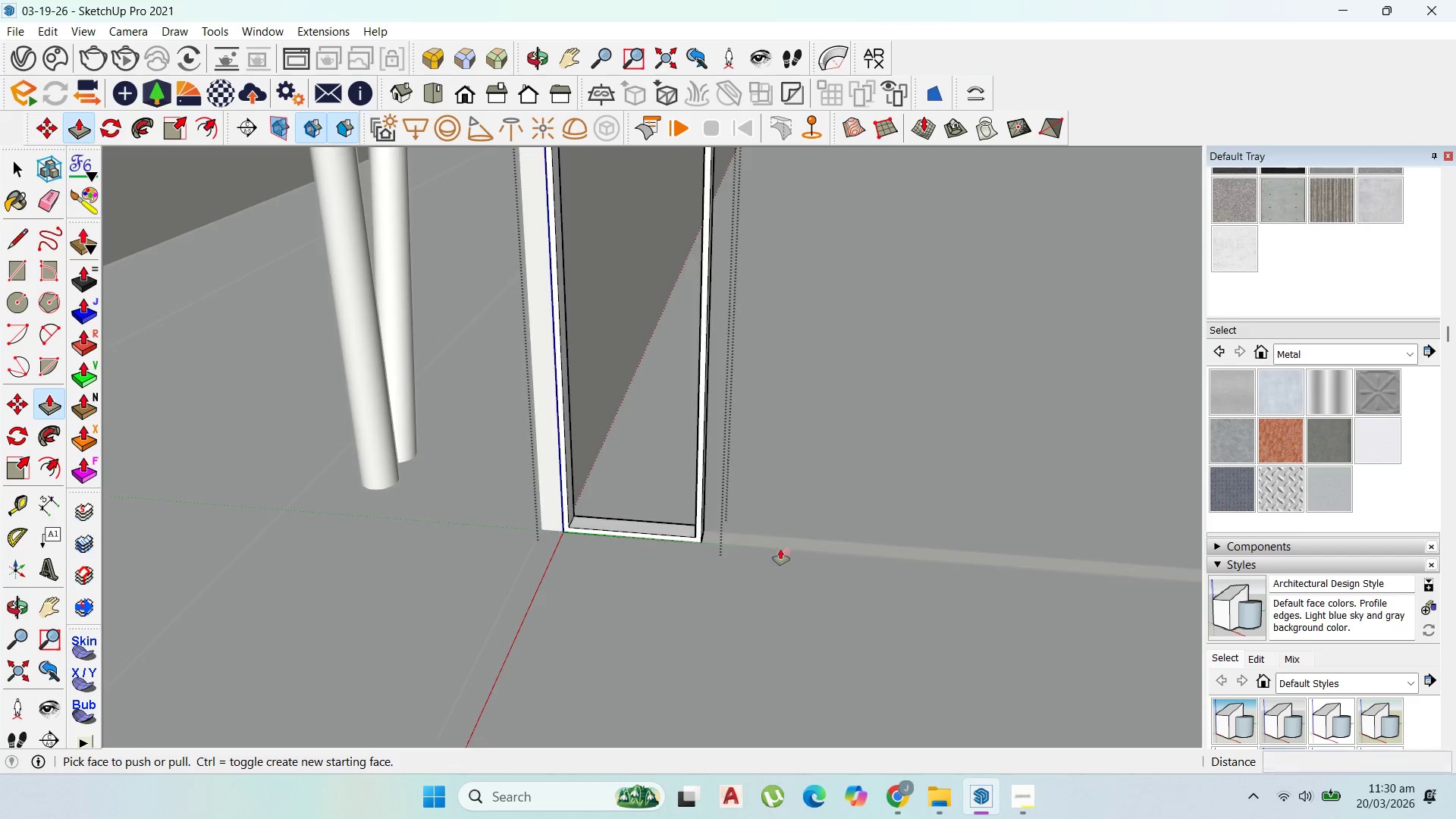 
scroll: coordinate [744, 542], scroll_direction: up, amount: 33.0
 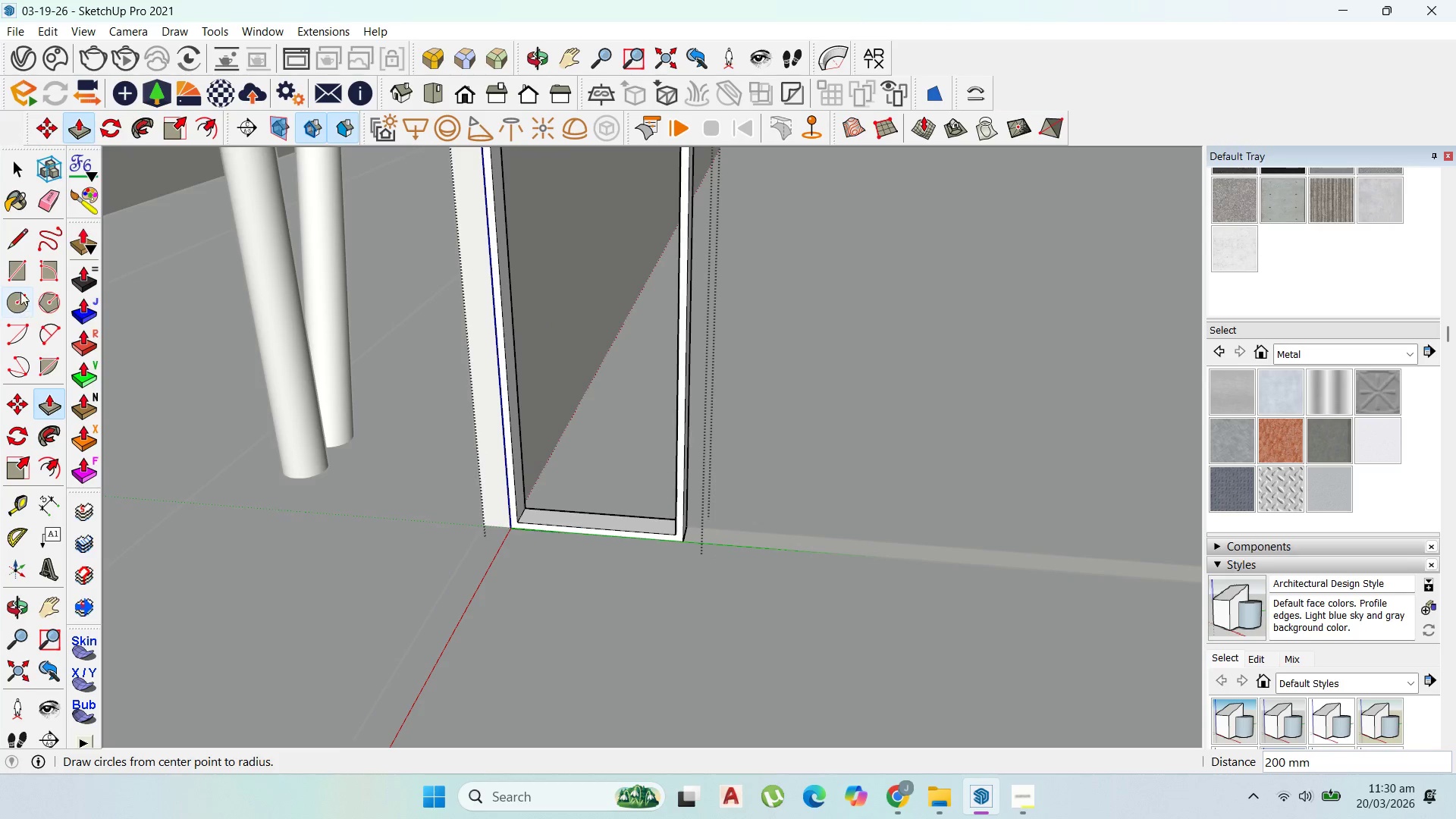 
left_click([17, 273])
 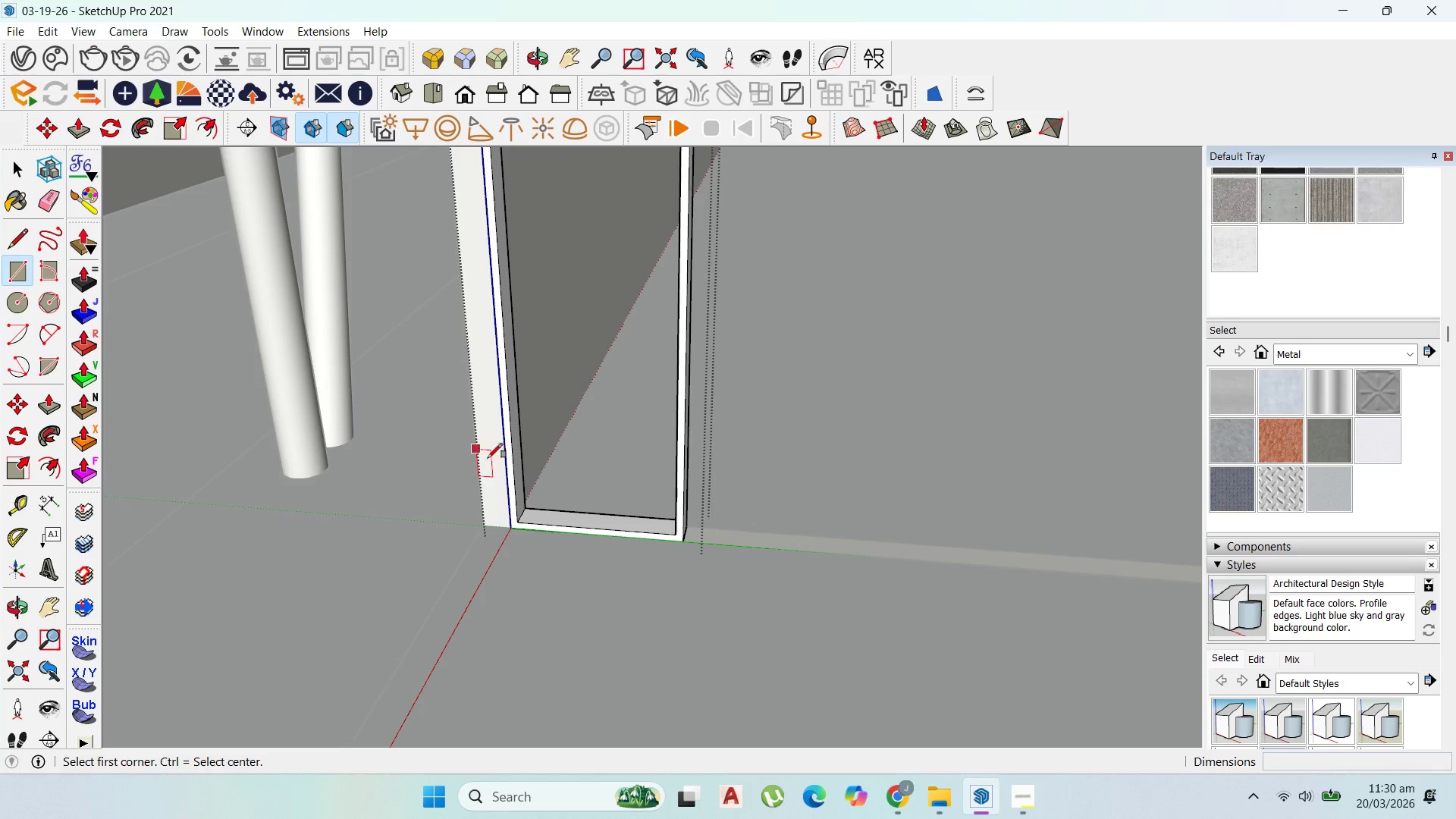 
scroll: coordinate [538, 526], scroll_direction: up, amount: 6.0
 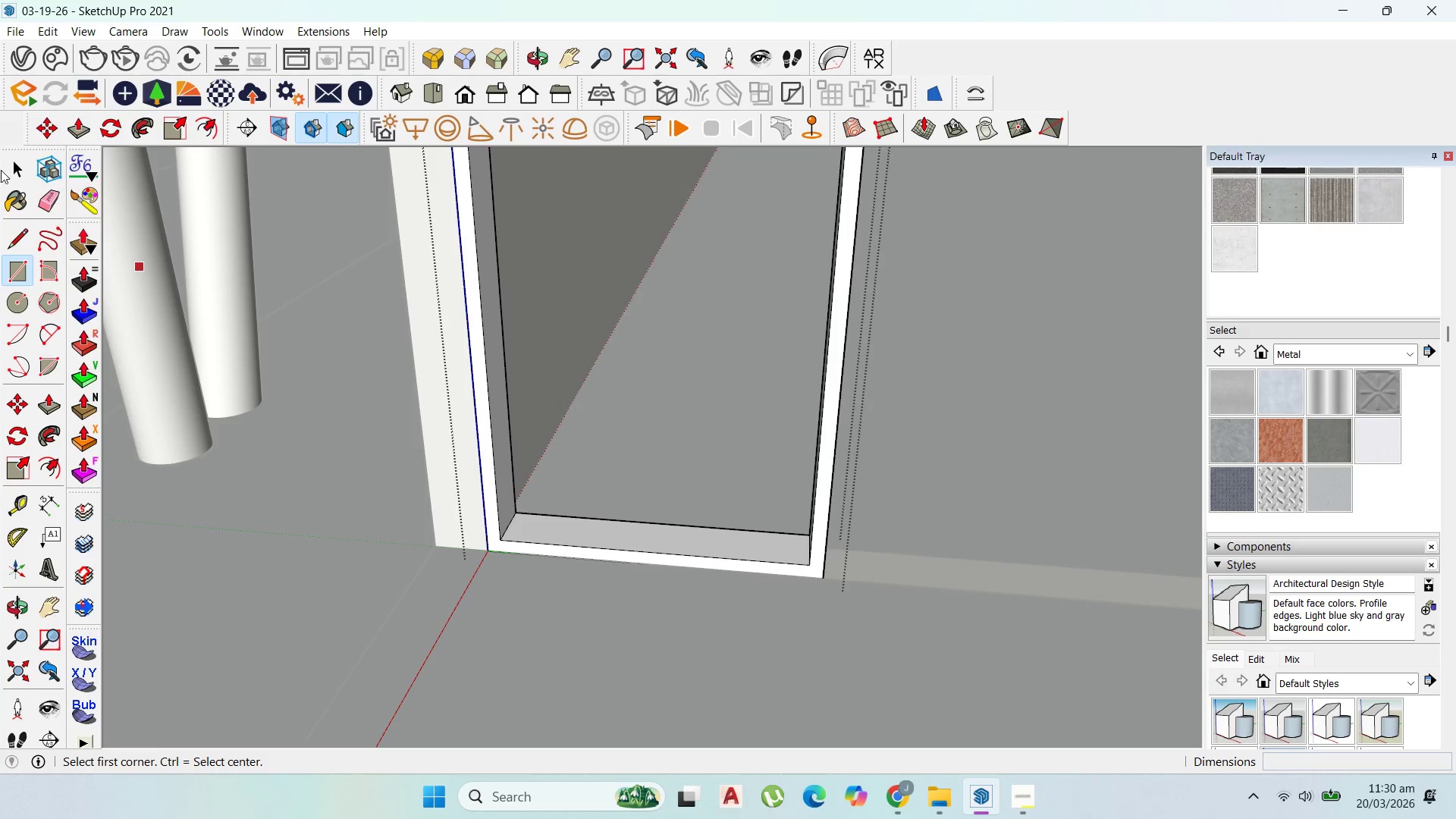 
left_click([10, 170])
 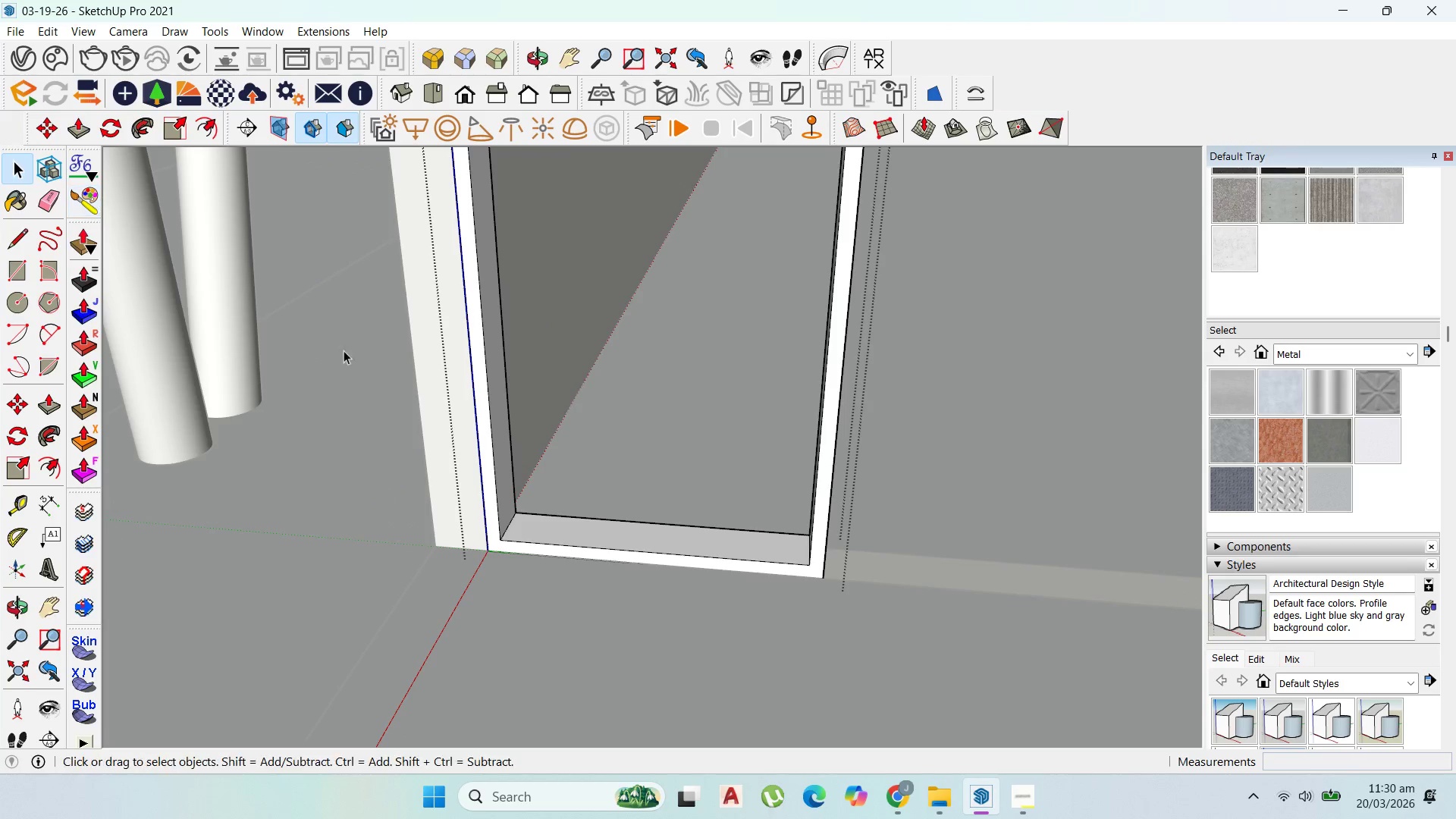 
key(Escape)
 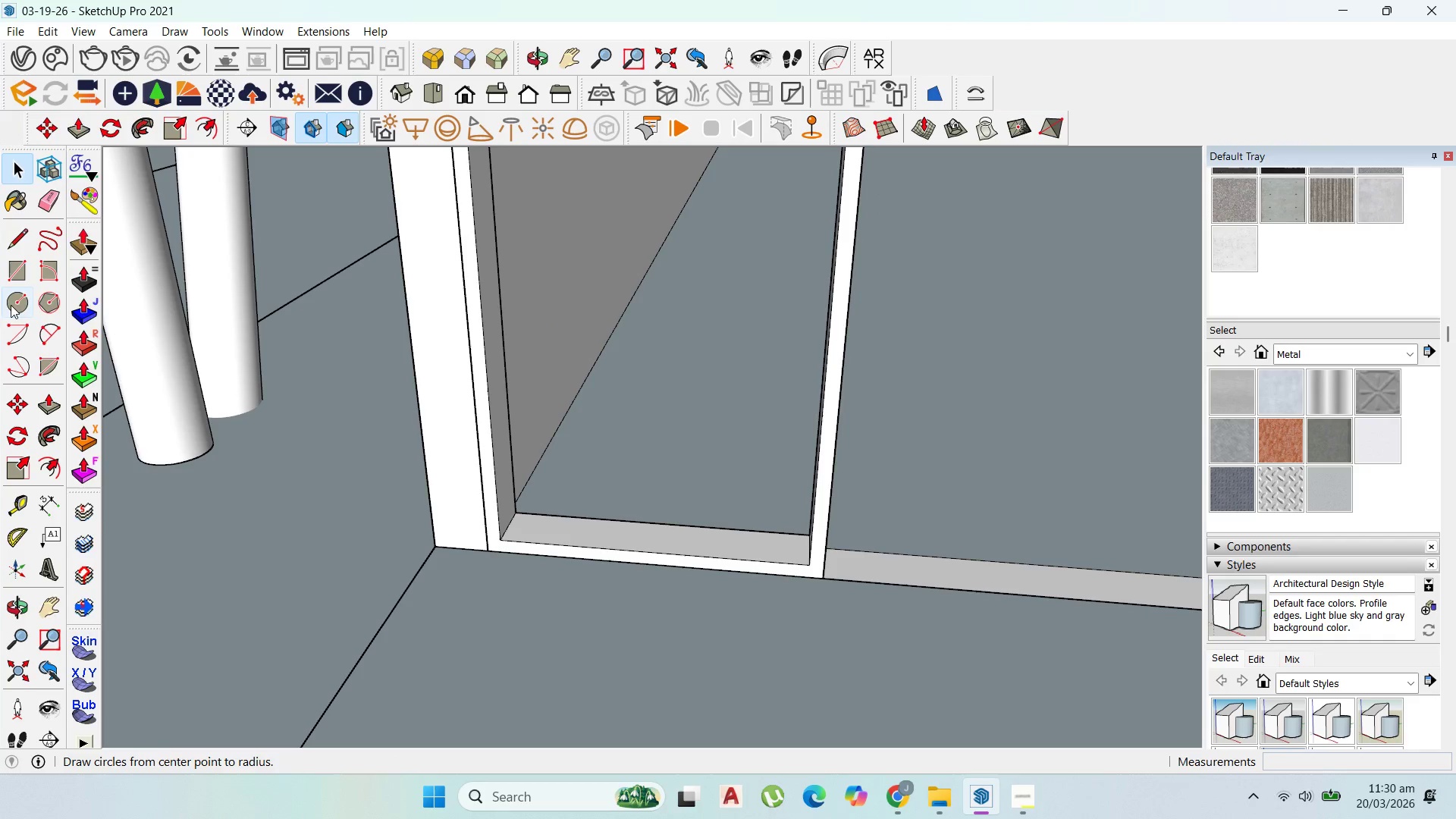 
left_click([23, 268])
 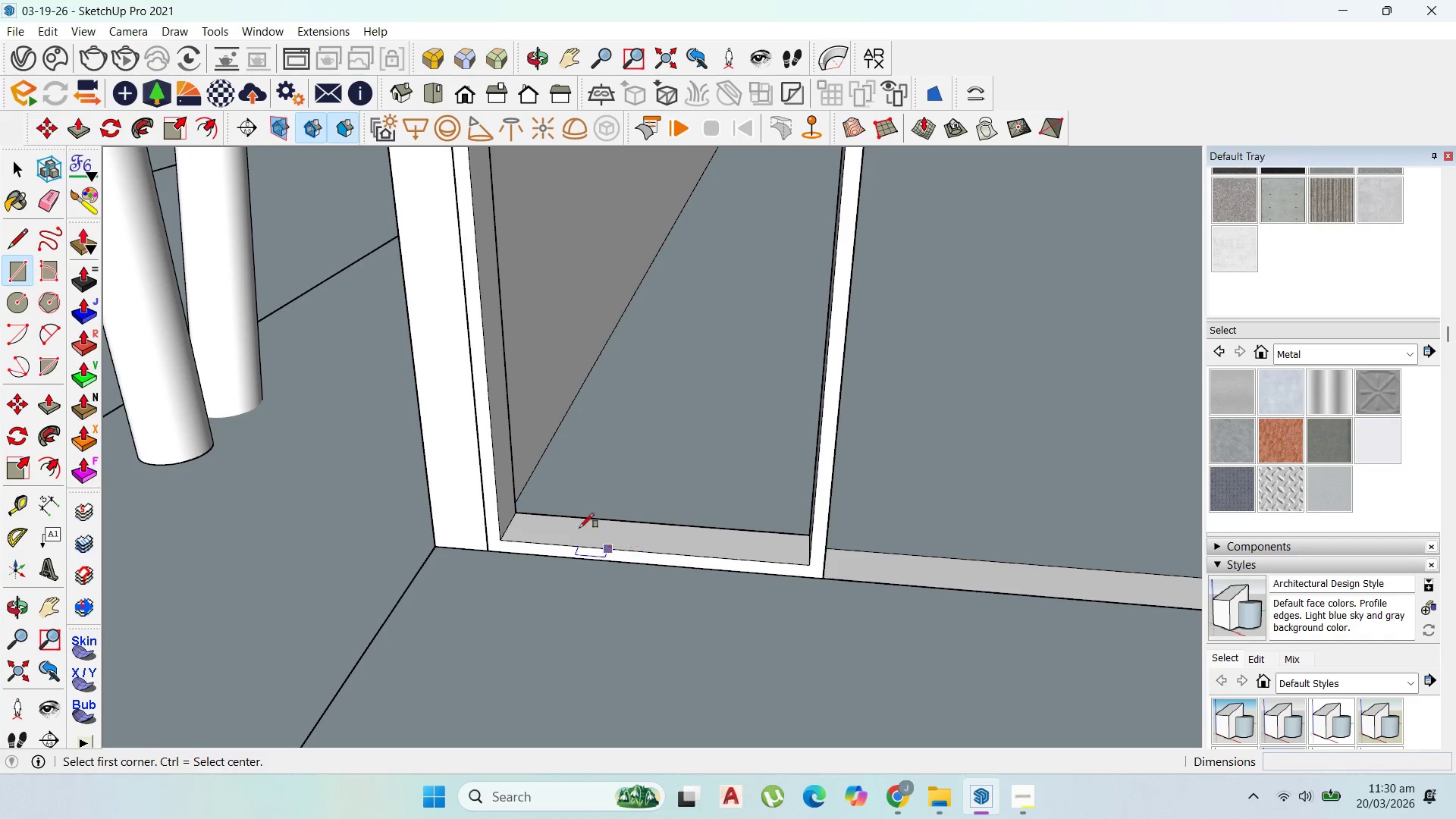 
scroll: coordinate [519, 510], scroll_direction: up, amount: 4.0
 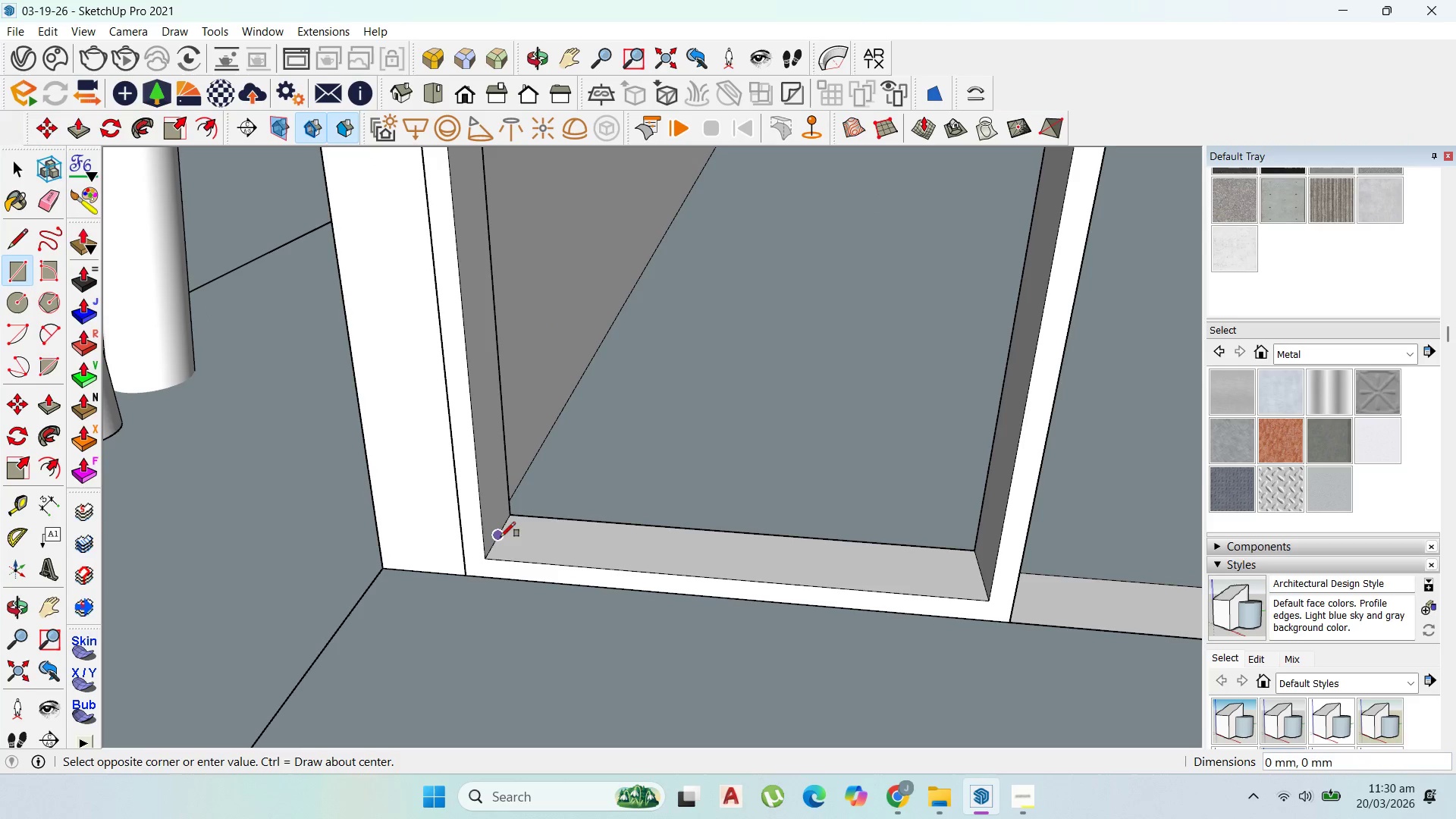 
scroll: coordinate [905, 464], scroll_direction: down, amount: 9.0
 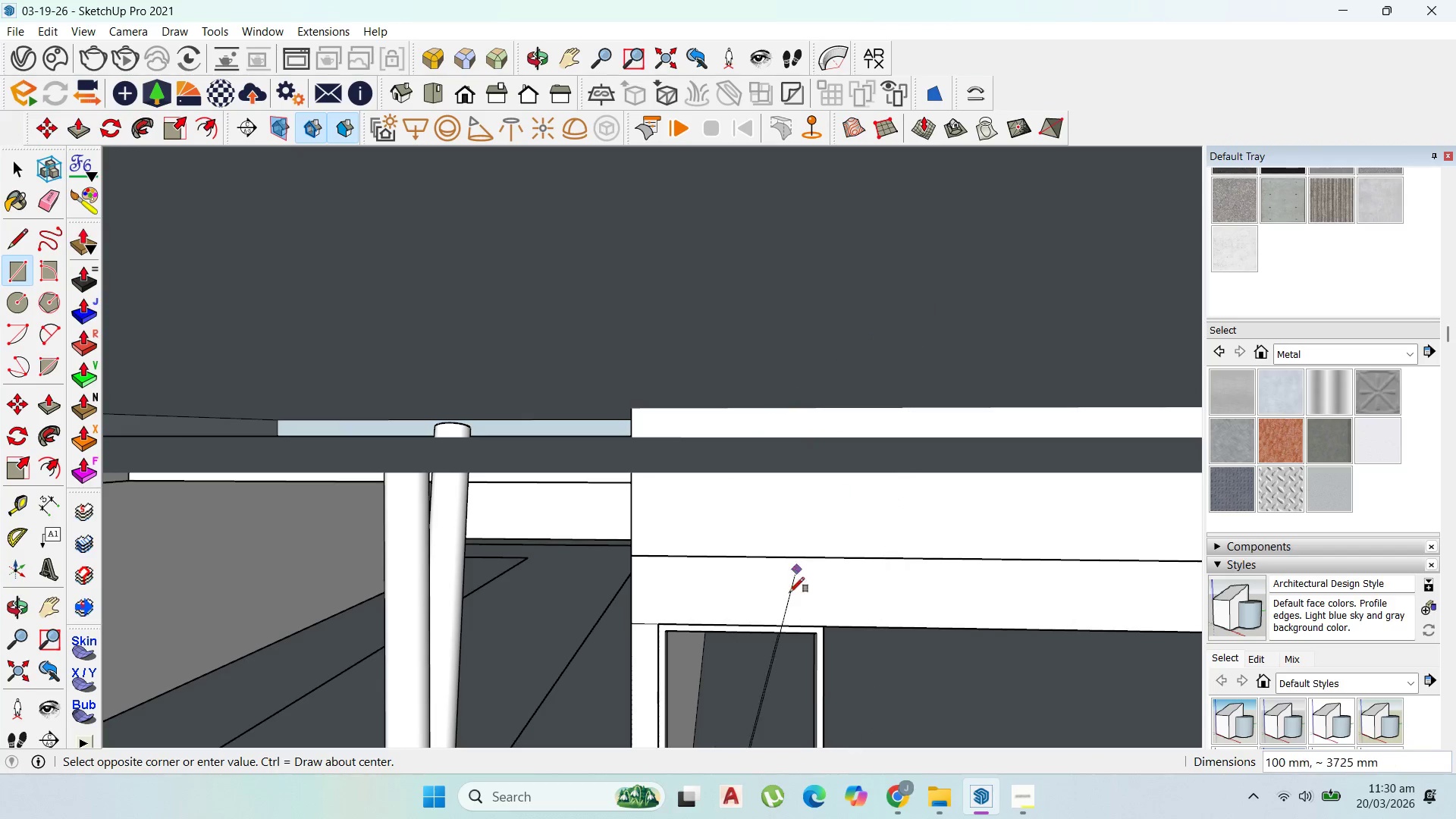 
scroll: coordinate [792, 638], scroll_direction: up, amount: 1.0
 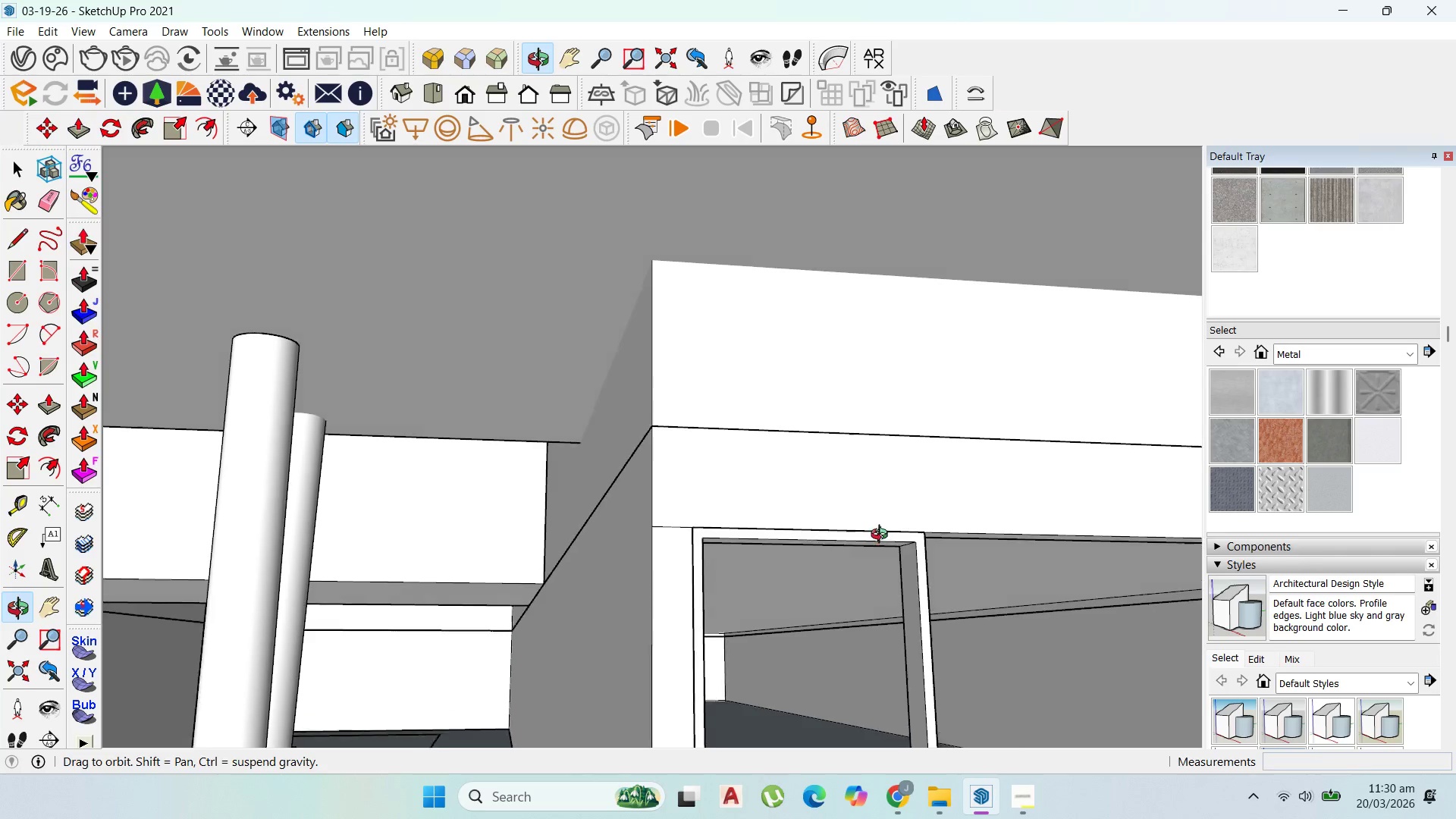 
left_click([922, 538])
 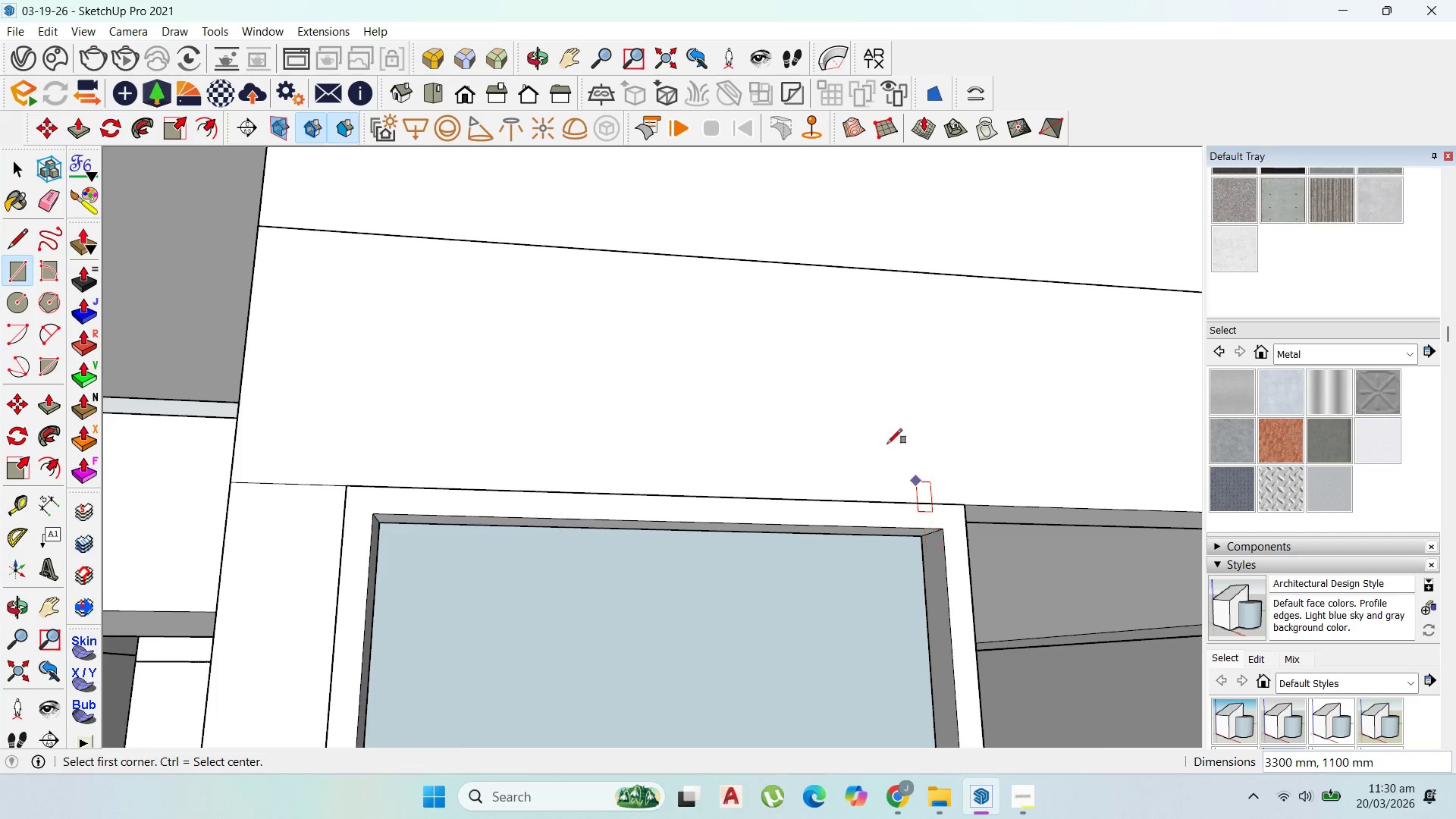 
scroll: coordinate [916, 538], scroll_direction: up, amount: 9.0
 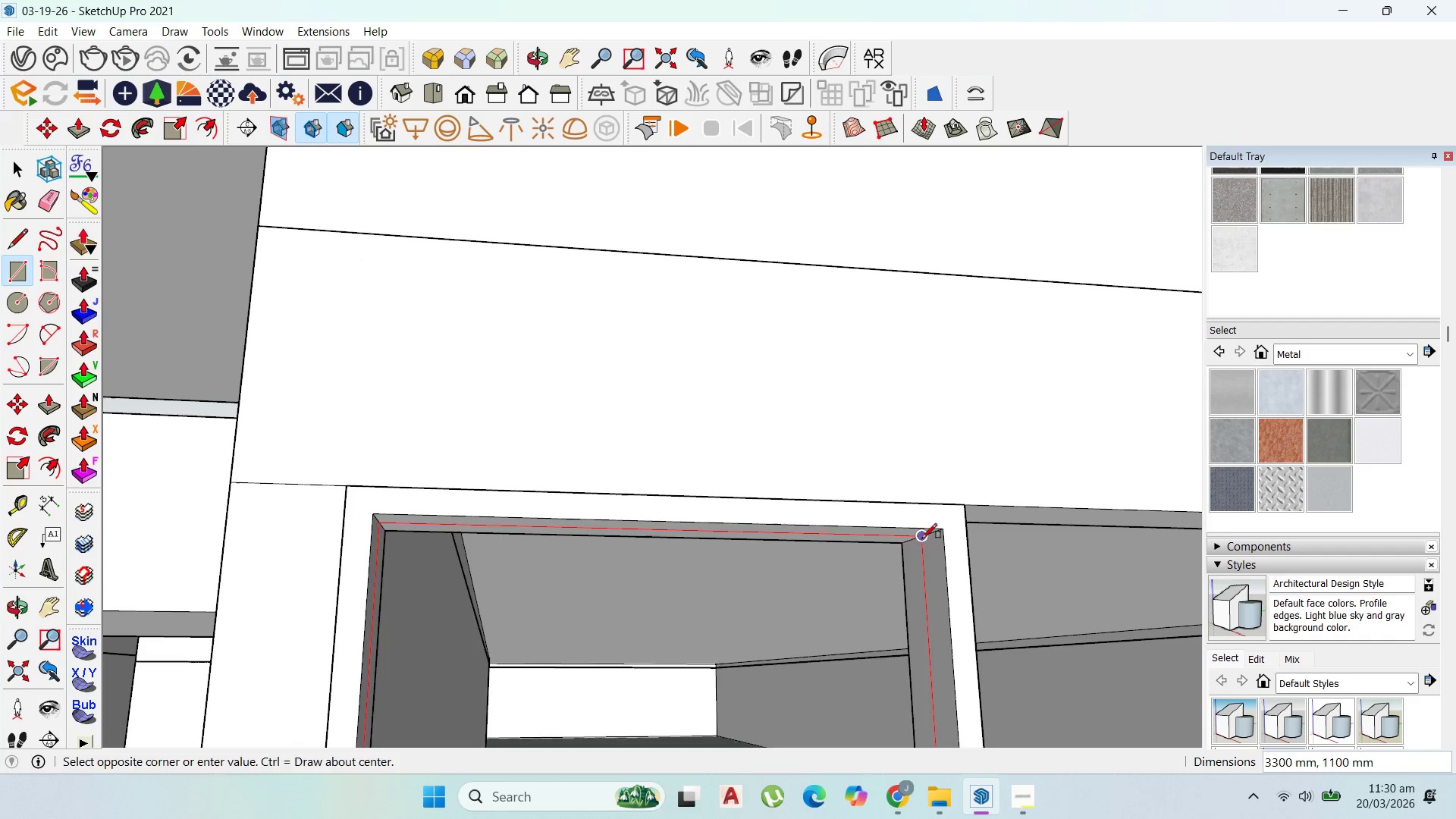 
scroll: coordinate [856, 418], scroll_direction: down, amount: 6.0
 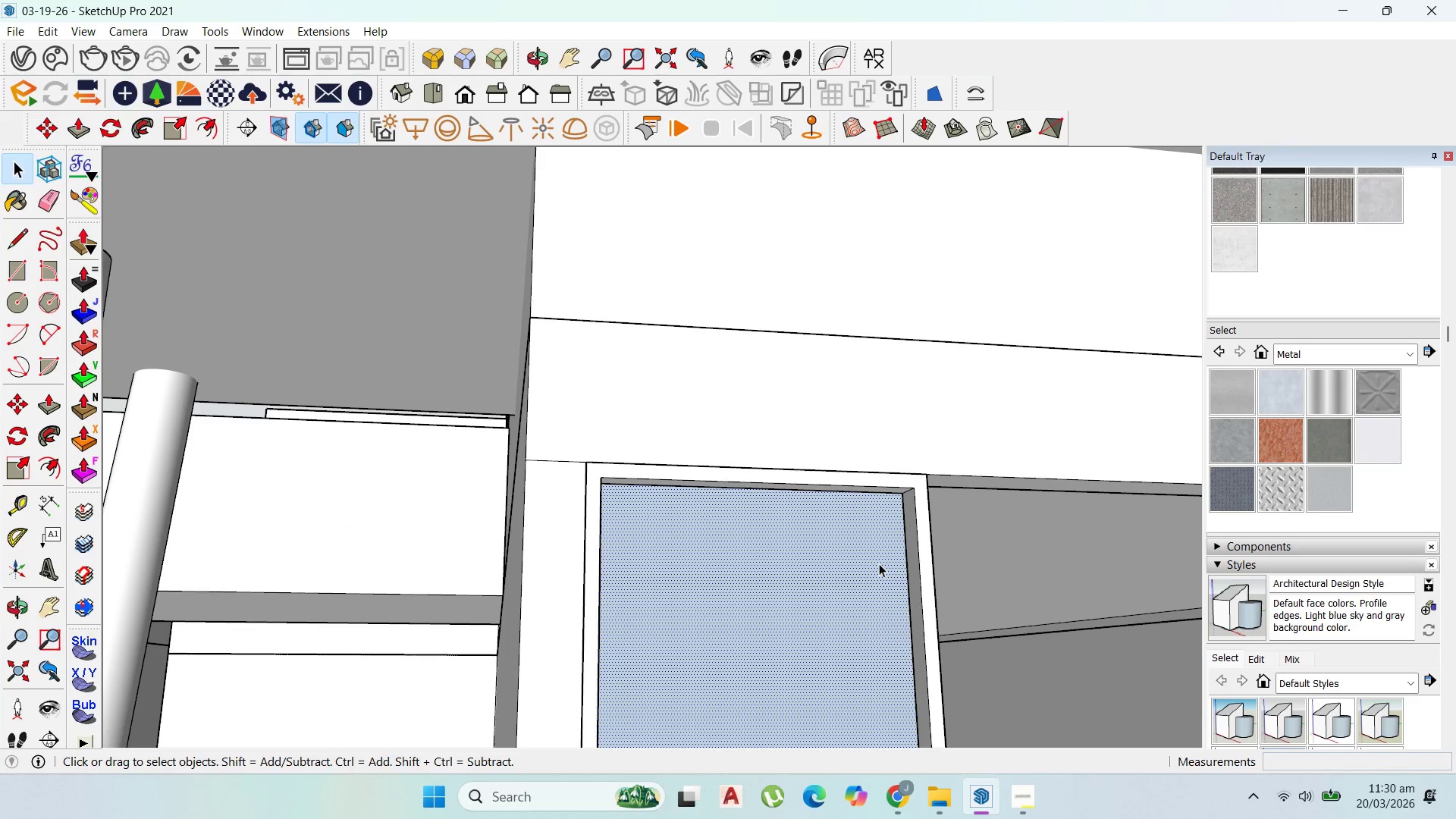 
double_click([868, 560])
 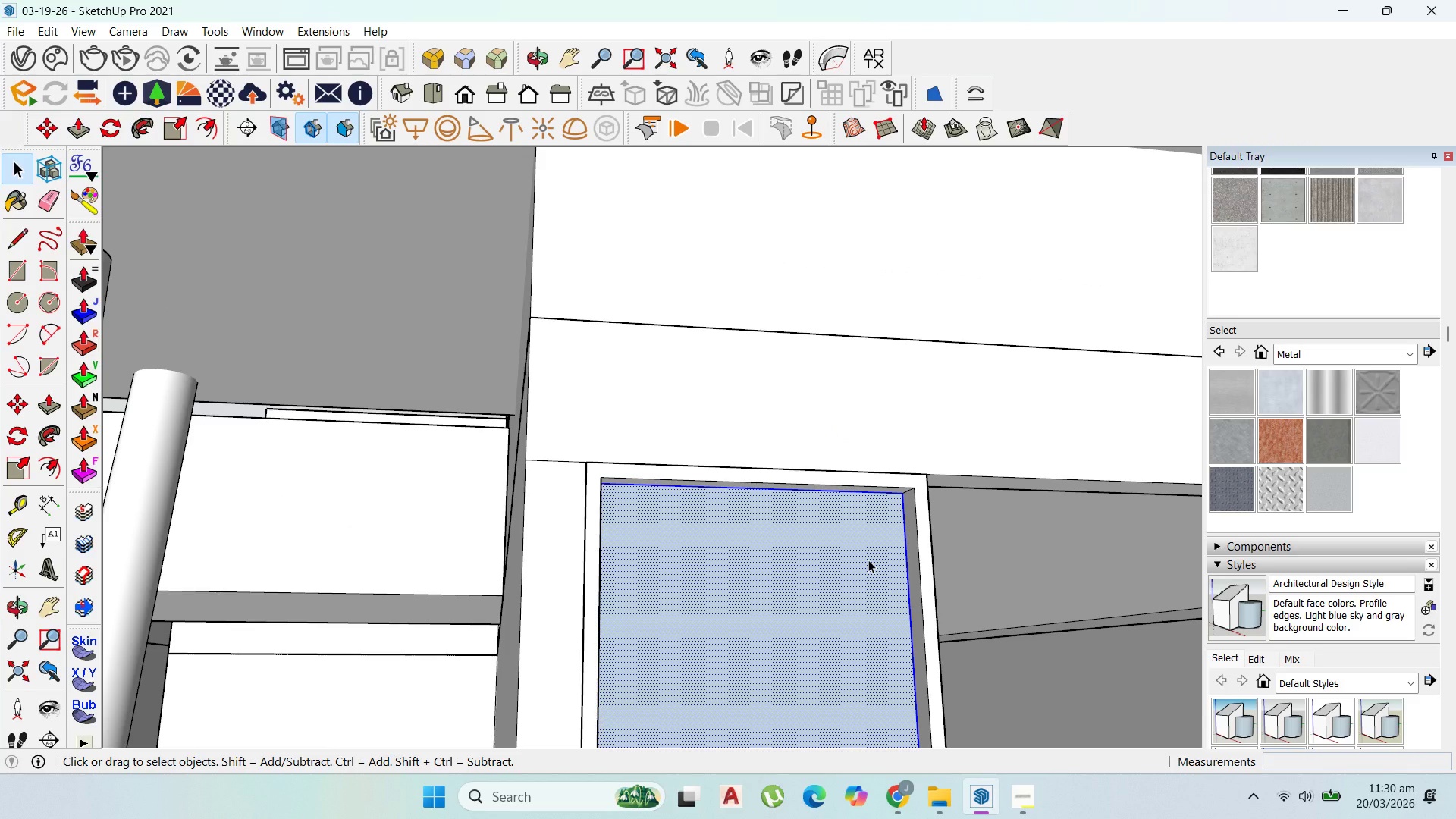 
right_click([868, 560])
 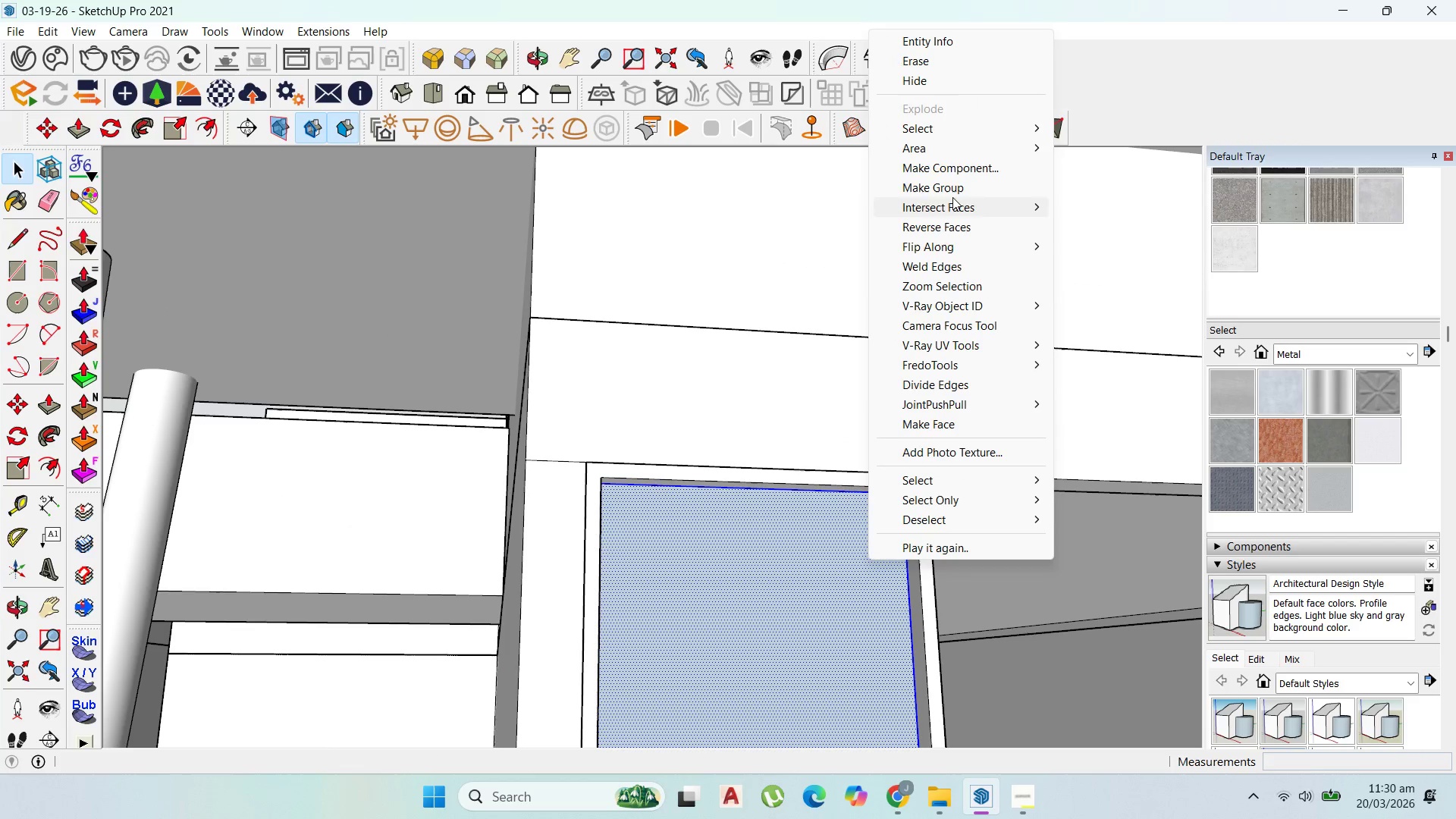 
left_click([955, 184])
 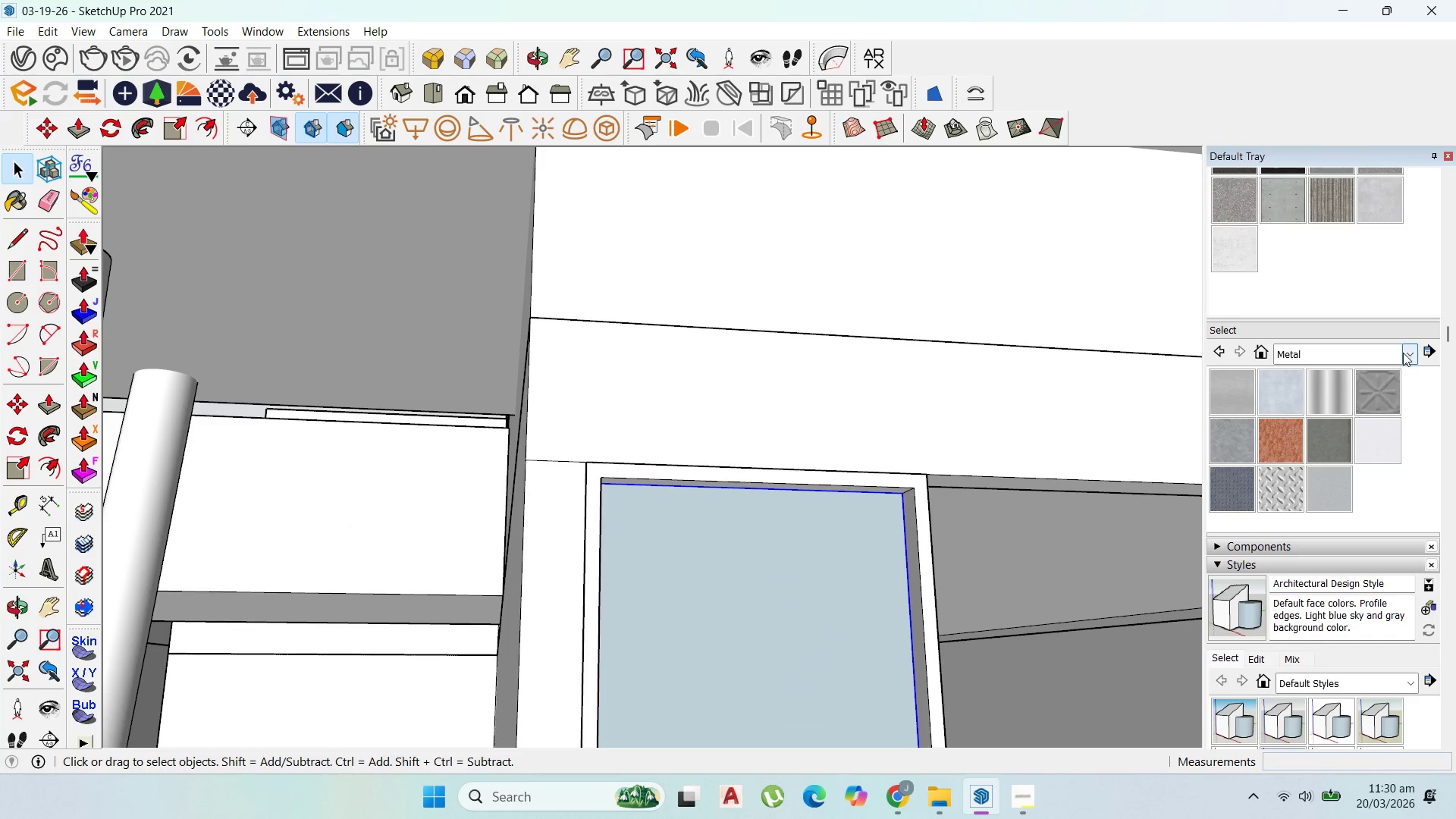 
left_click([1407, 351])
 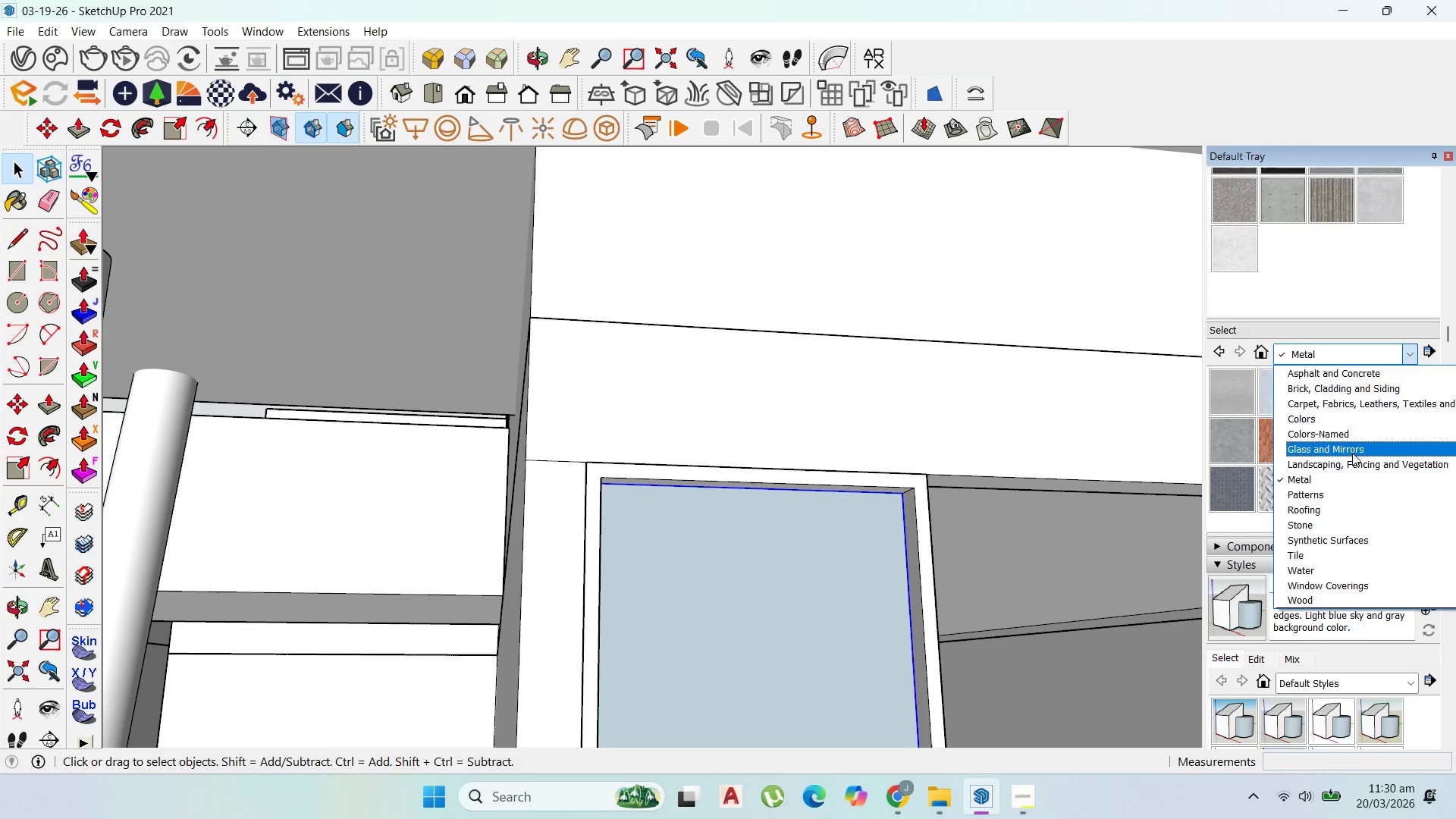 
left_click([1381, 438])
 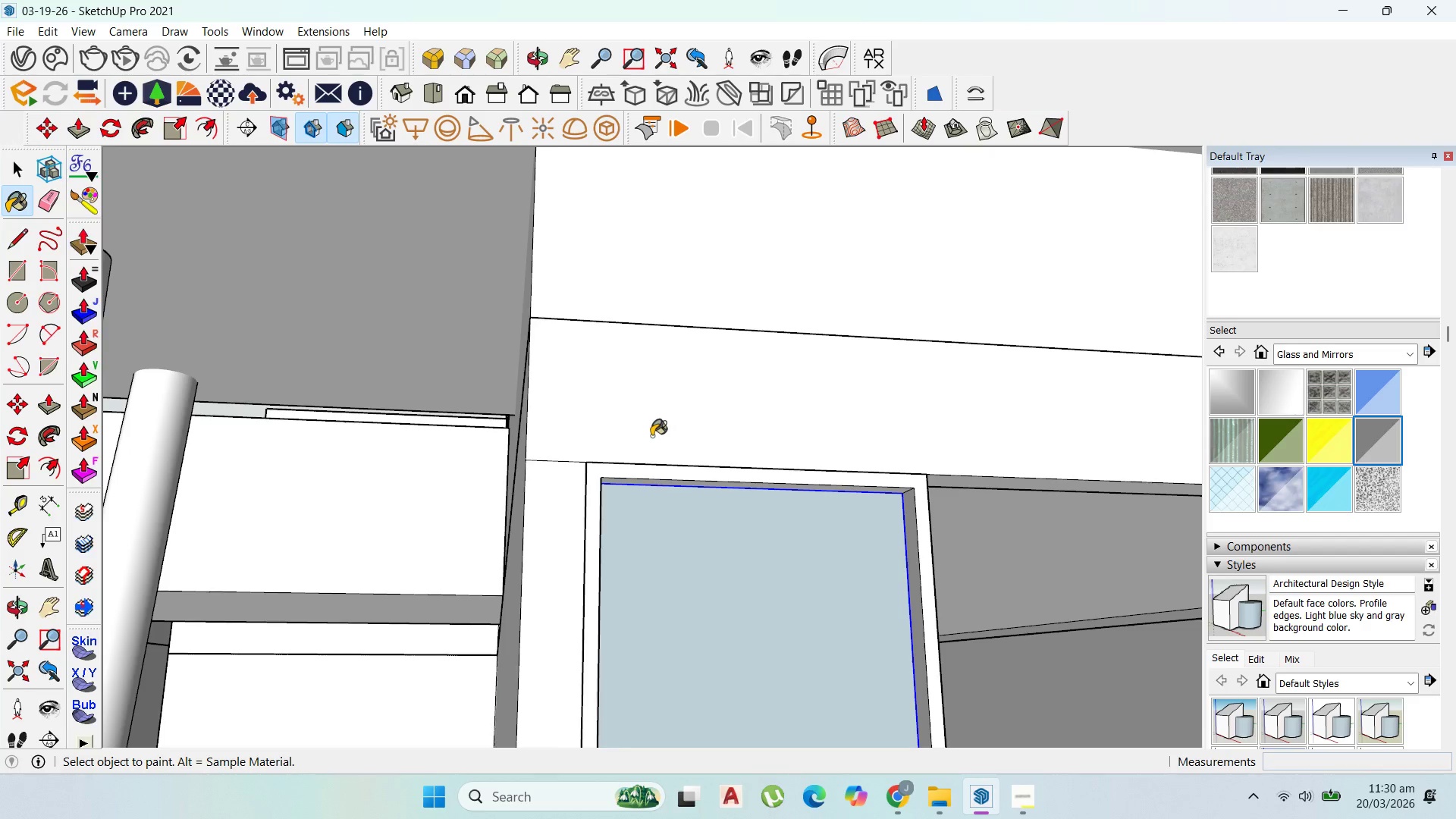 
left_click([800, 522])
 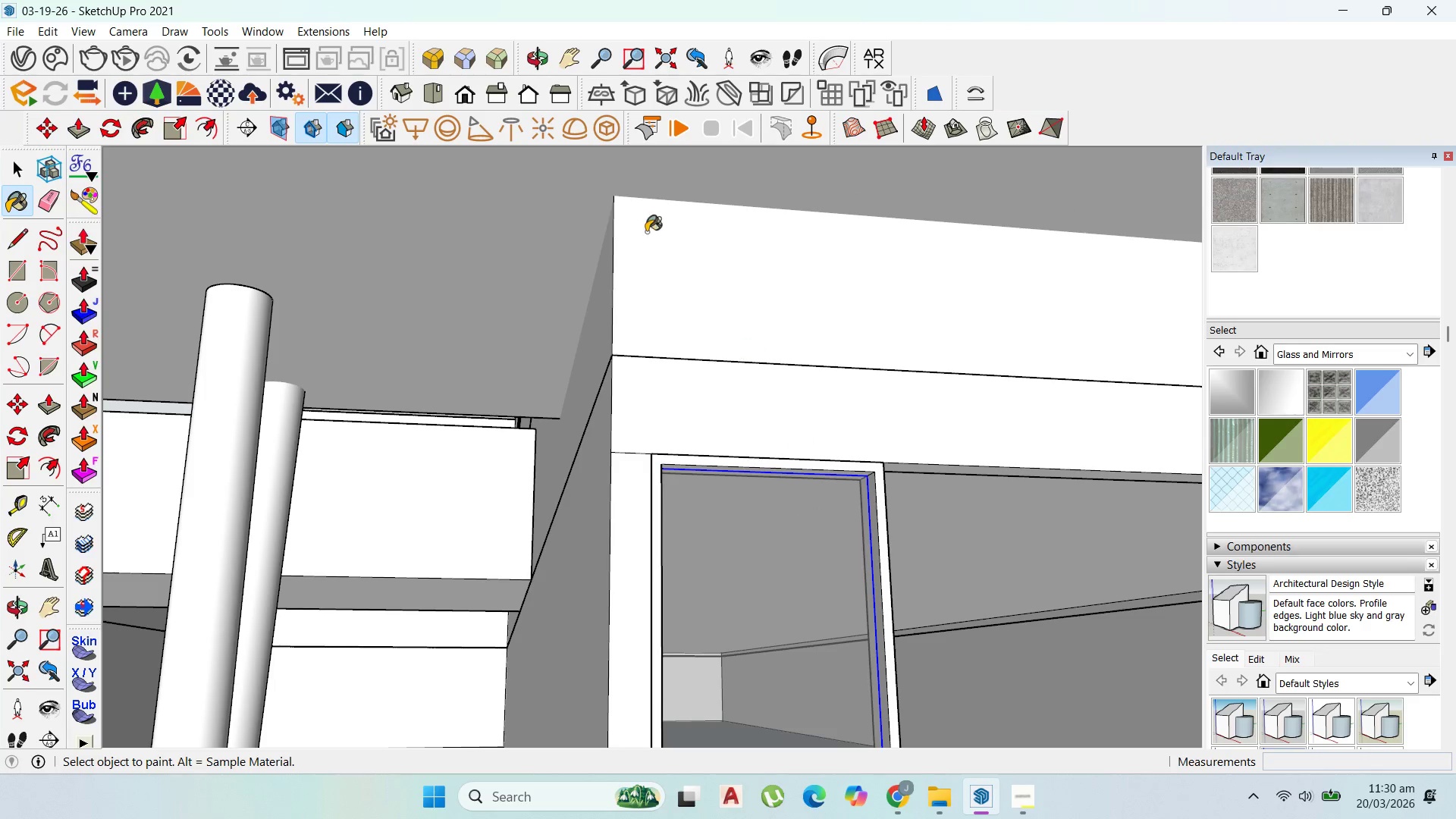 
scroll: coordinate [689, 372], scroll_direction: down, amount: 16.0
 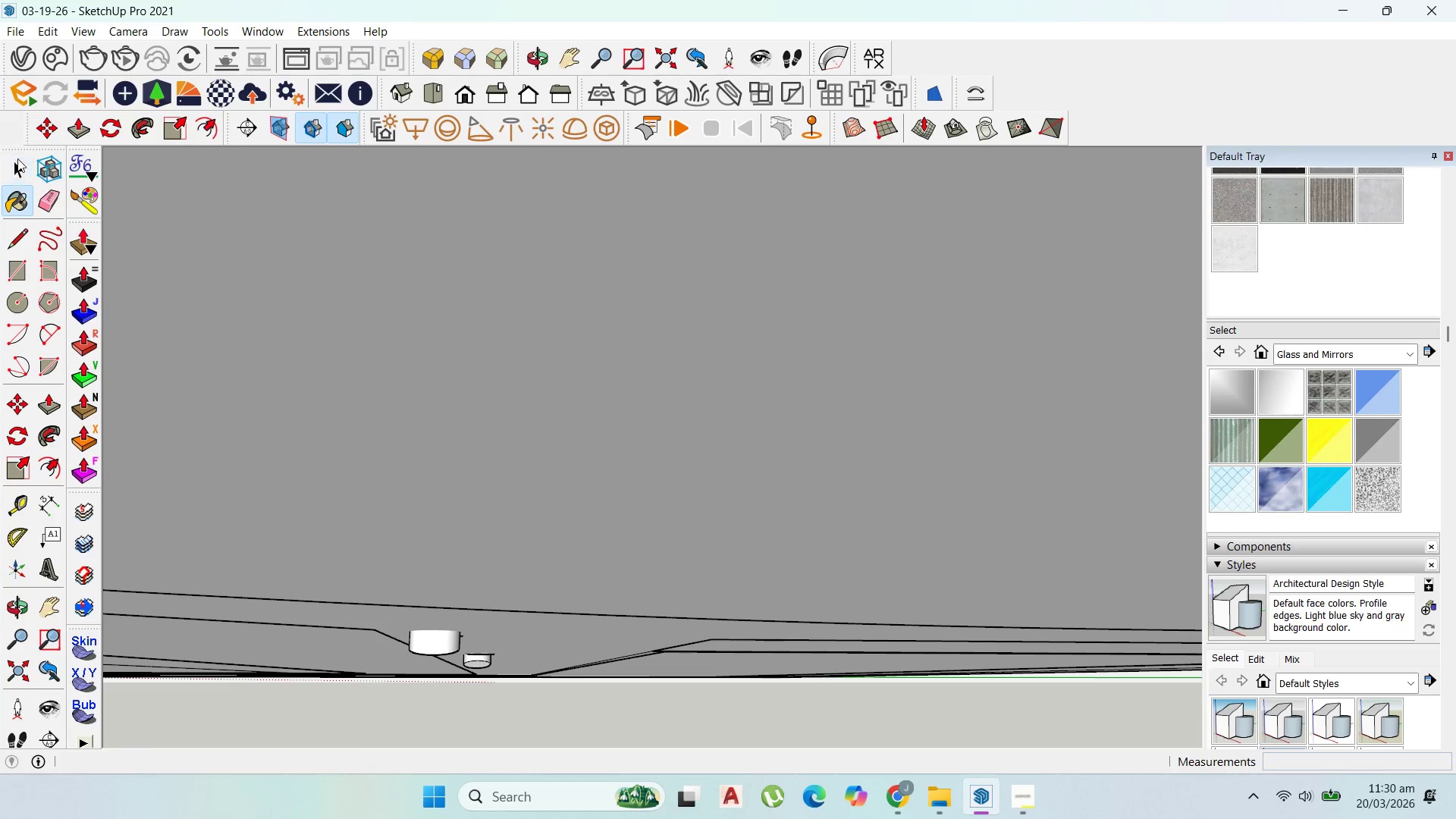 
scroll: coordinate [653, 346], scroll_direction: up, amount: 32.0
 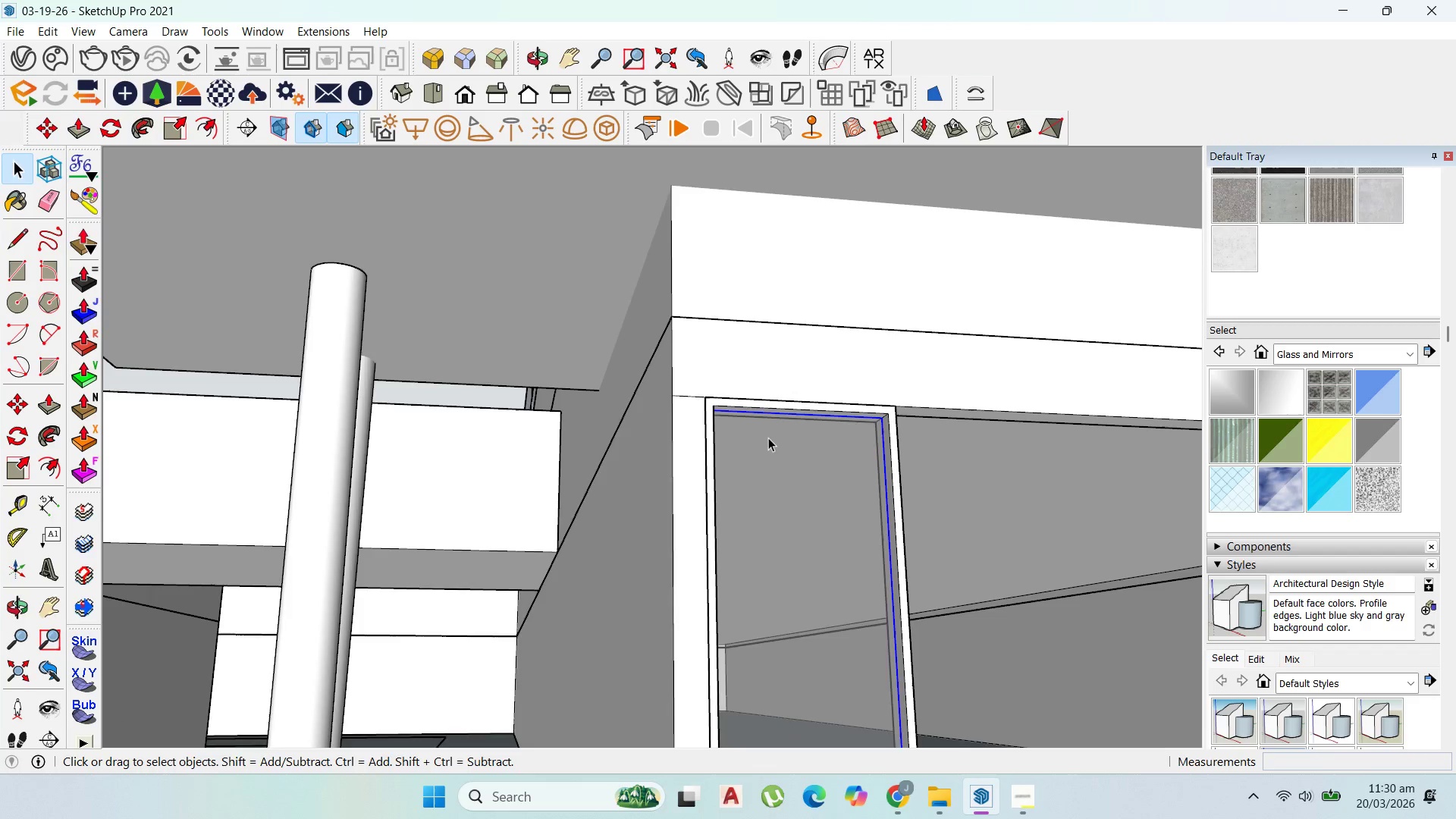 
scroll: coordinate [776, 359], scroll_direction: down, amount: 7.0
 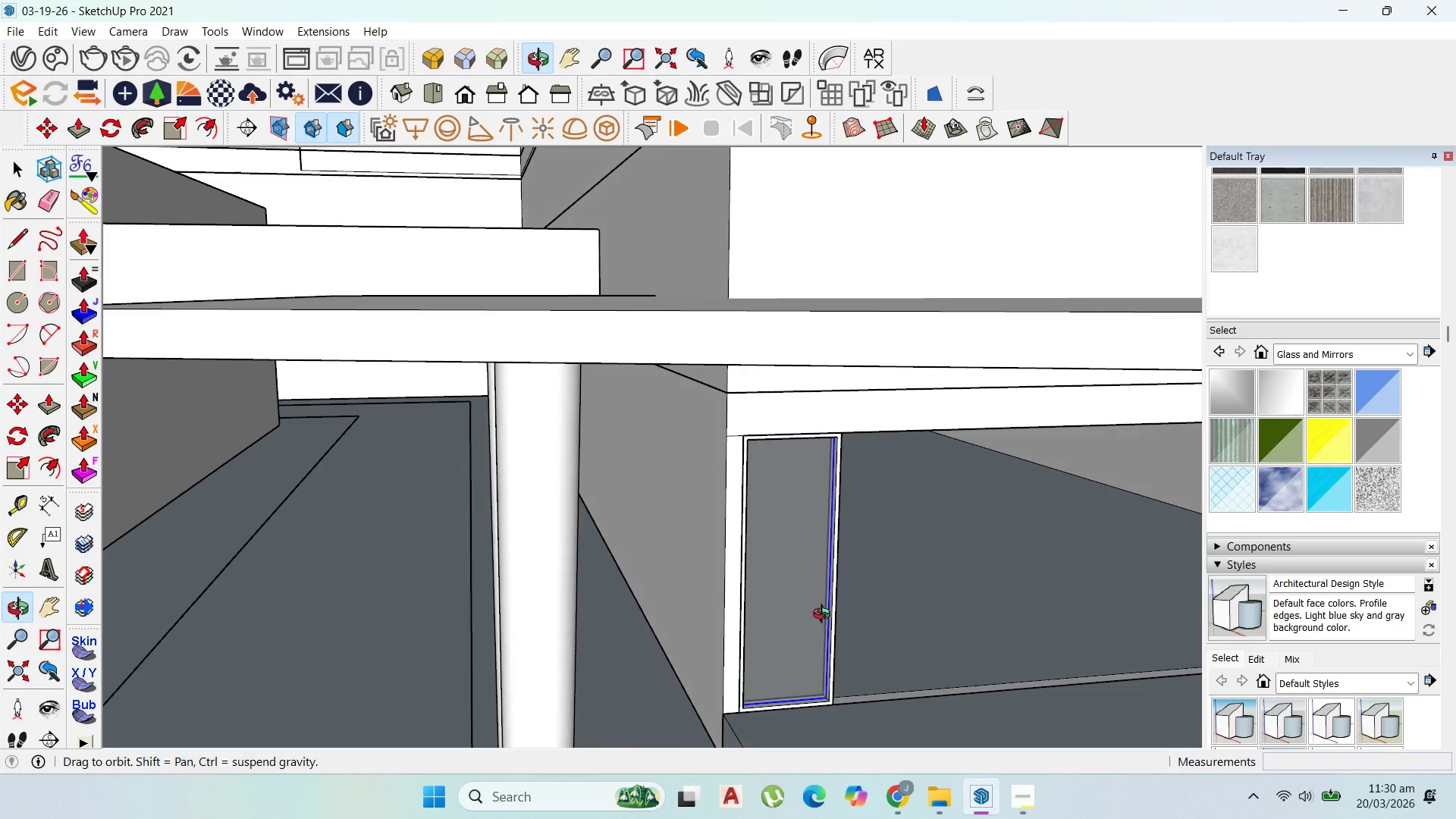 
scroll: coordinate [843, 701], scroll_direction: up, amount: 9.0
 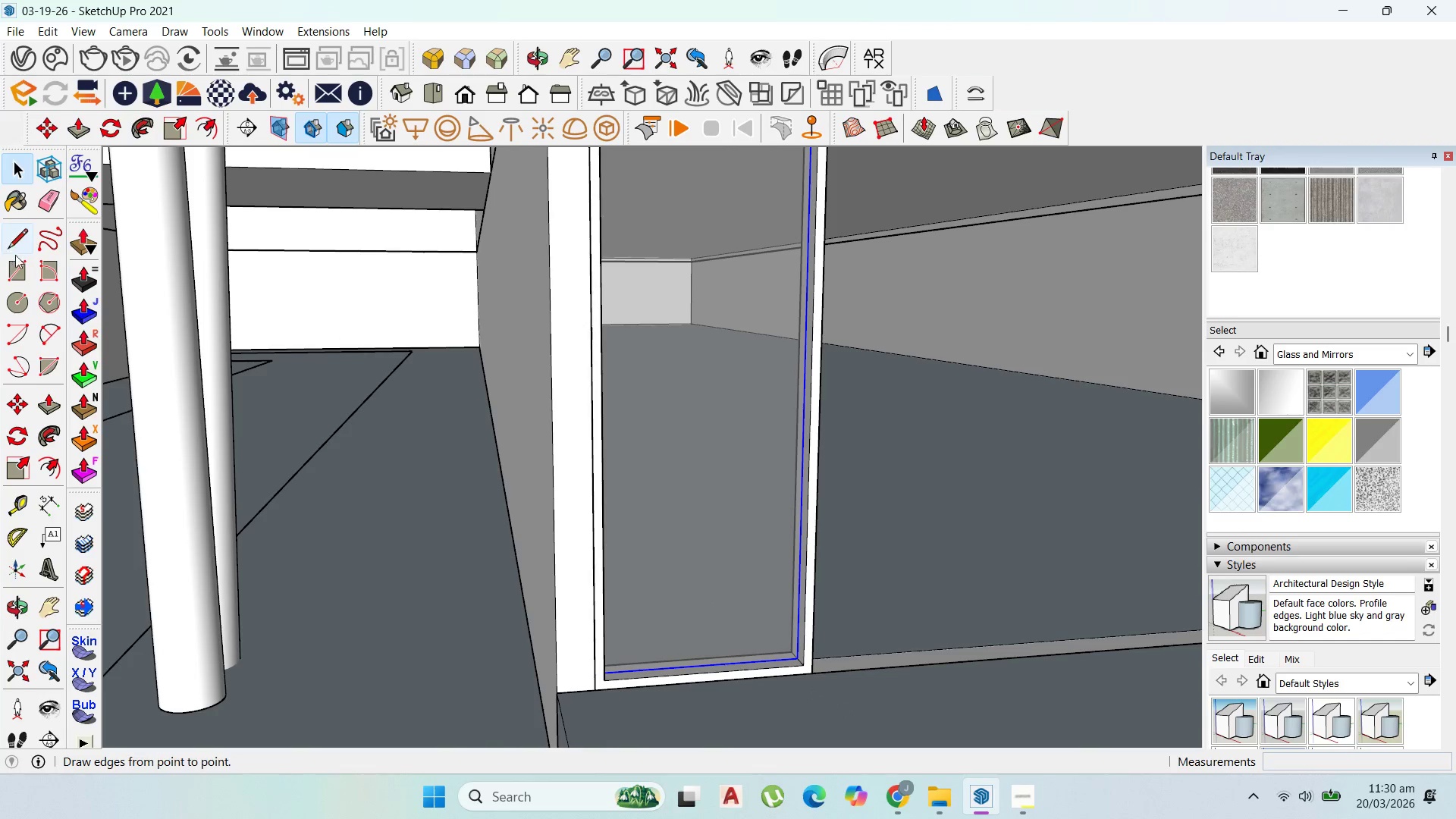 
left_click([15, 261])
 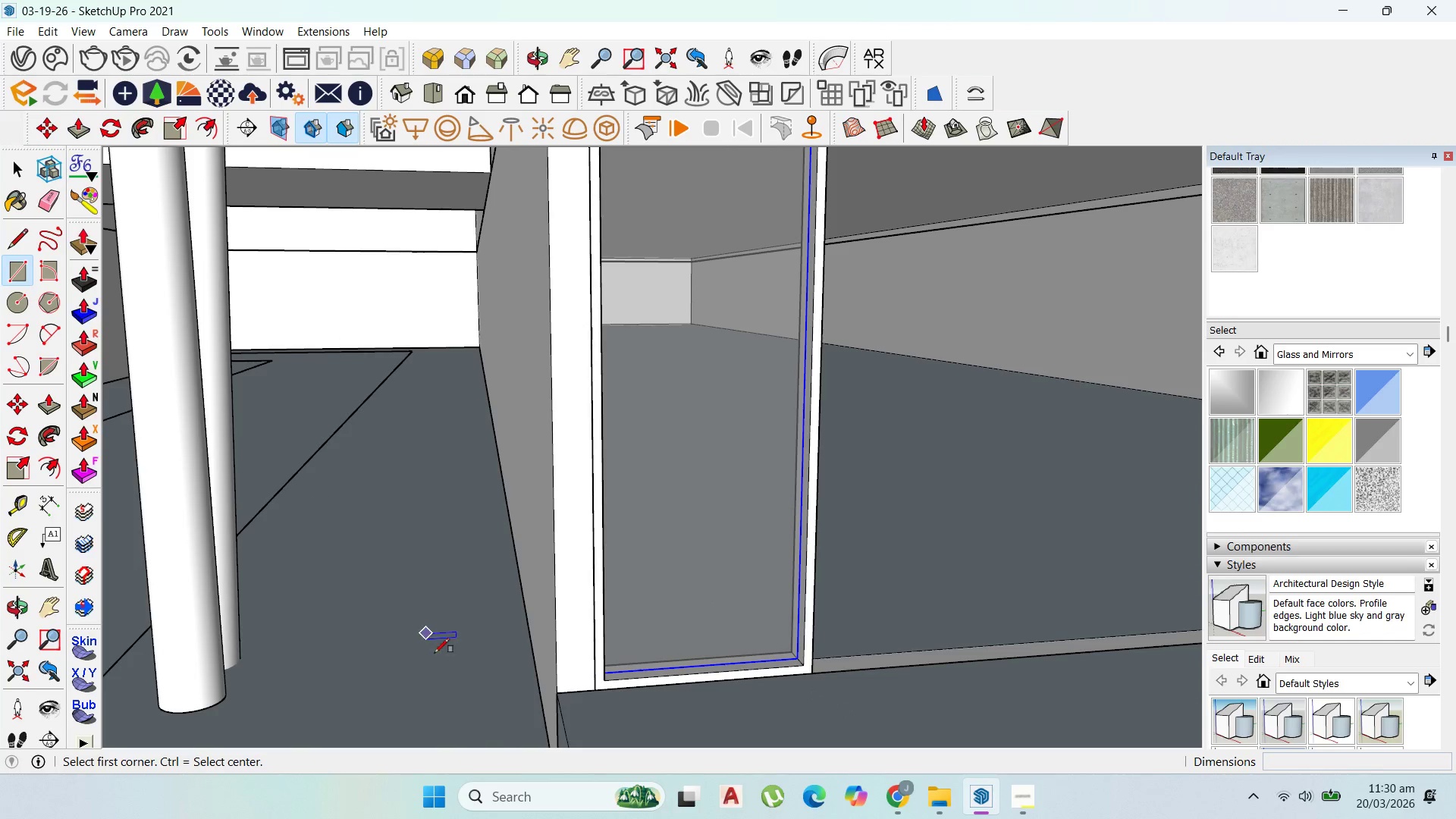 
scroll: coordinate [435, 559], scroll_direction: up, amount: 15.0
 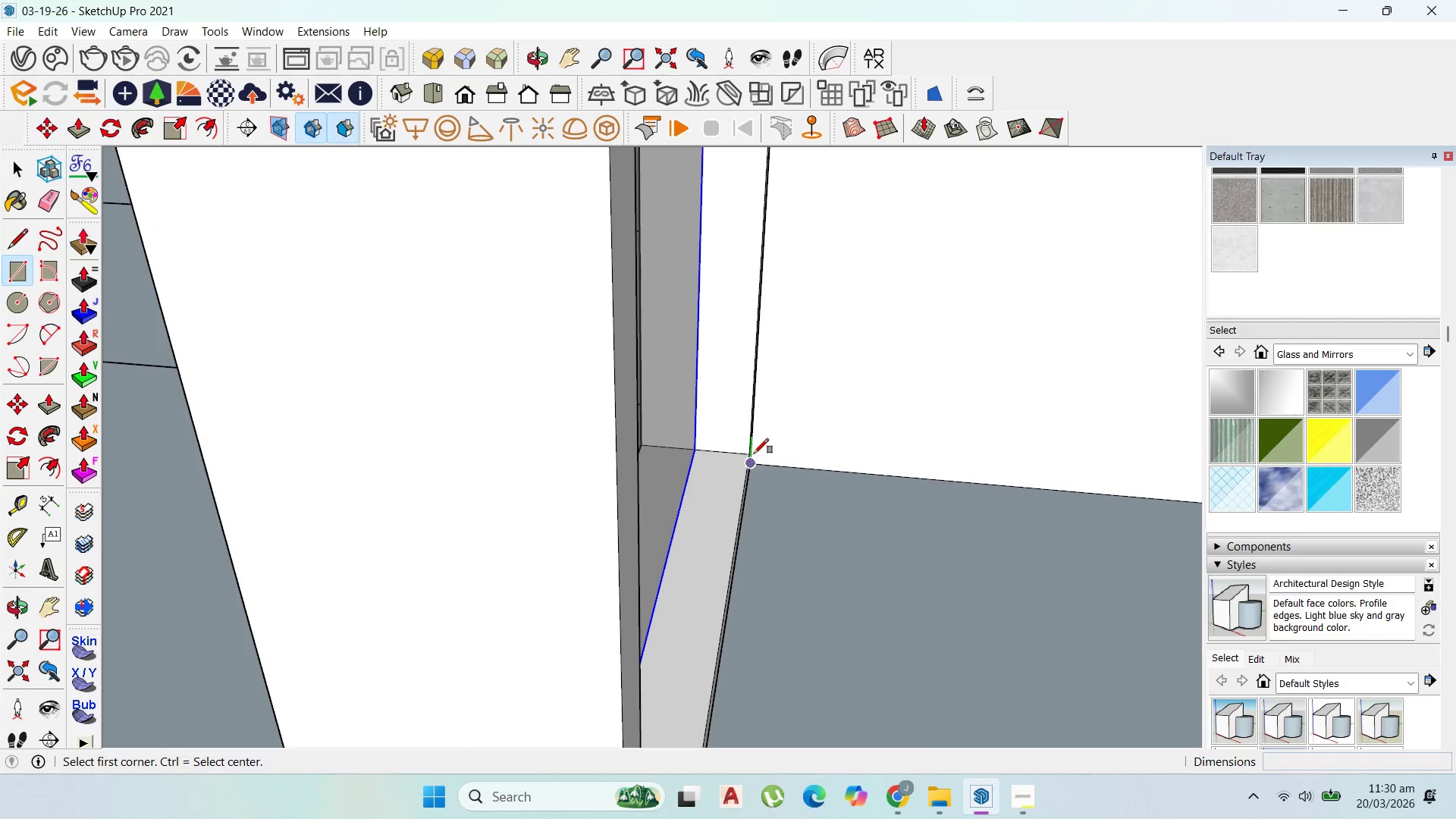 
left_click([752, 450])
 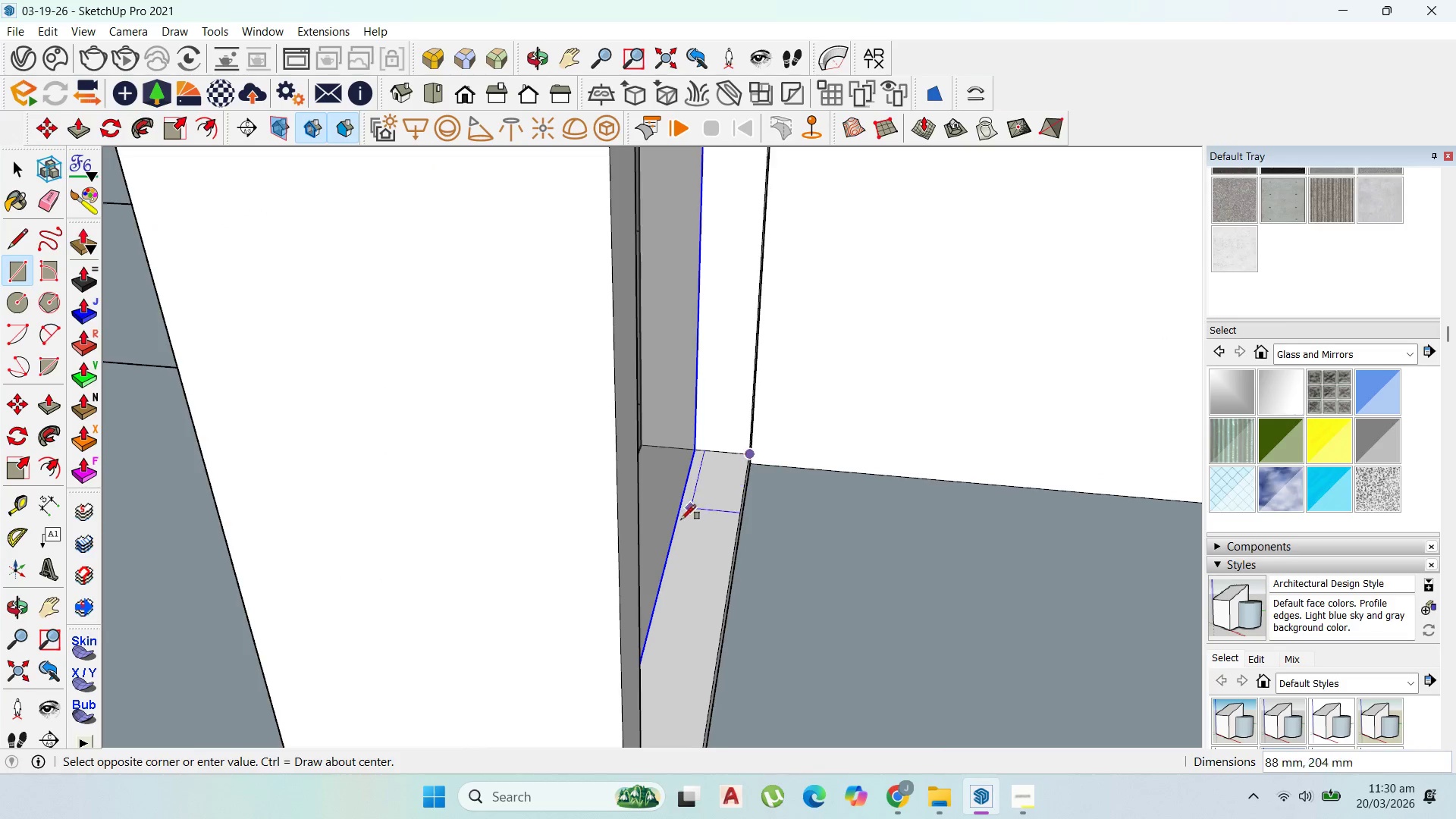 
scroll: coordinate [681, 520], scroll_direction: up, amount: 1.0
 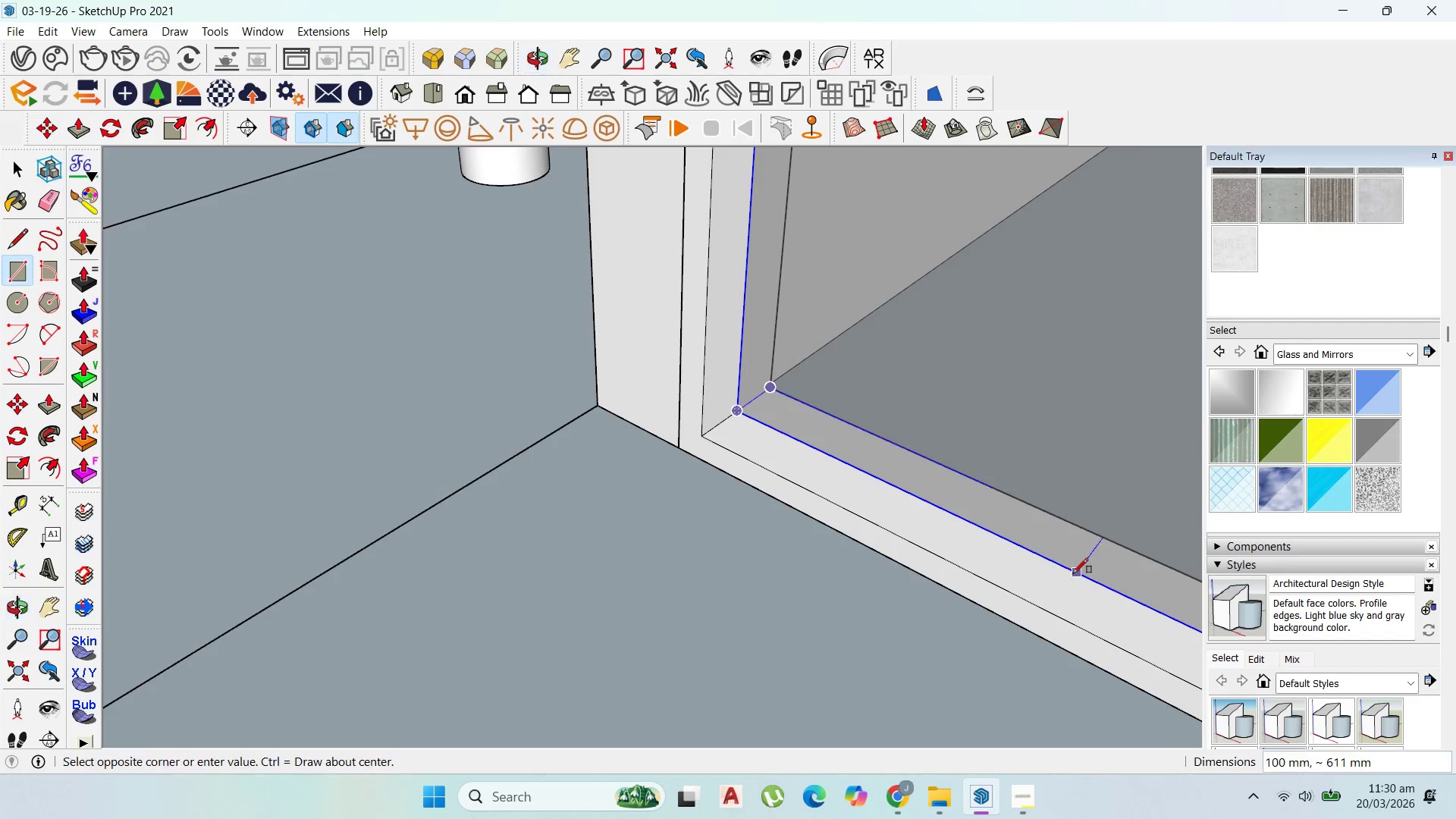 
scroll: coordinate [642, 557], scroll_direction: down, amount: 4.0
 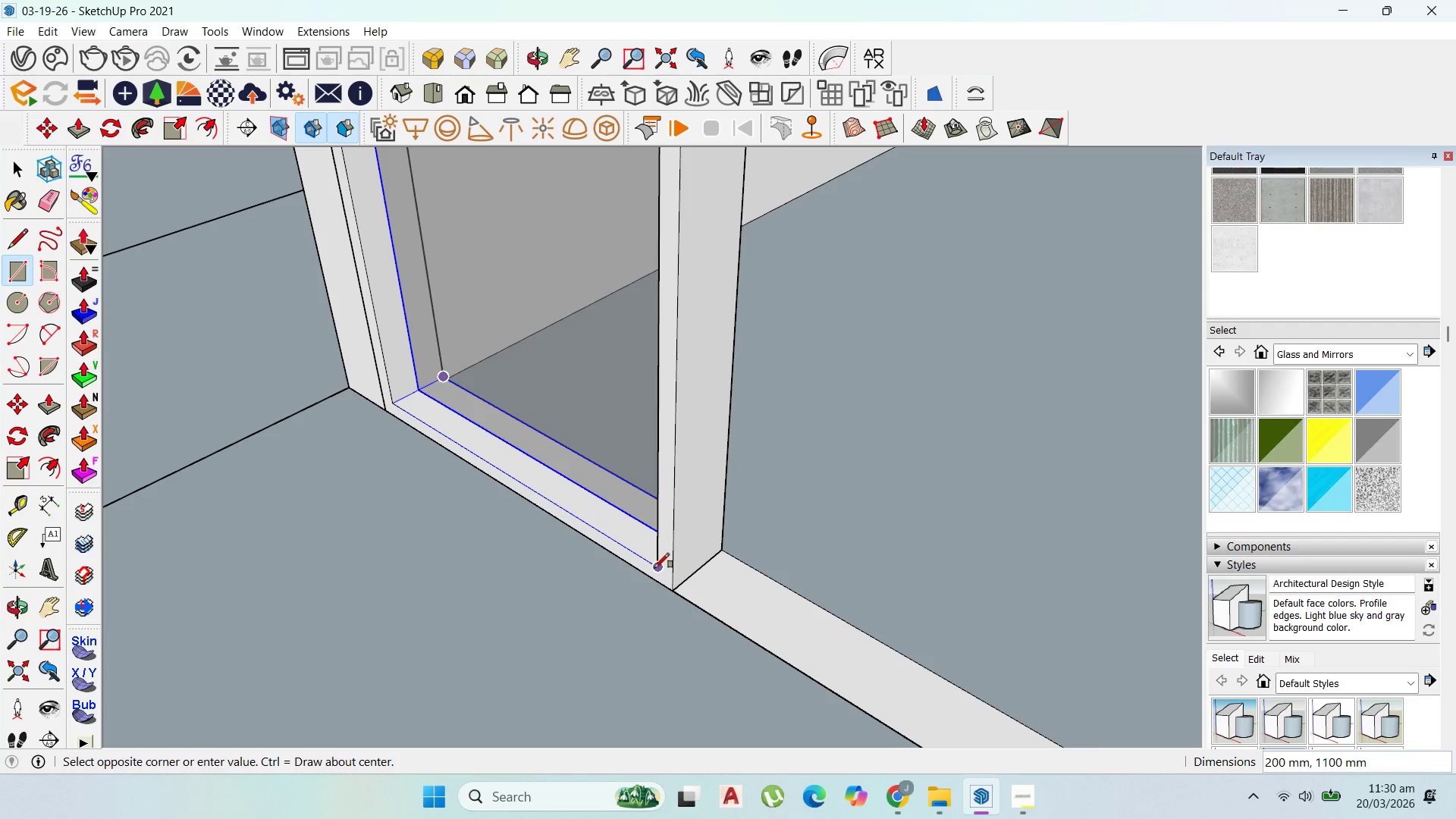 
left_click([654, 568])
 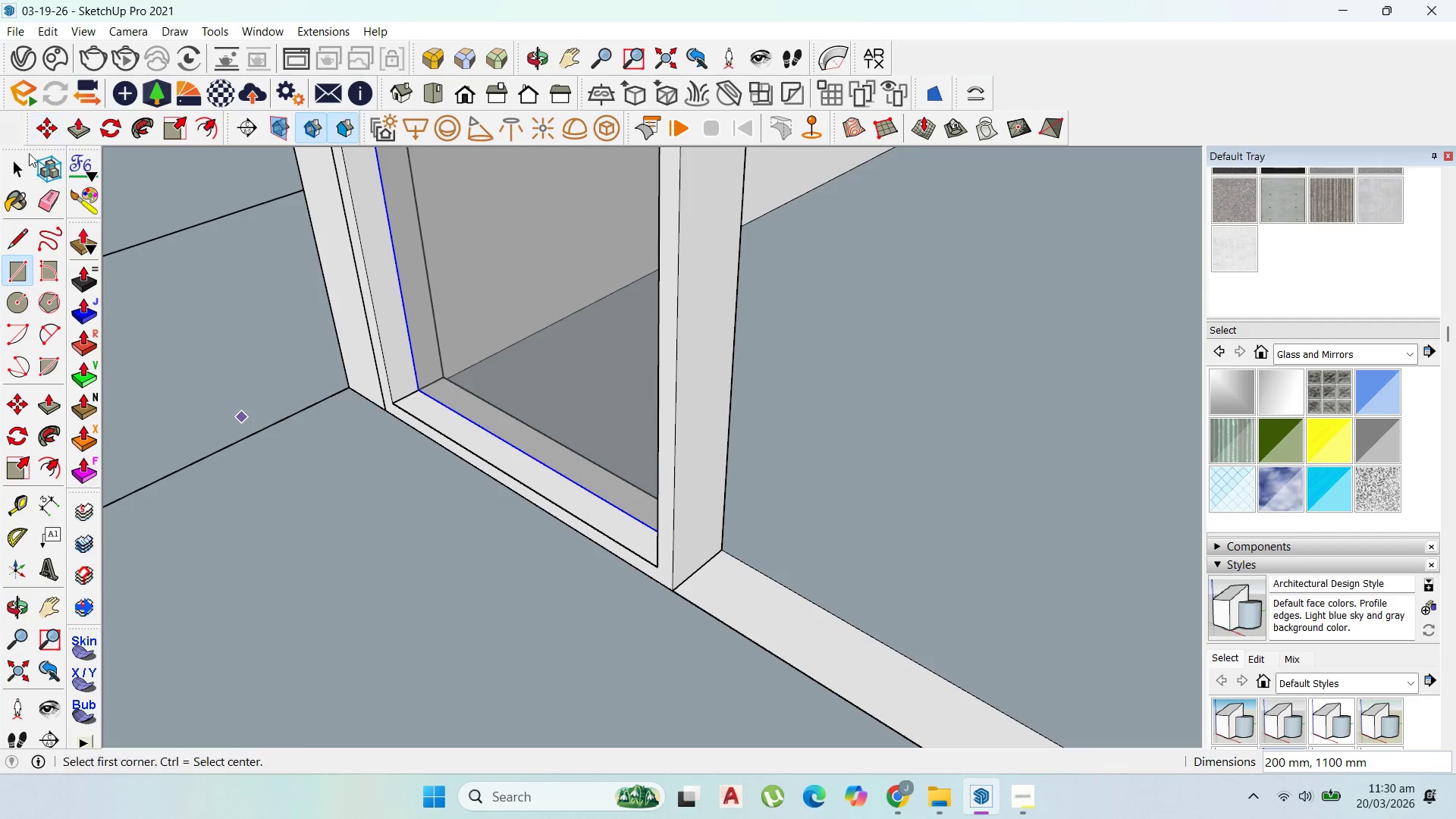 
left_click([13, 166])
 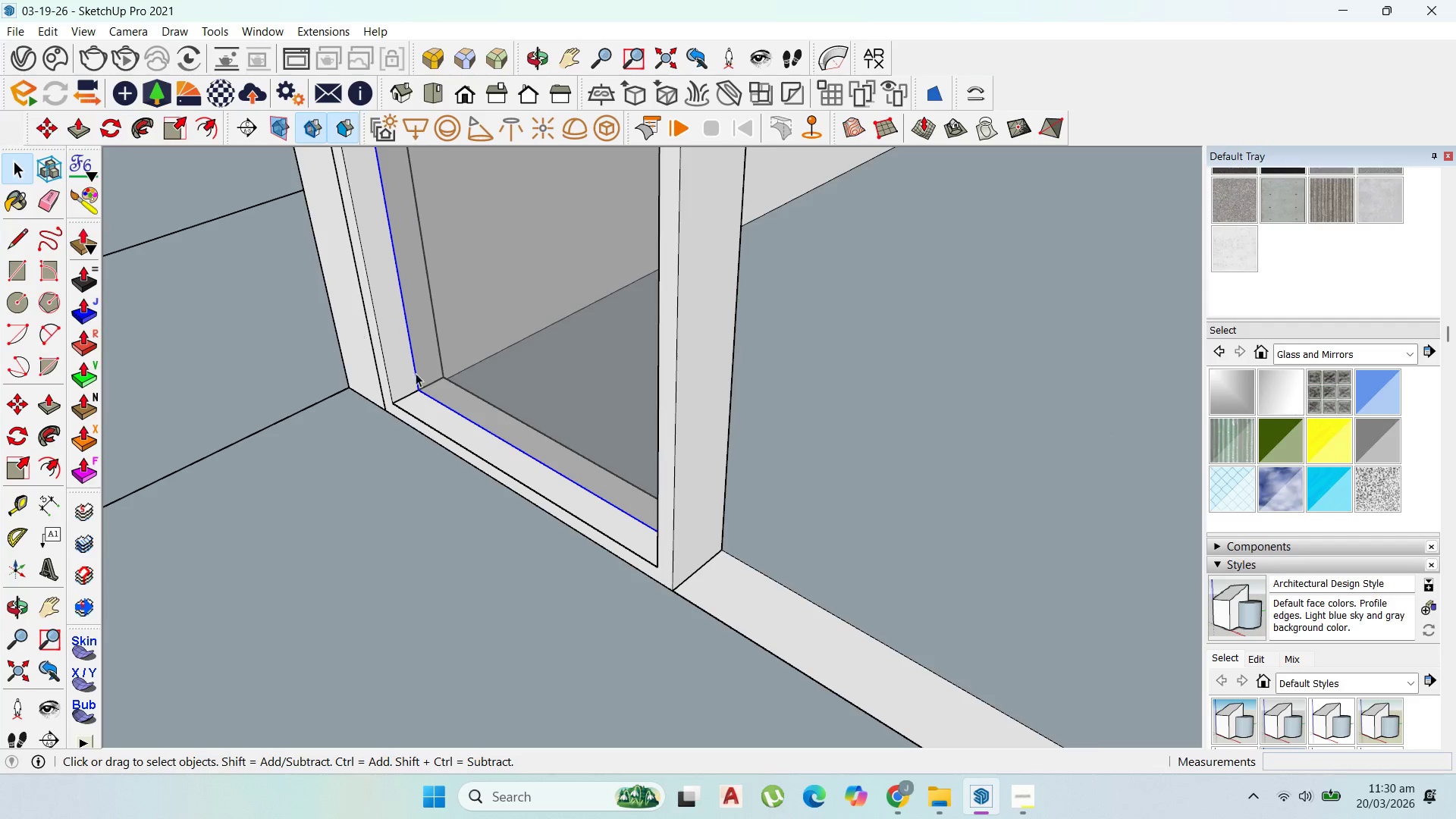 
double_click([445, 418])
 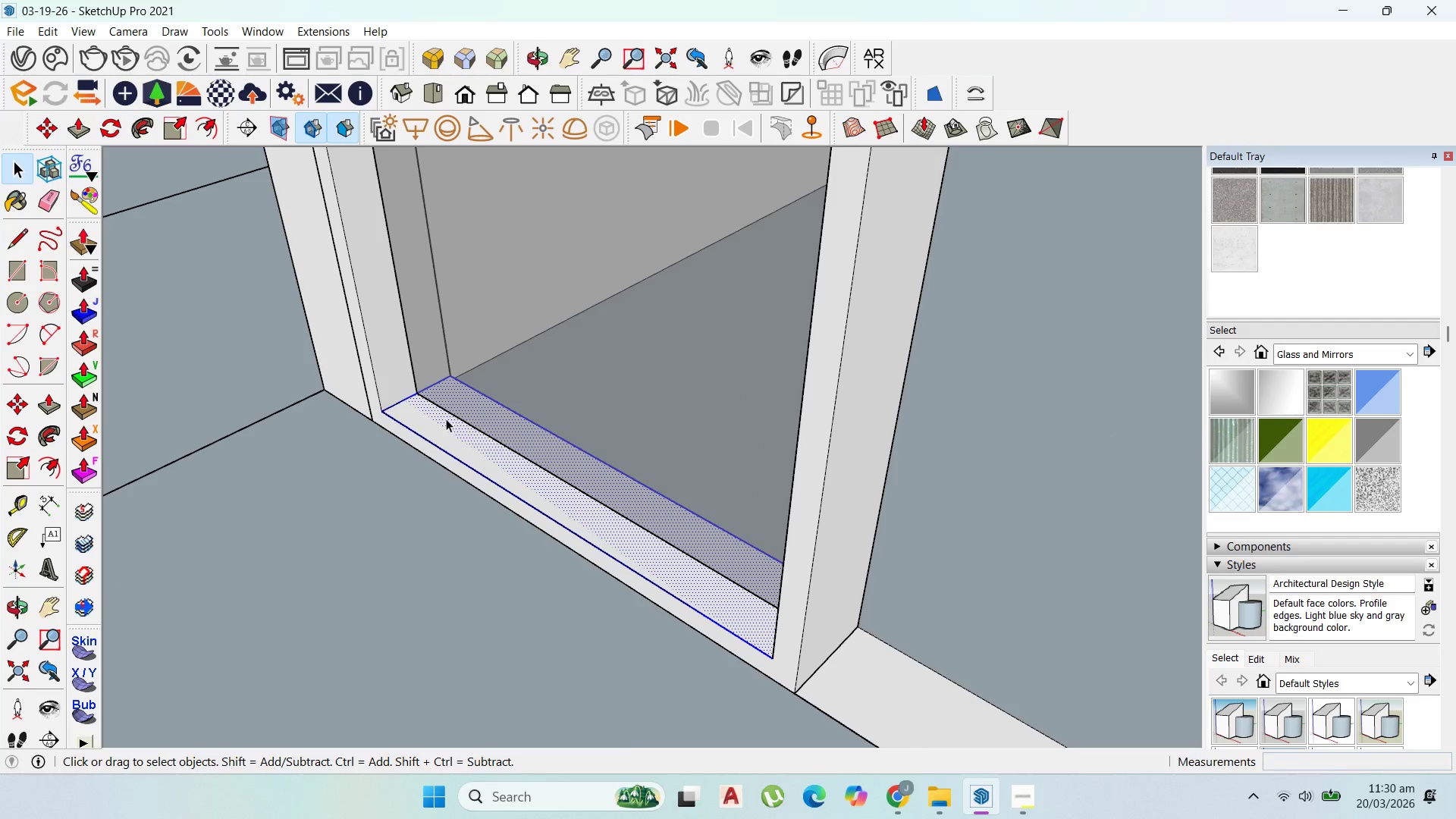 
scroll: coordinate [430, 392], scroll_direction: up, amount: 3.0
 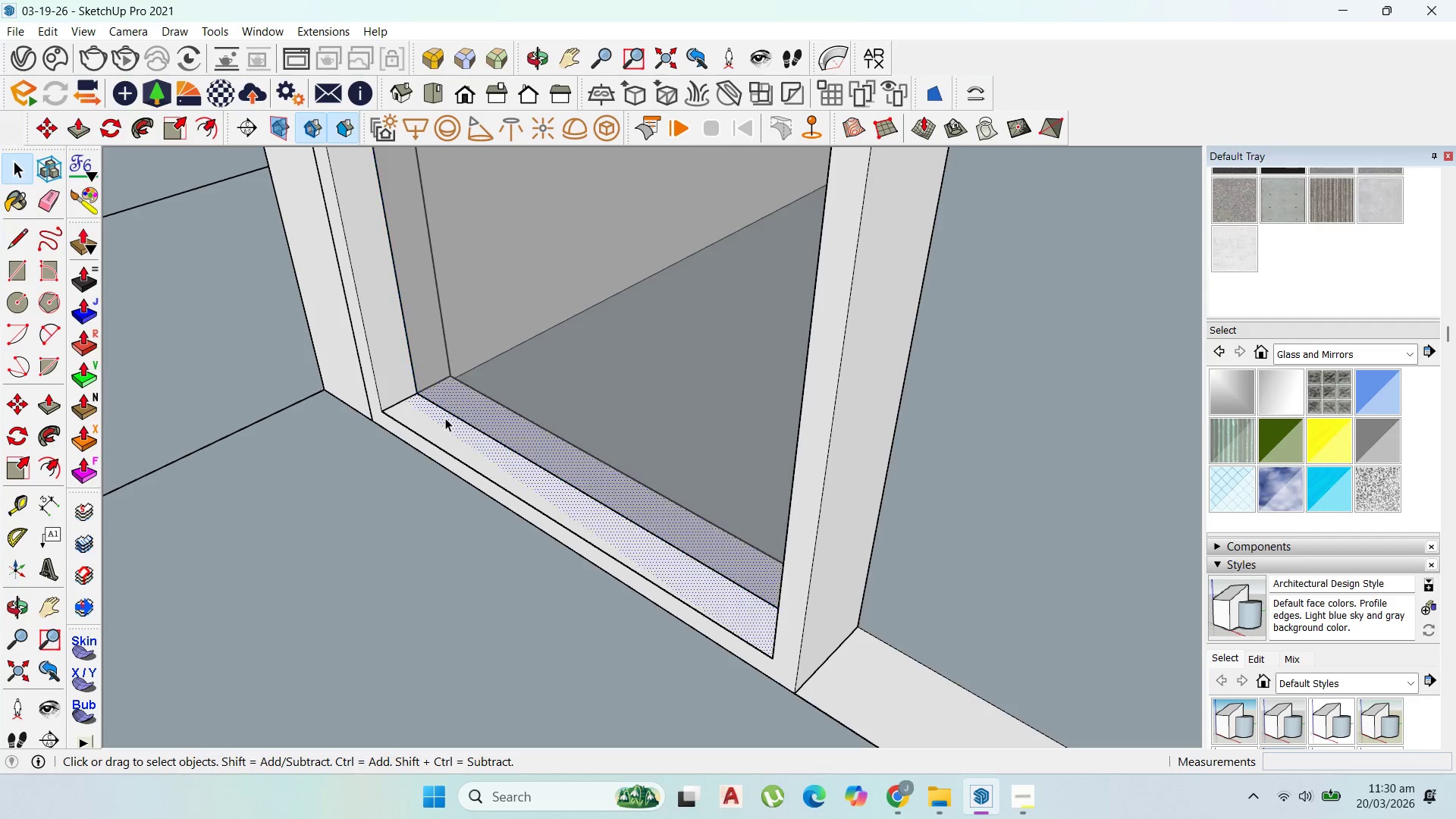 
right_click([446, 419])
 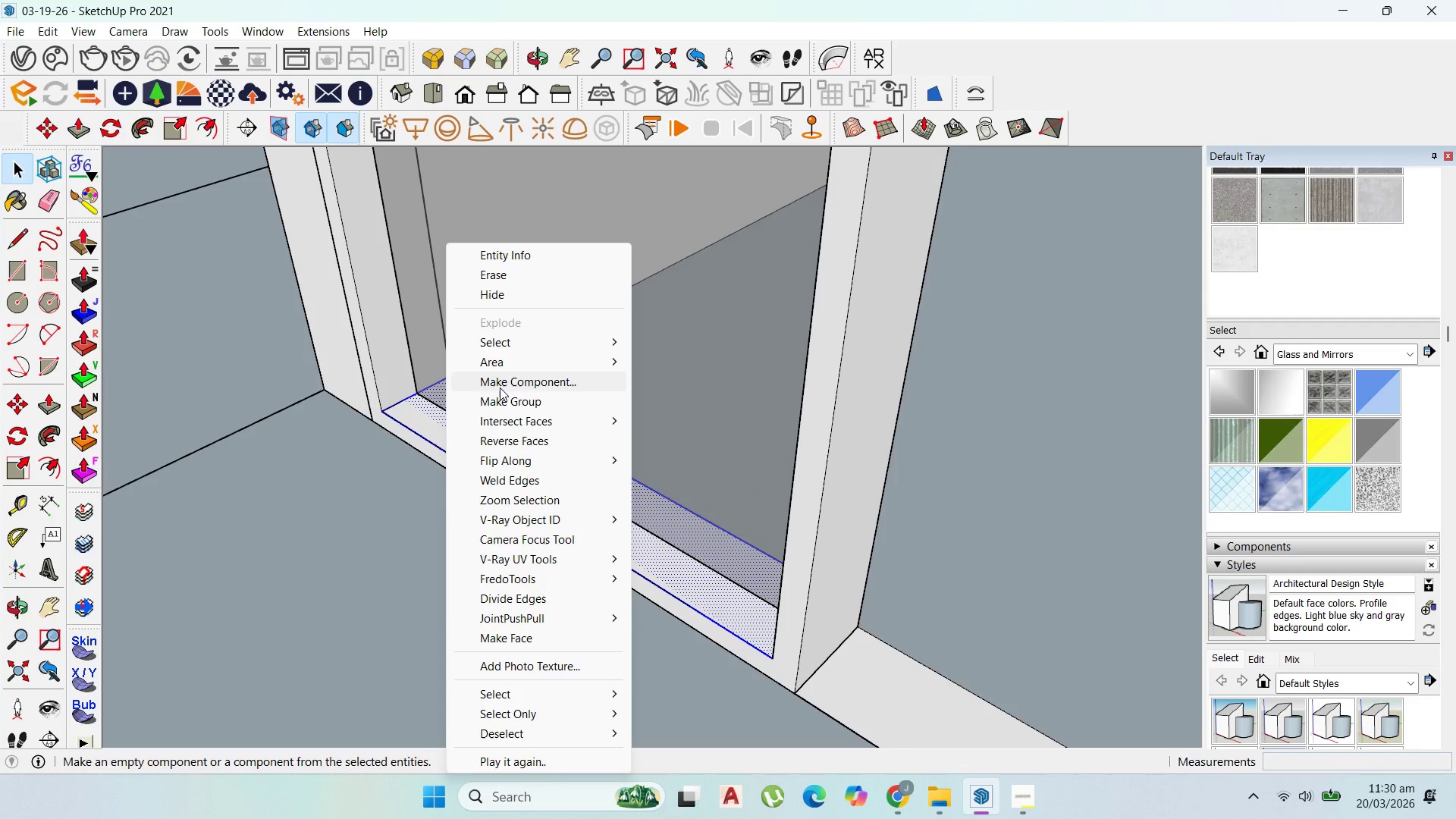 
left_click([500, 388])
 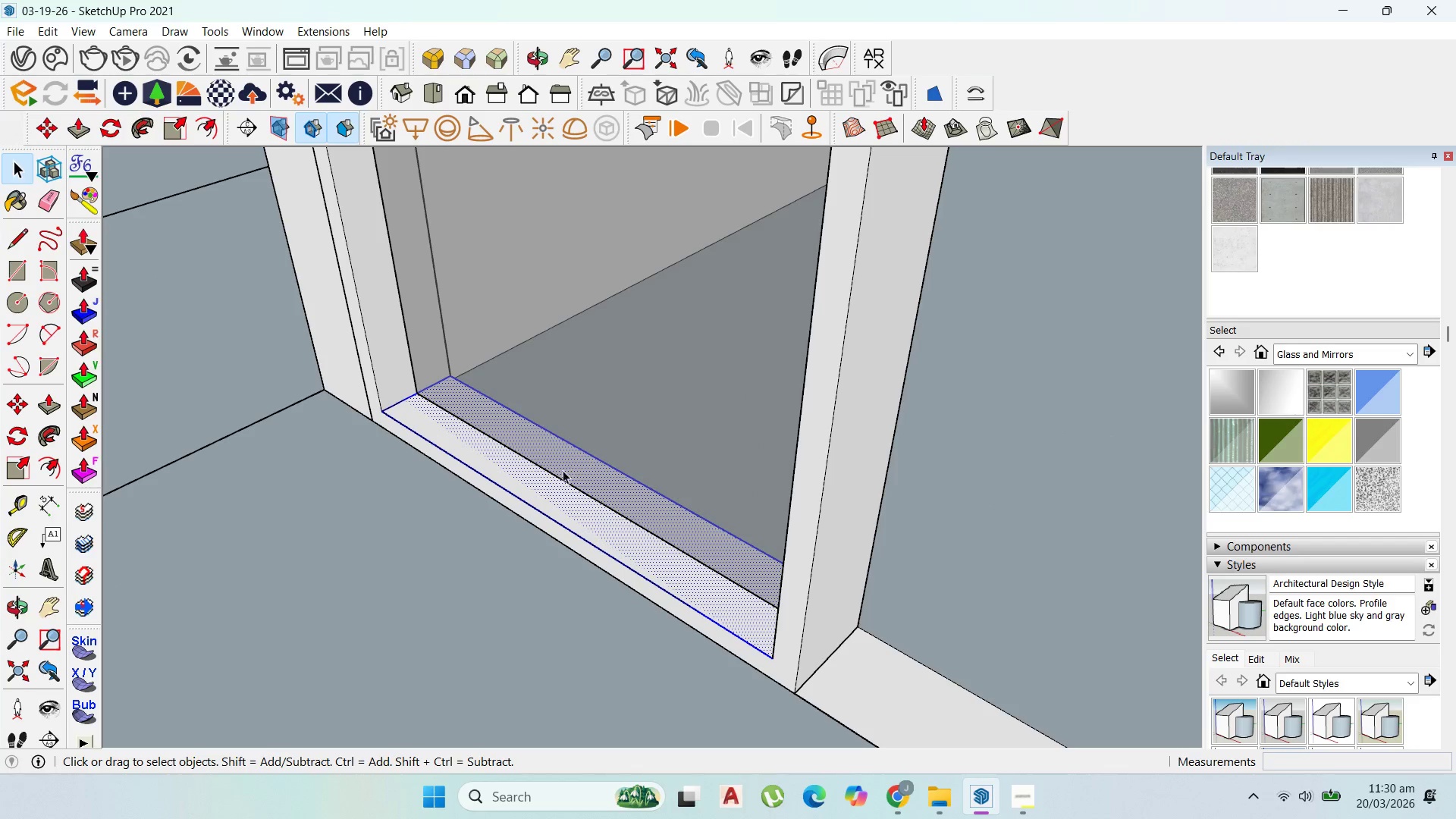 
double_click([548, 487])
 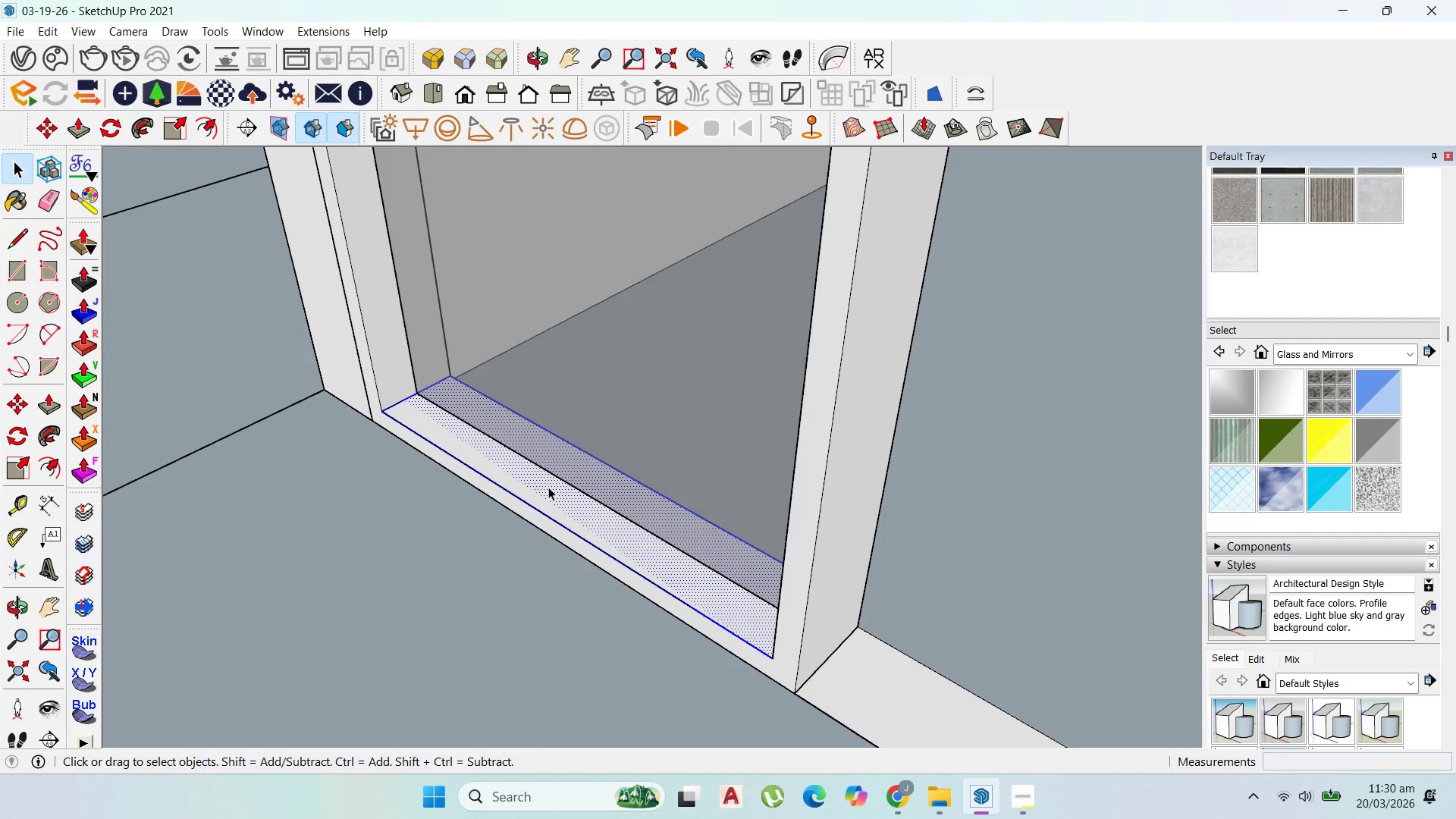 
right_click([548, 487])
 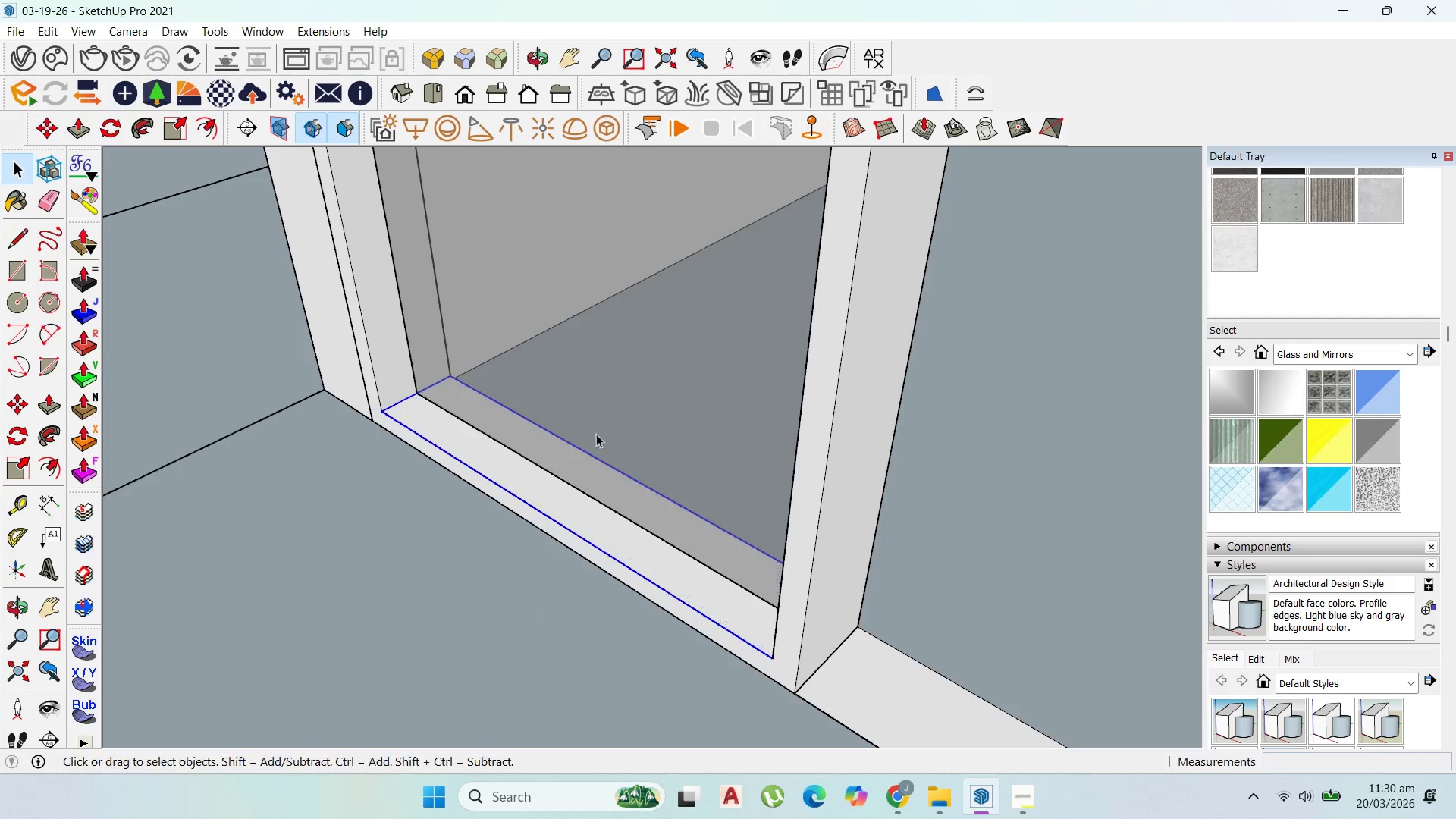 
double_click([527, 479])
 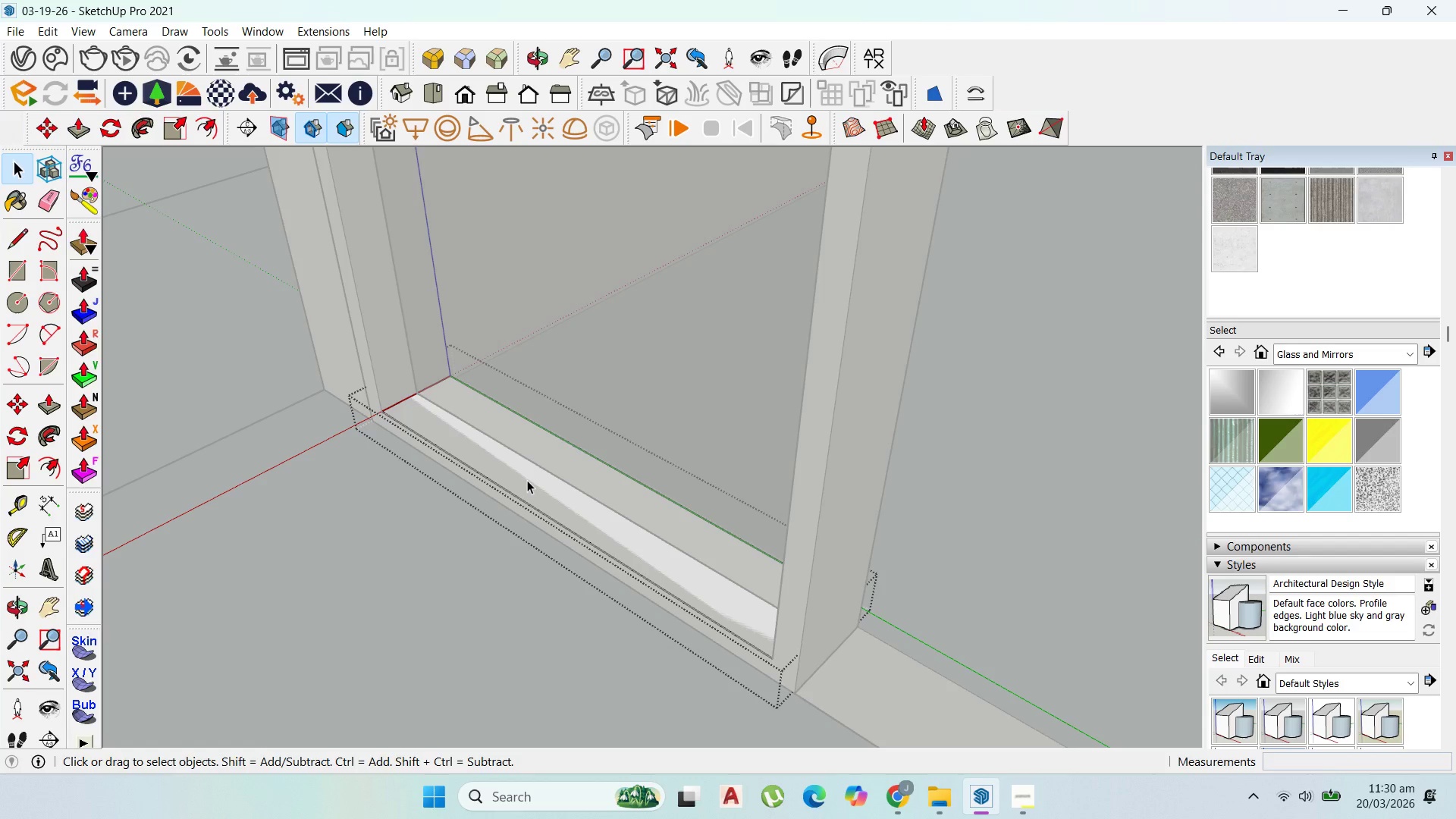 
key(P)
 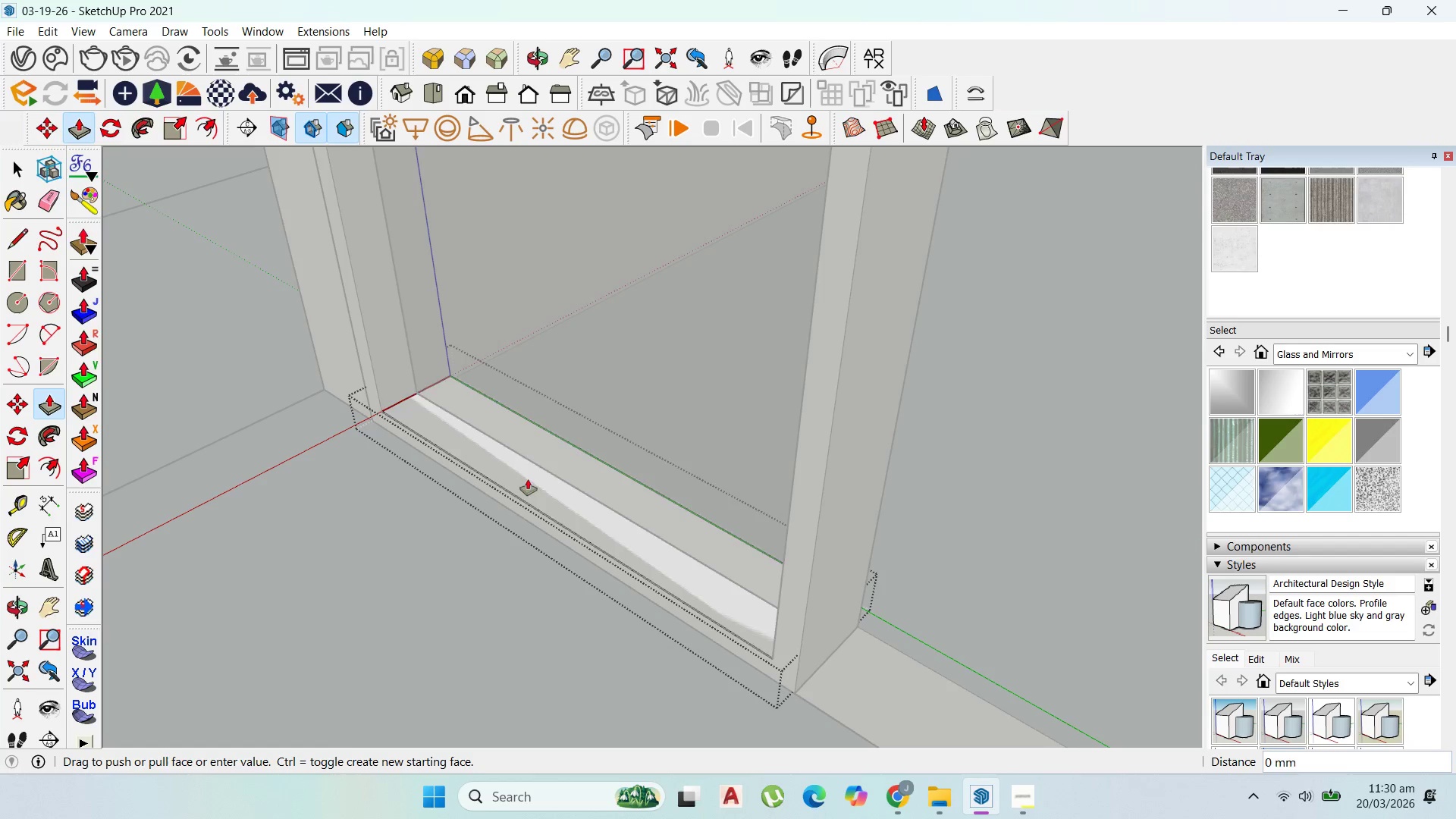 
left_click_drag(start_coordinate=[527, 480], to_coordinate=[531, 456])
 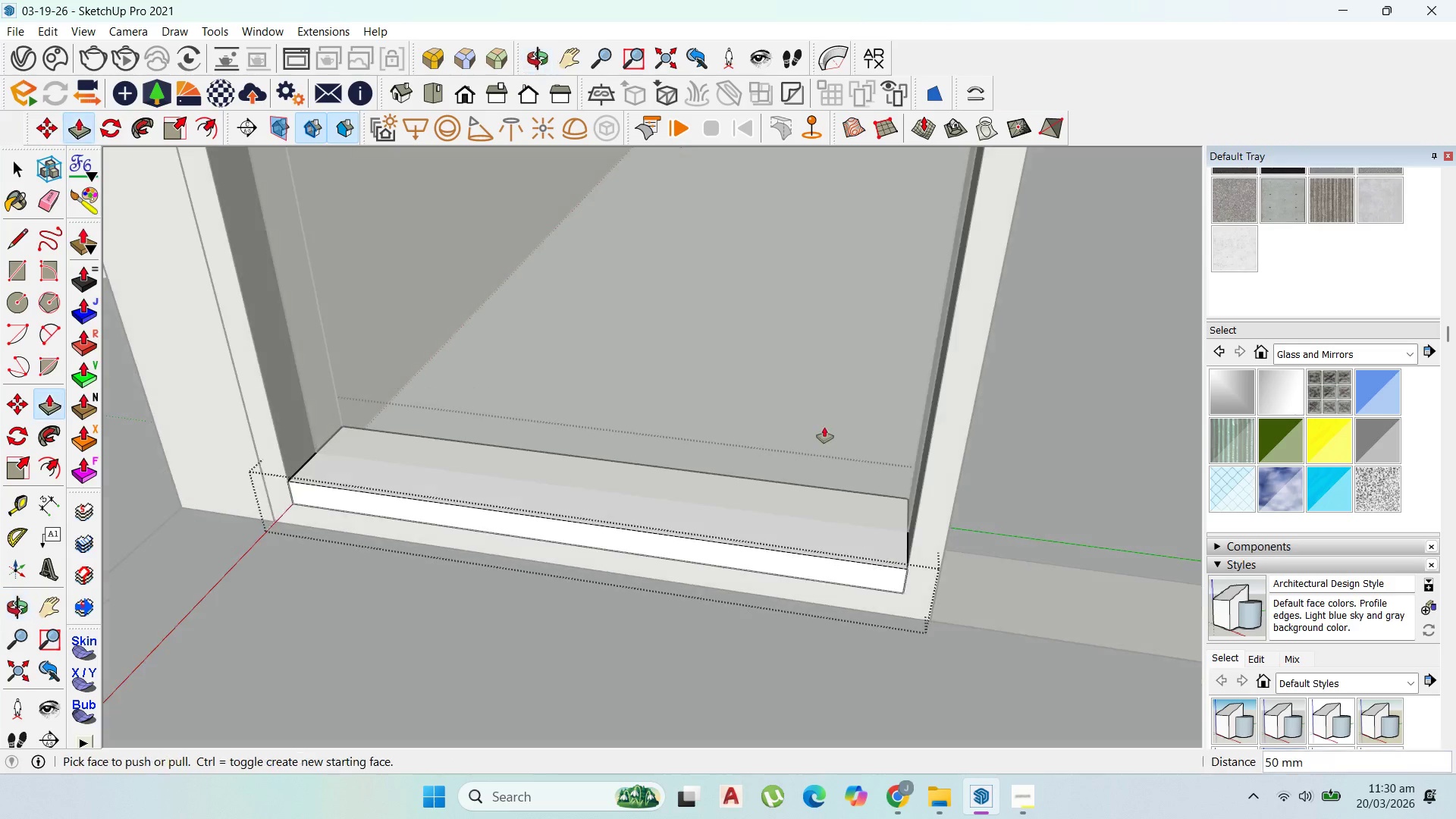 
type(50)
 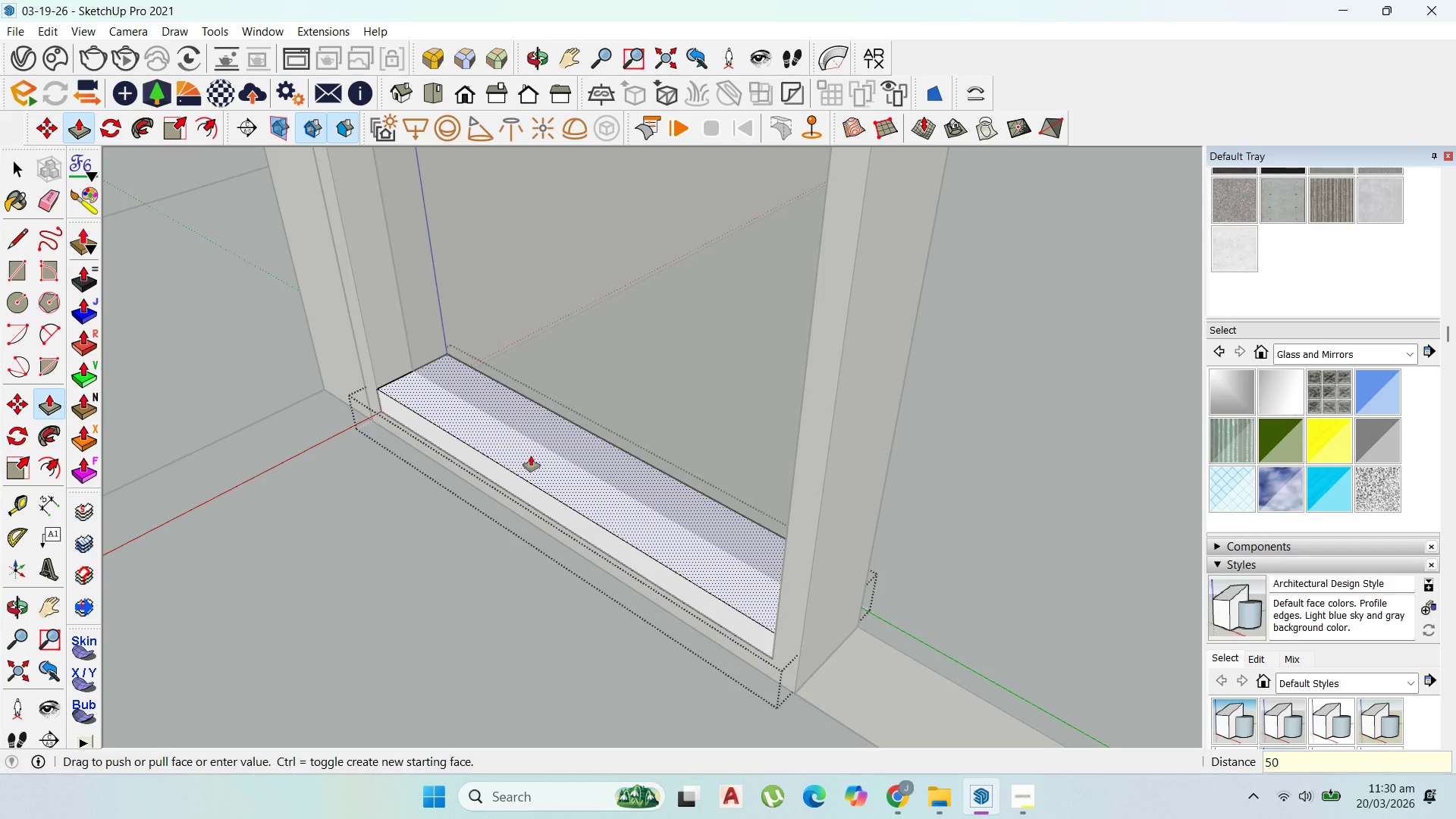 
key(Enter)
 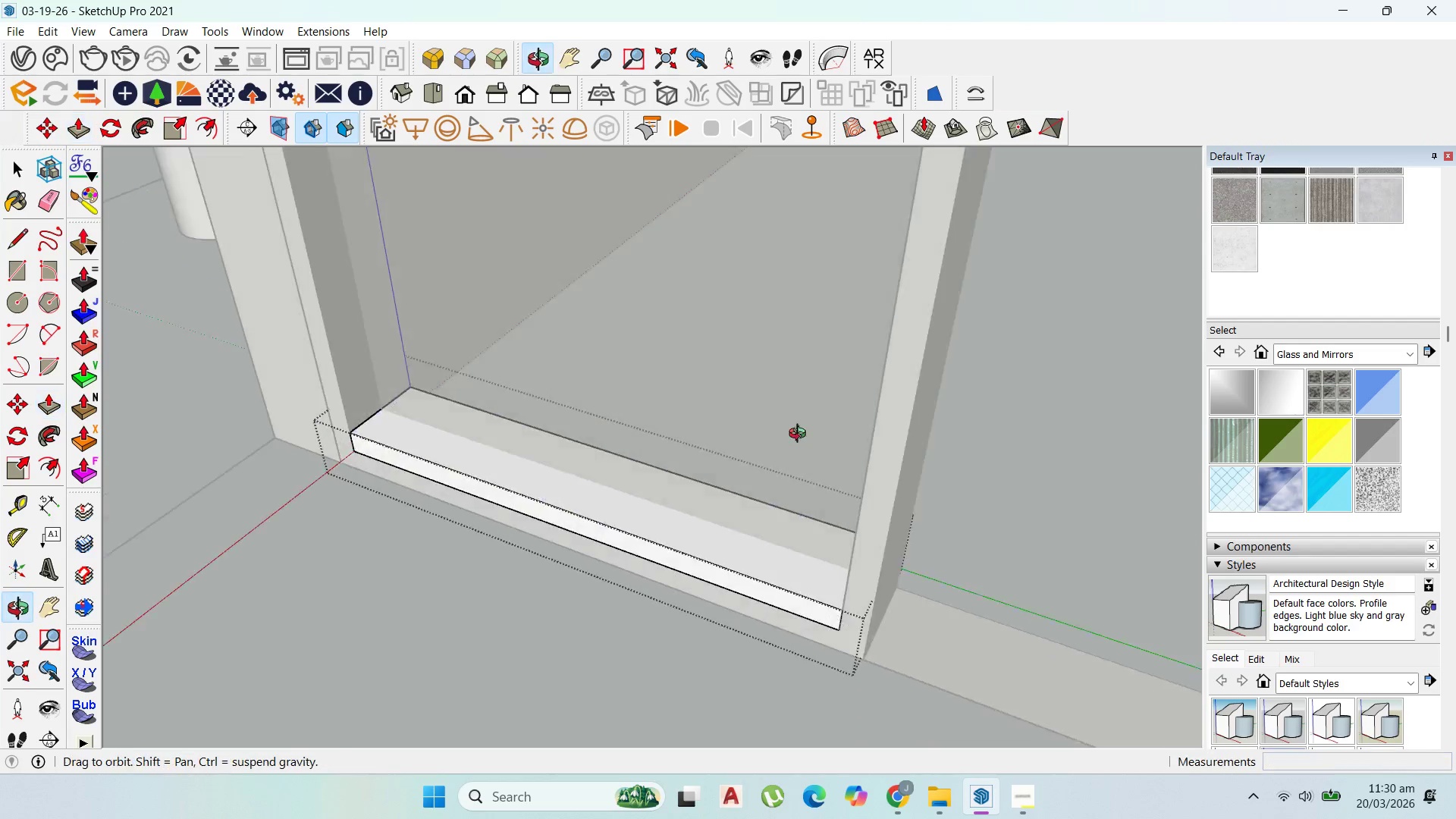 
scroll: coordinate [799, 422], scroll_direction: up, amount: 18.0
 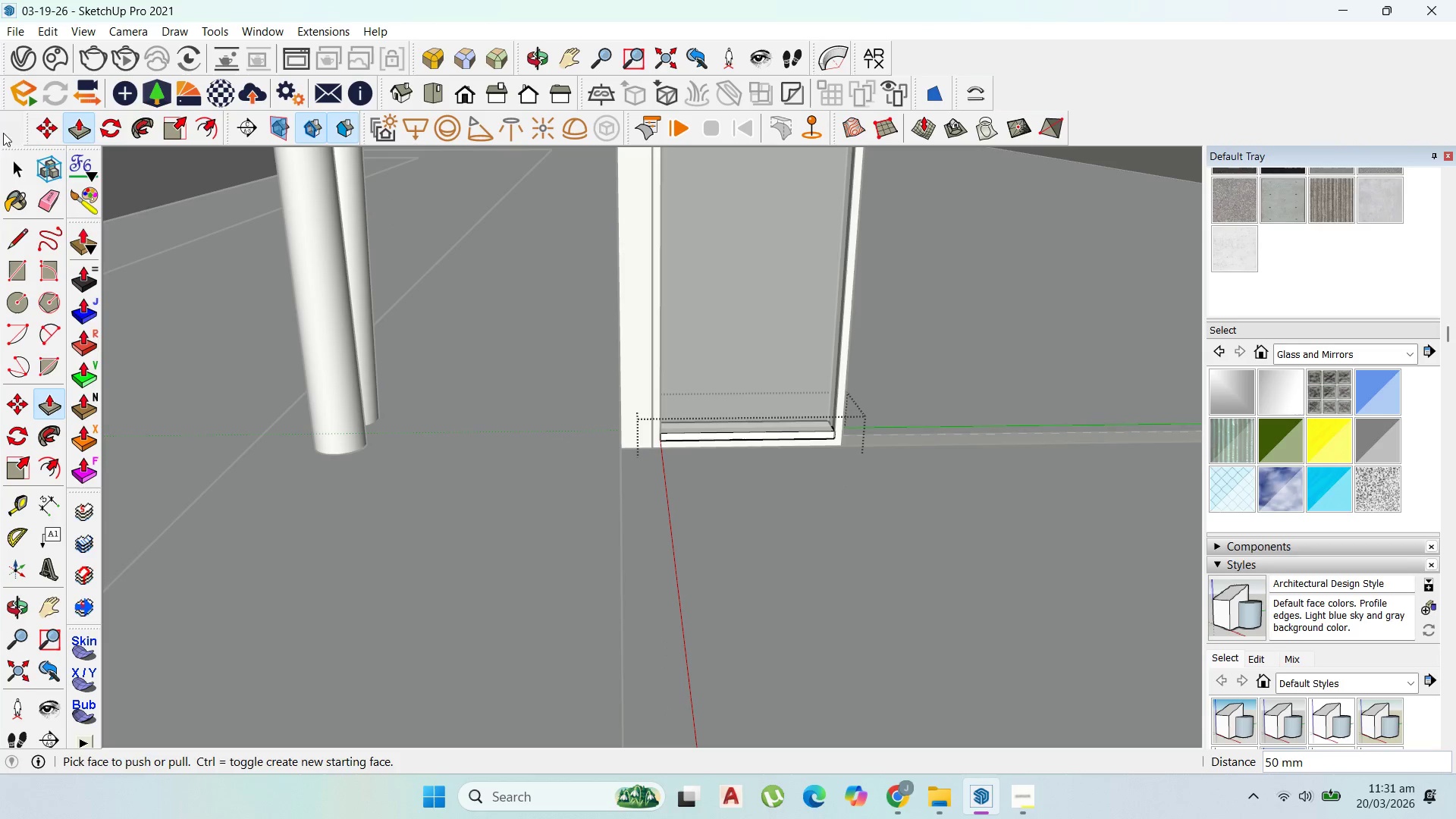 
left_click([14, 164])
 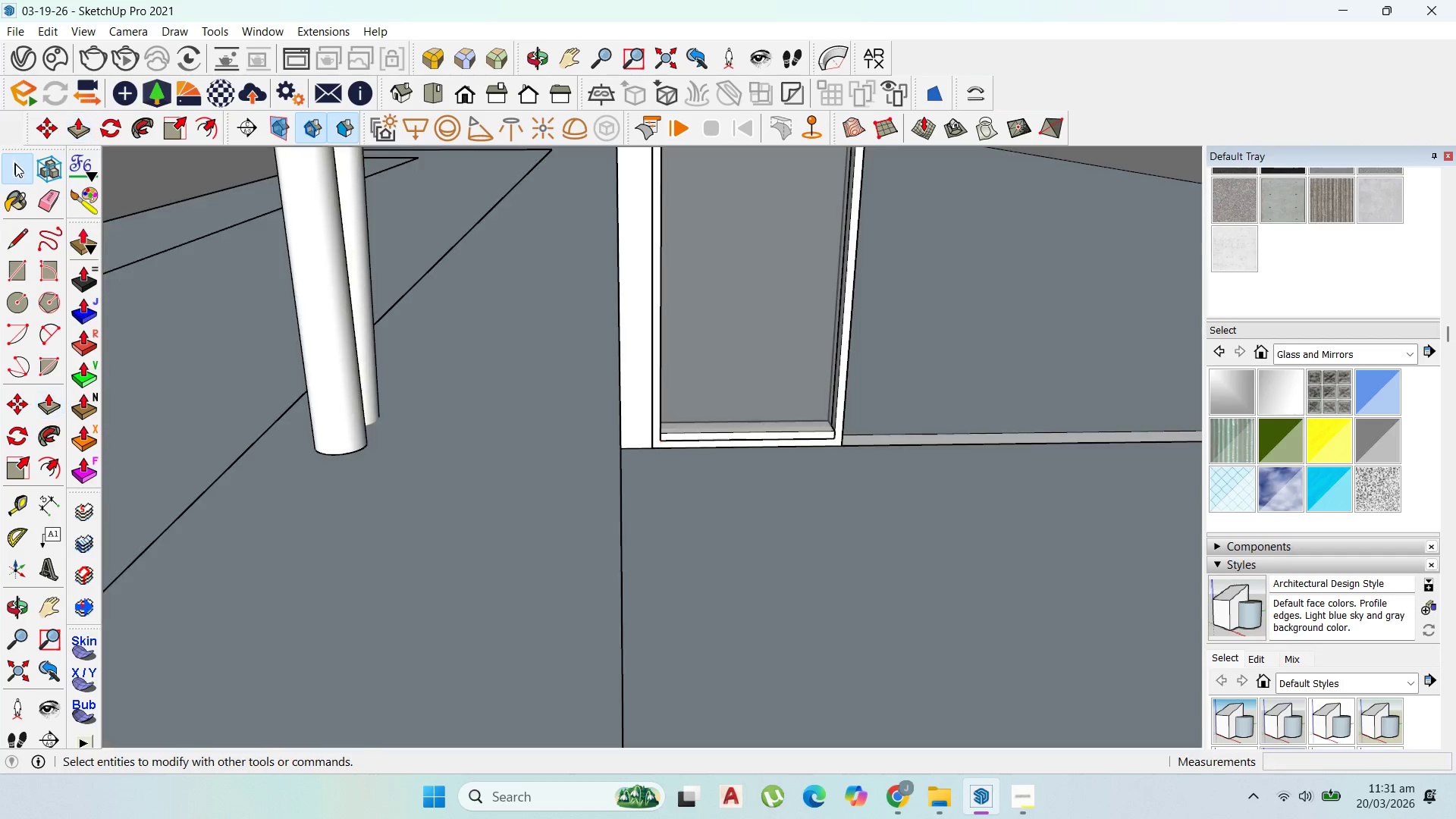 
key(Escape)
 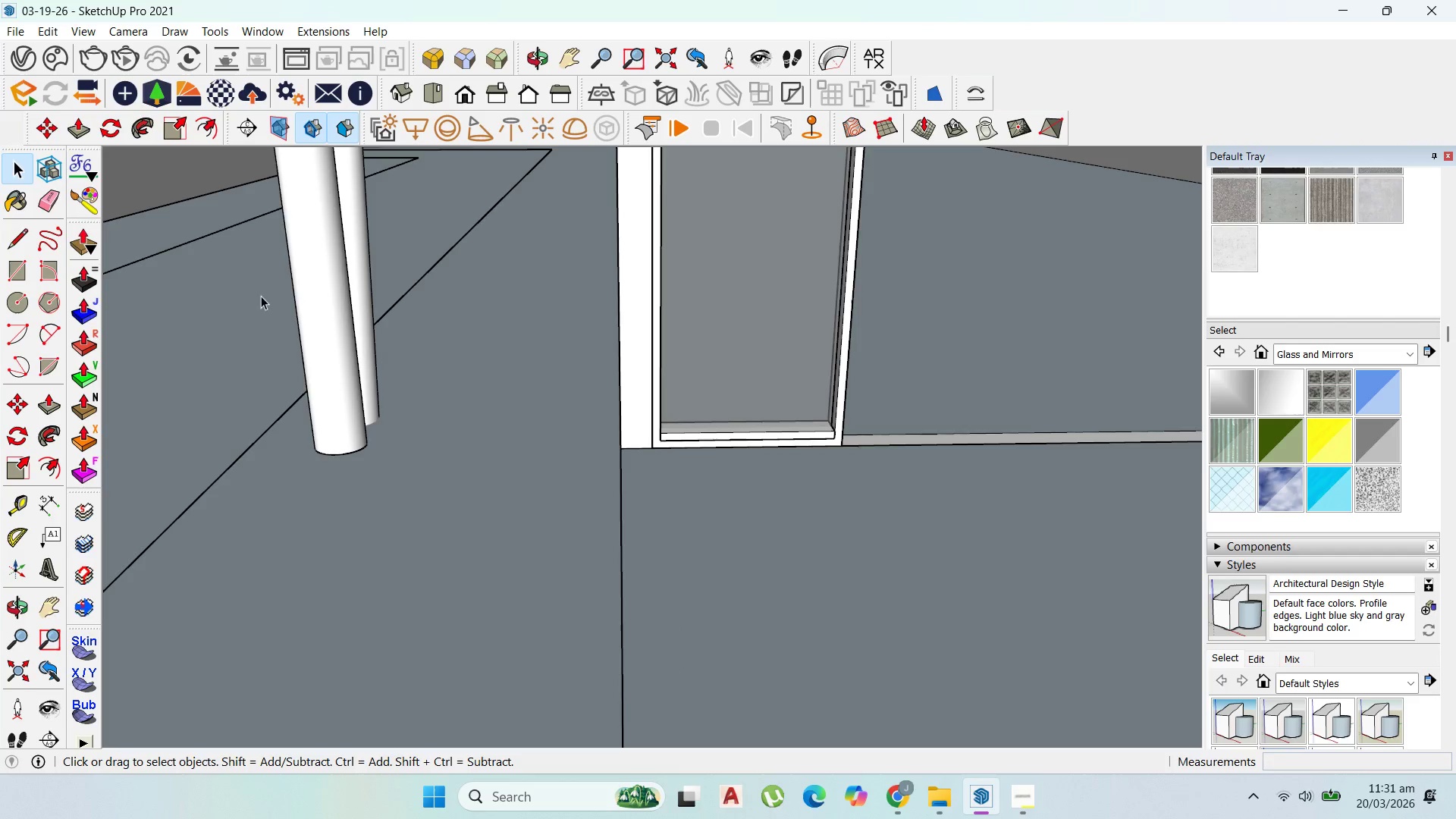 
key(Escape)
 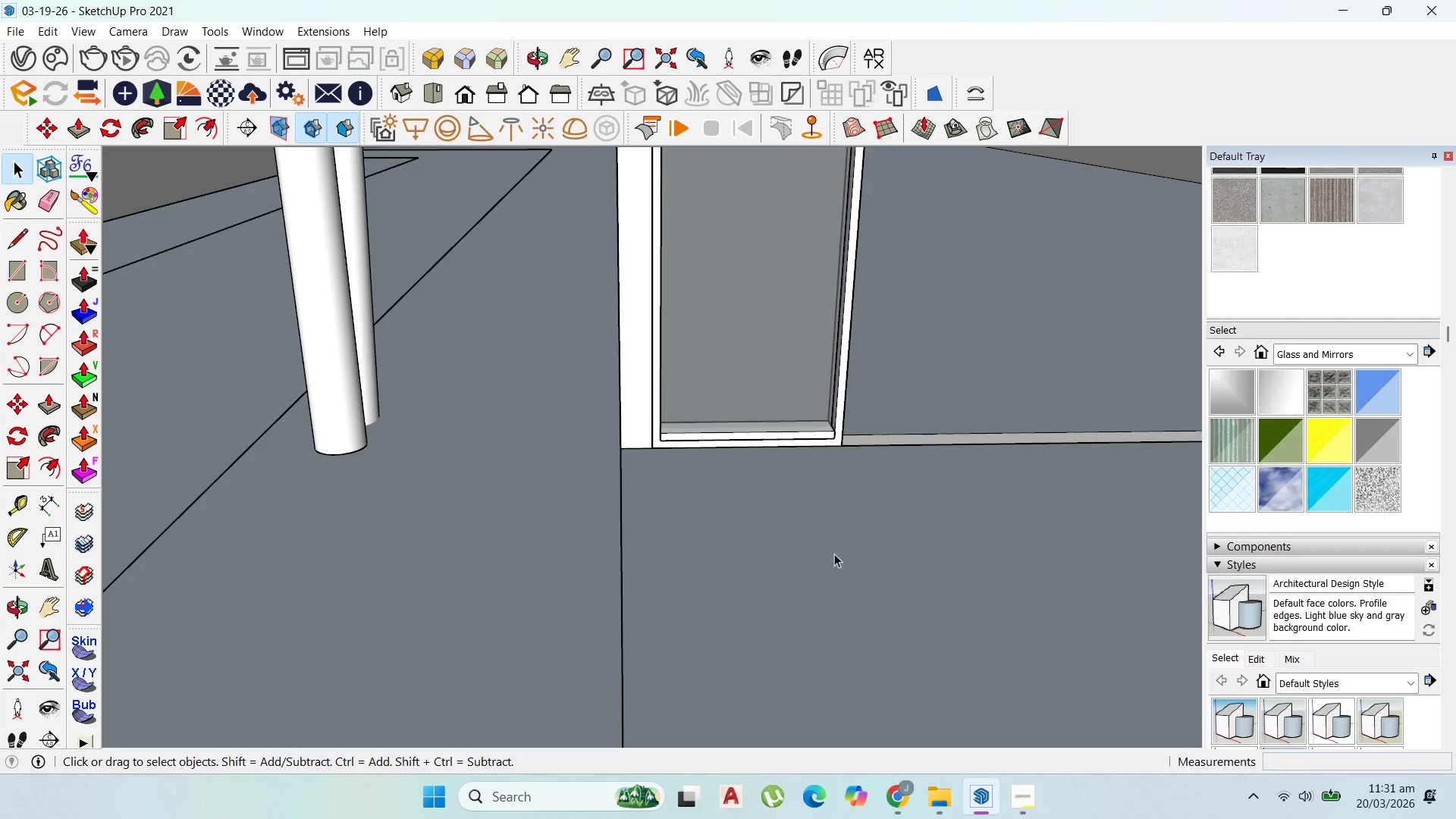 
key(Escape)